 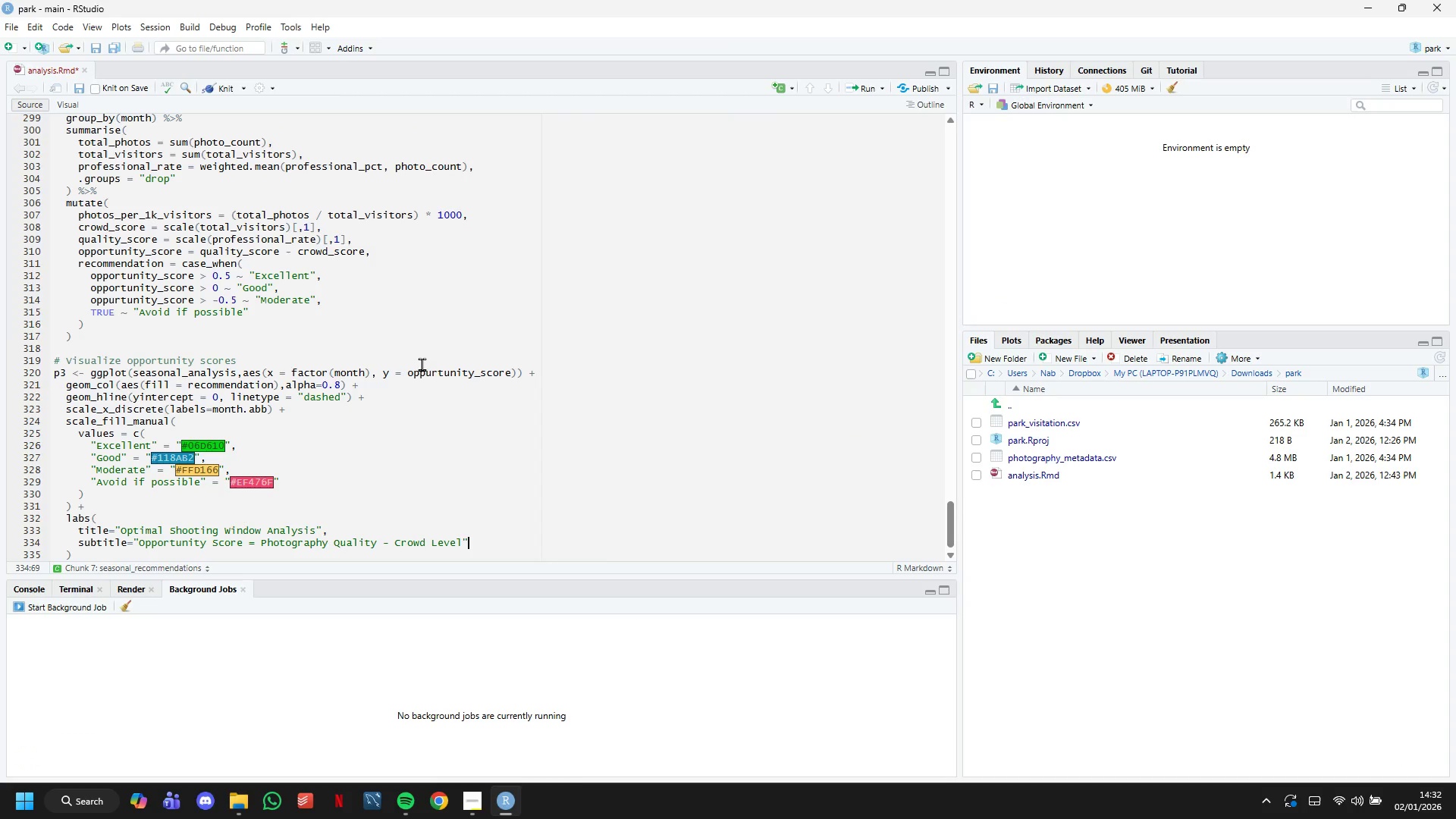 
key(Enter)
 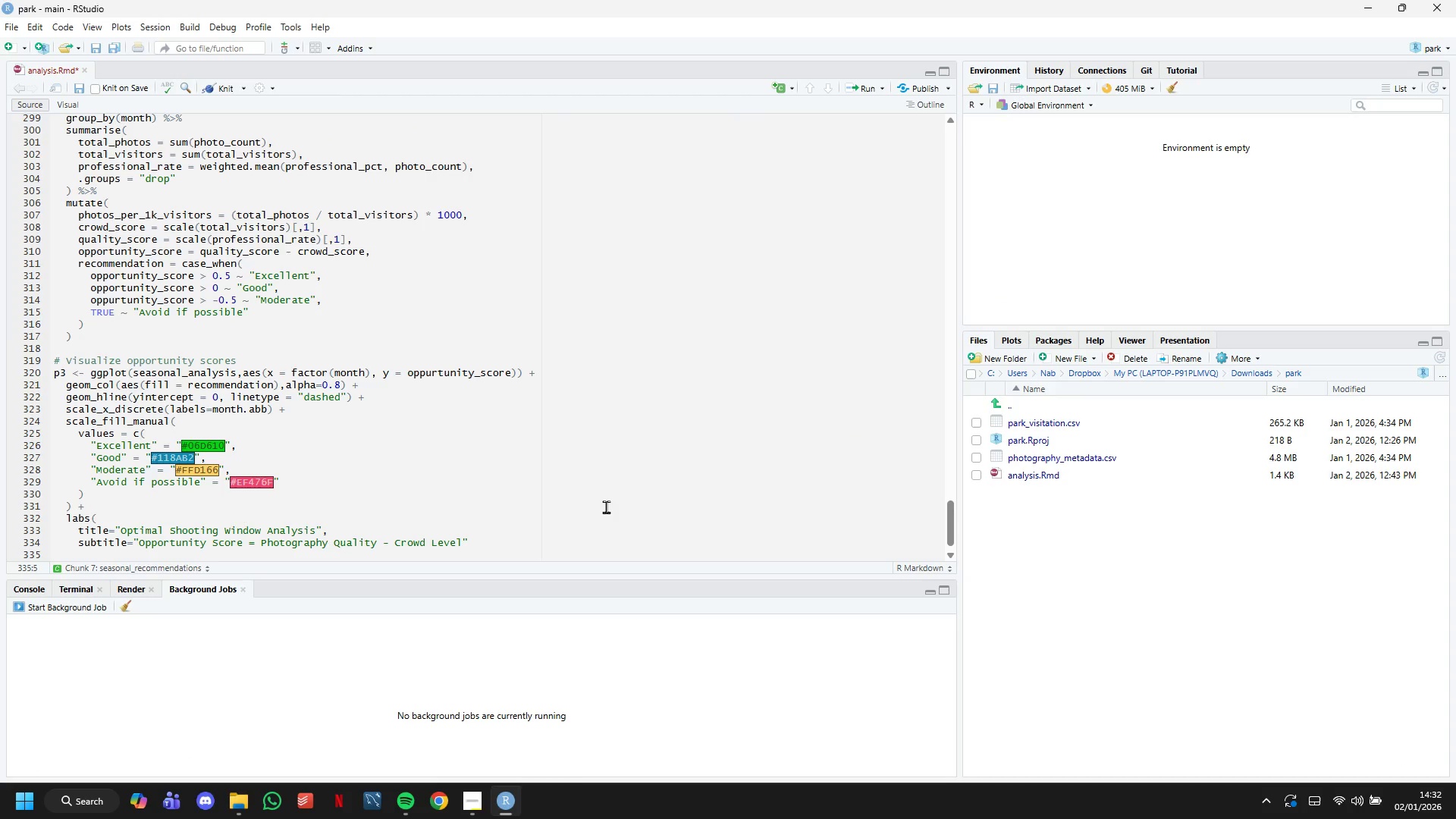 
scroll: coordinate [606, 431], scroll_direction: down, amount: 5.0
 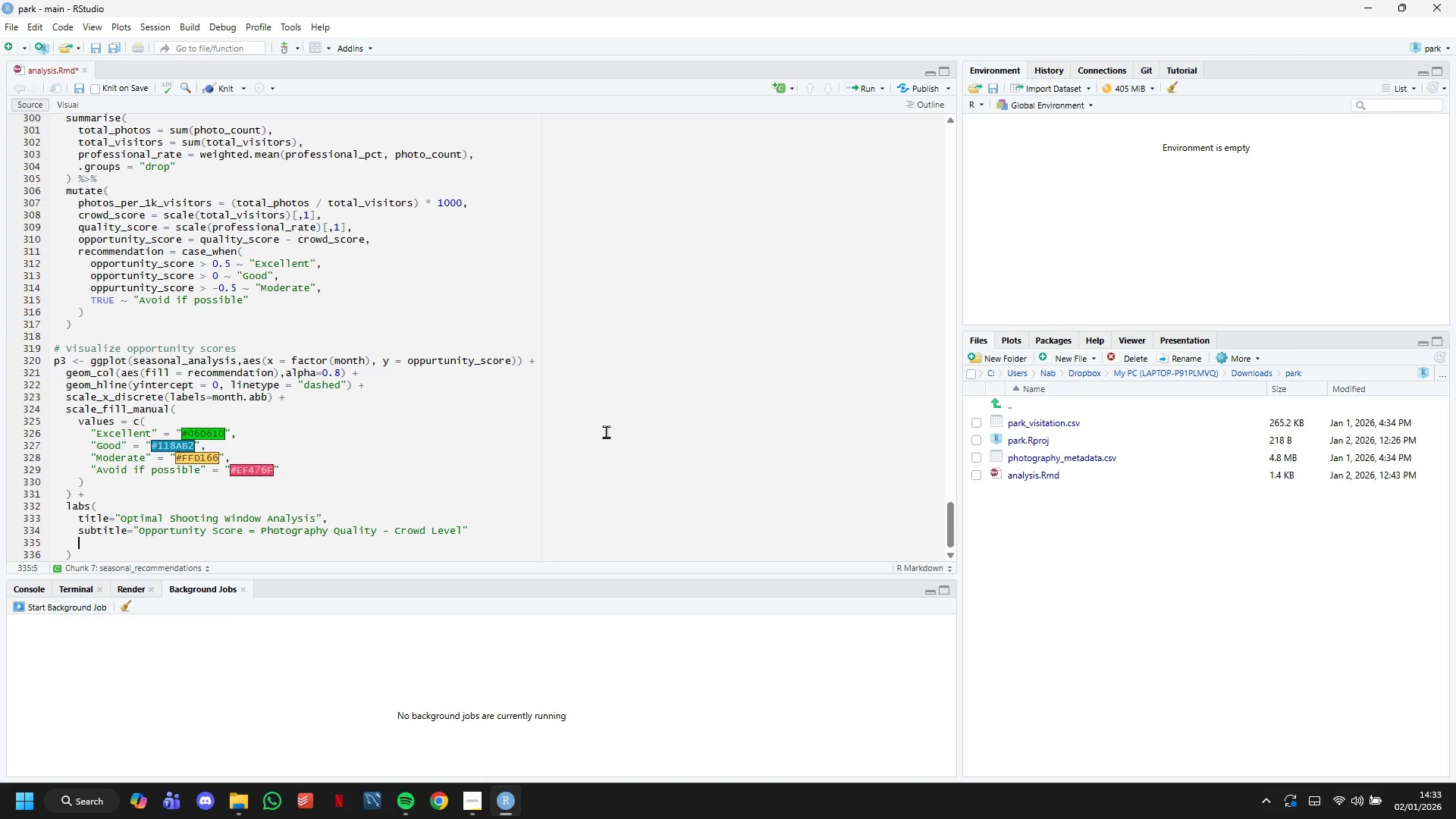 
wait(10.07)
 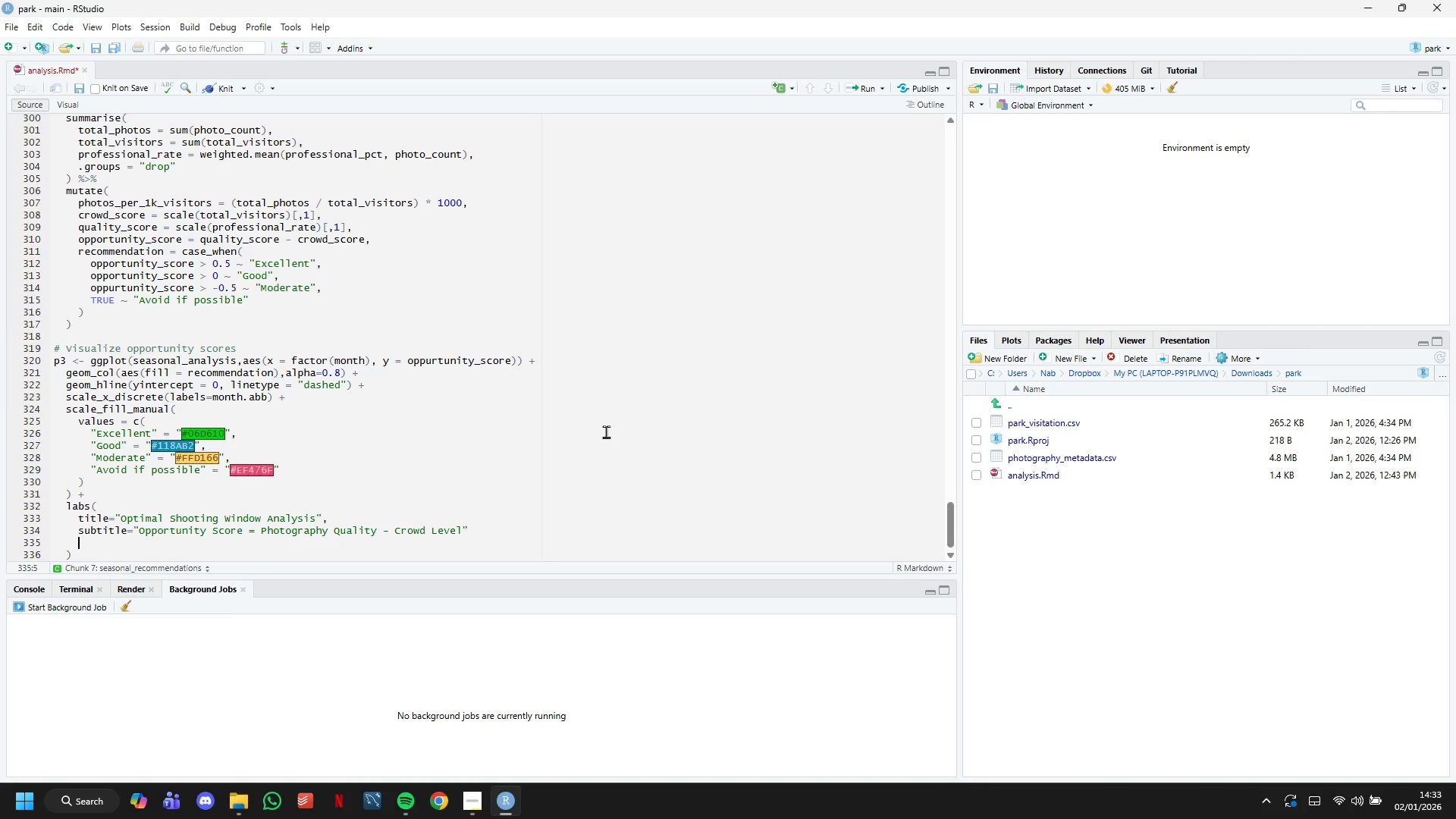 
key(ArrowLeft)
 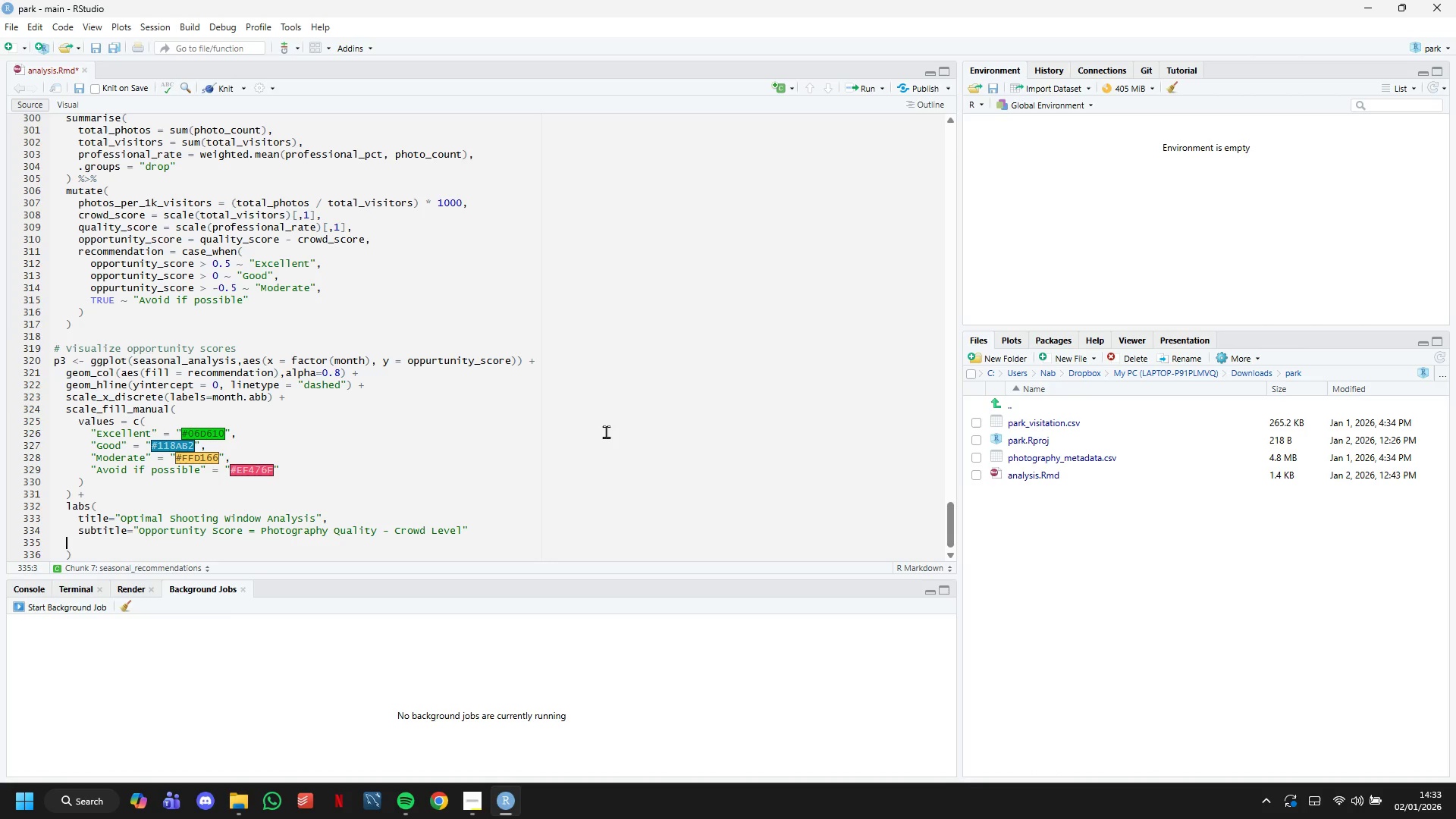 
key(ArrowLeft)
 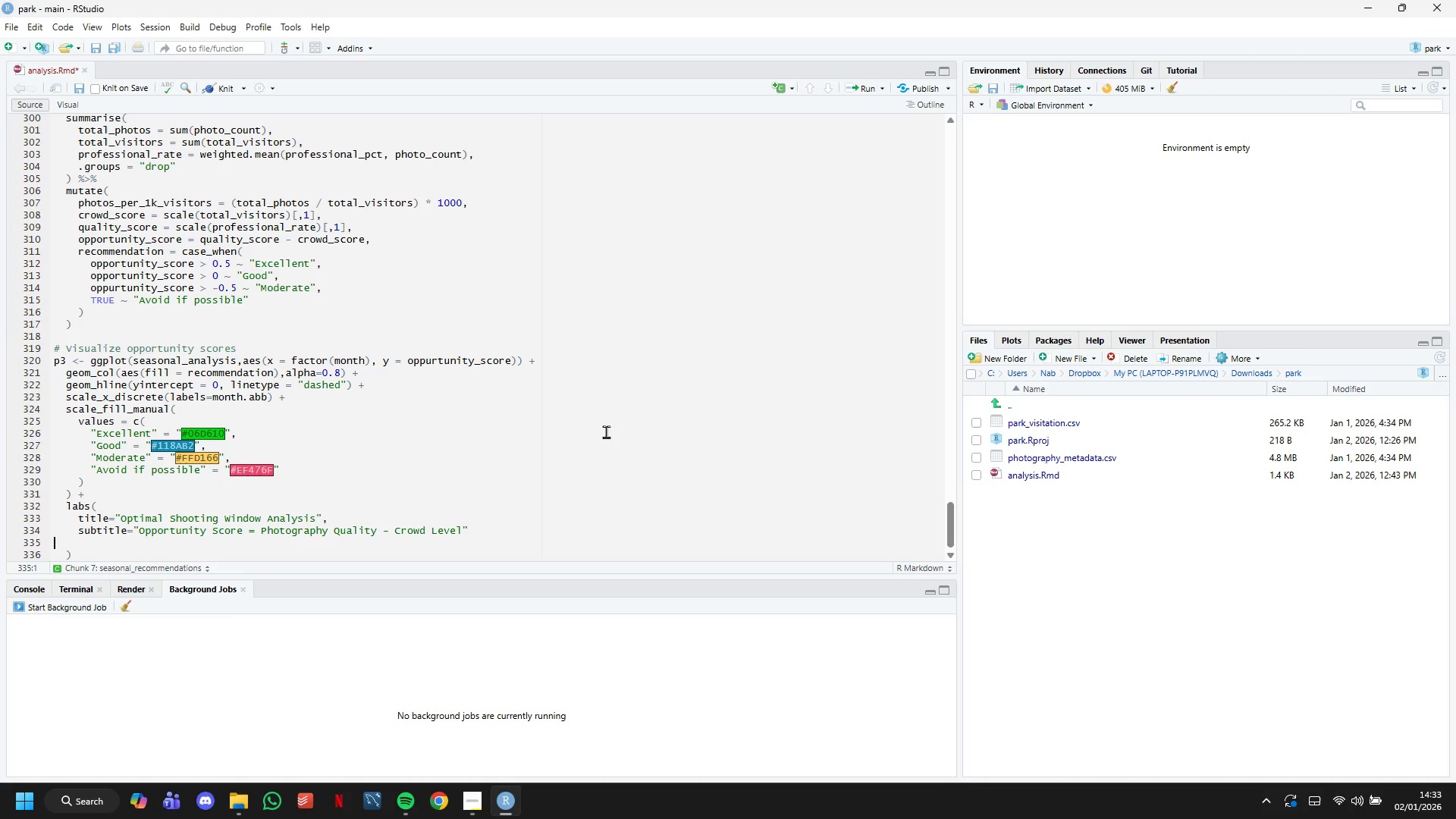 
key(ArrowLeft)
 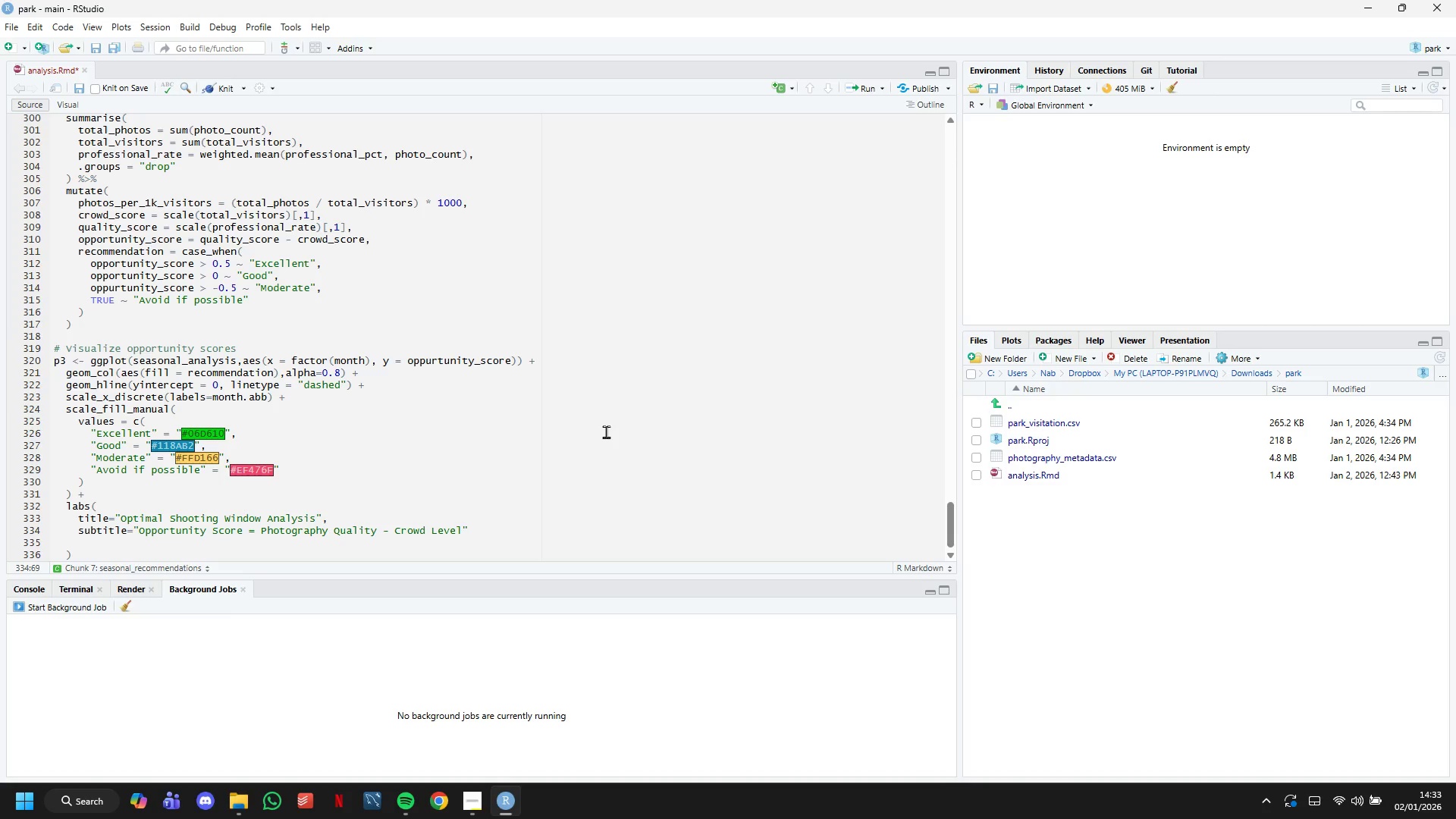 
key(Enter)
 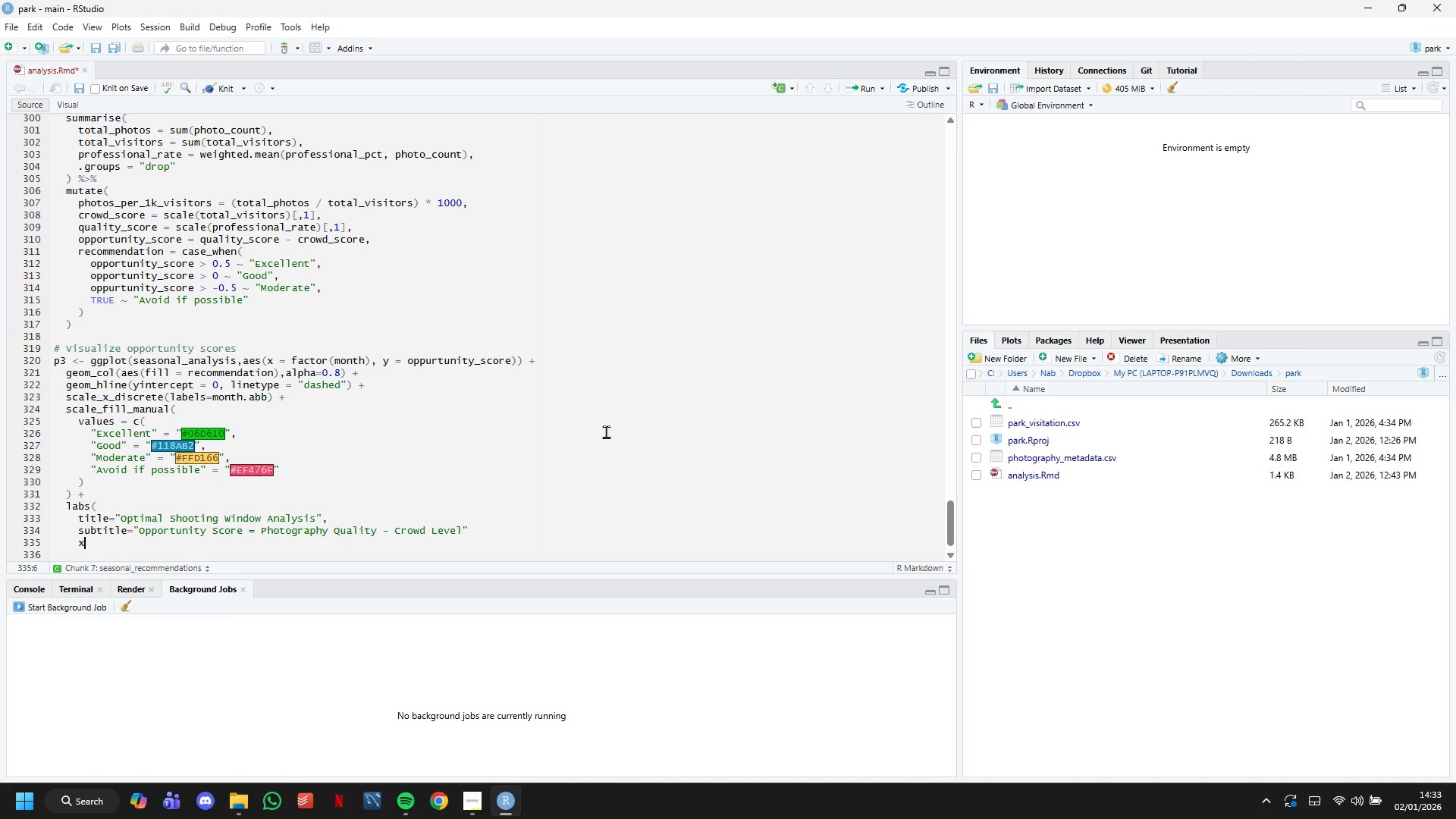 
type(x = "Month)
 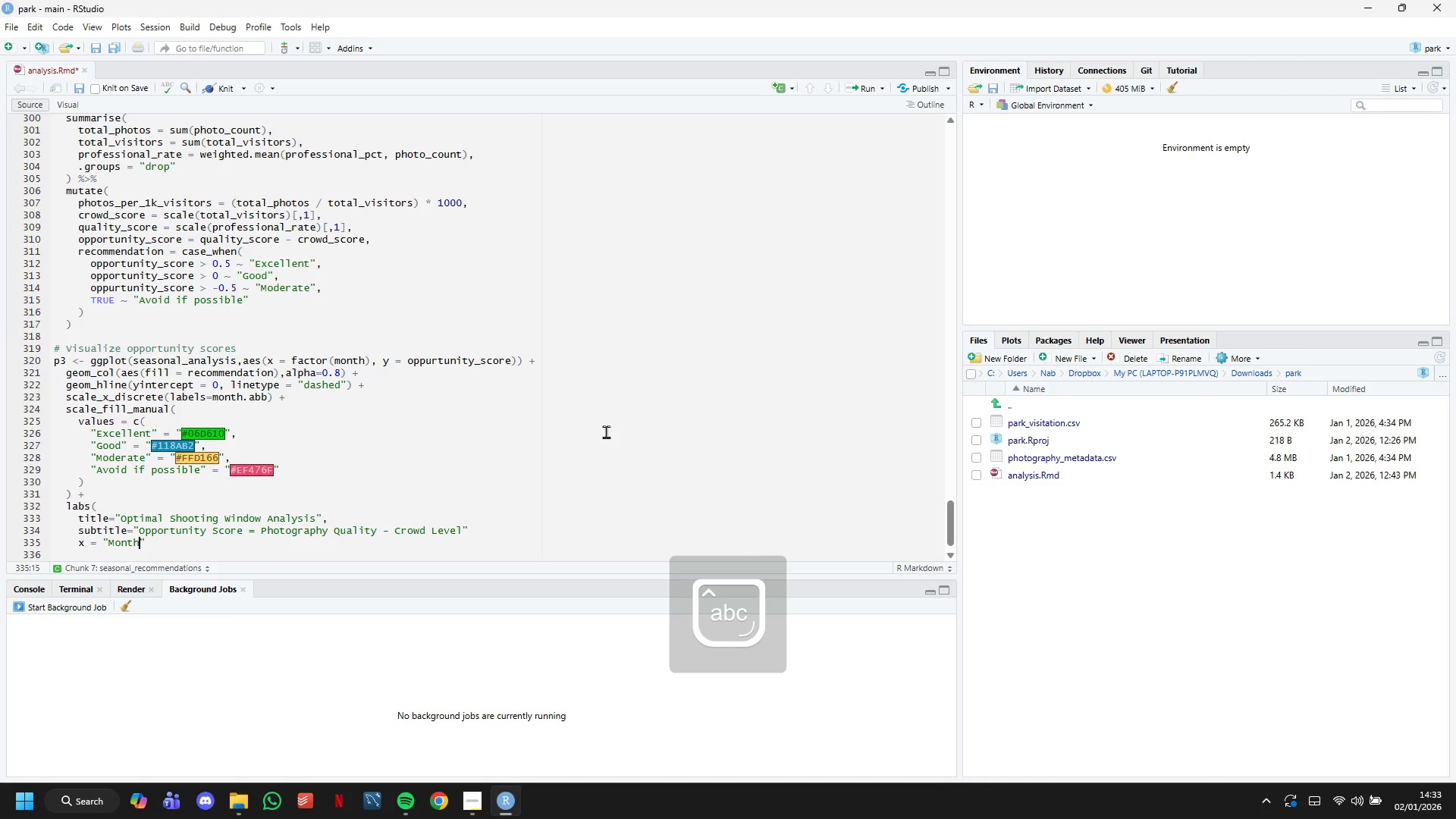 
key(ArrowRight)
 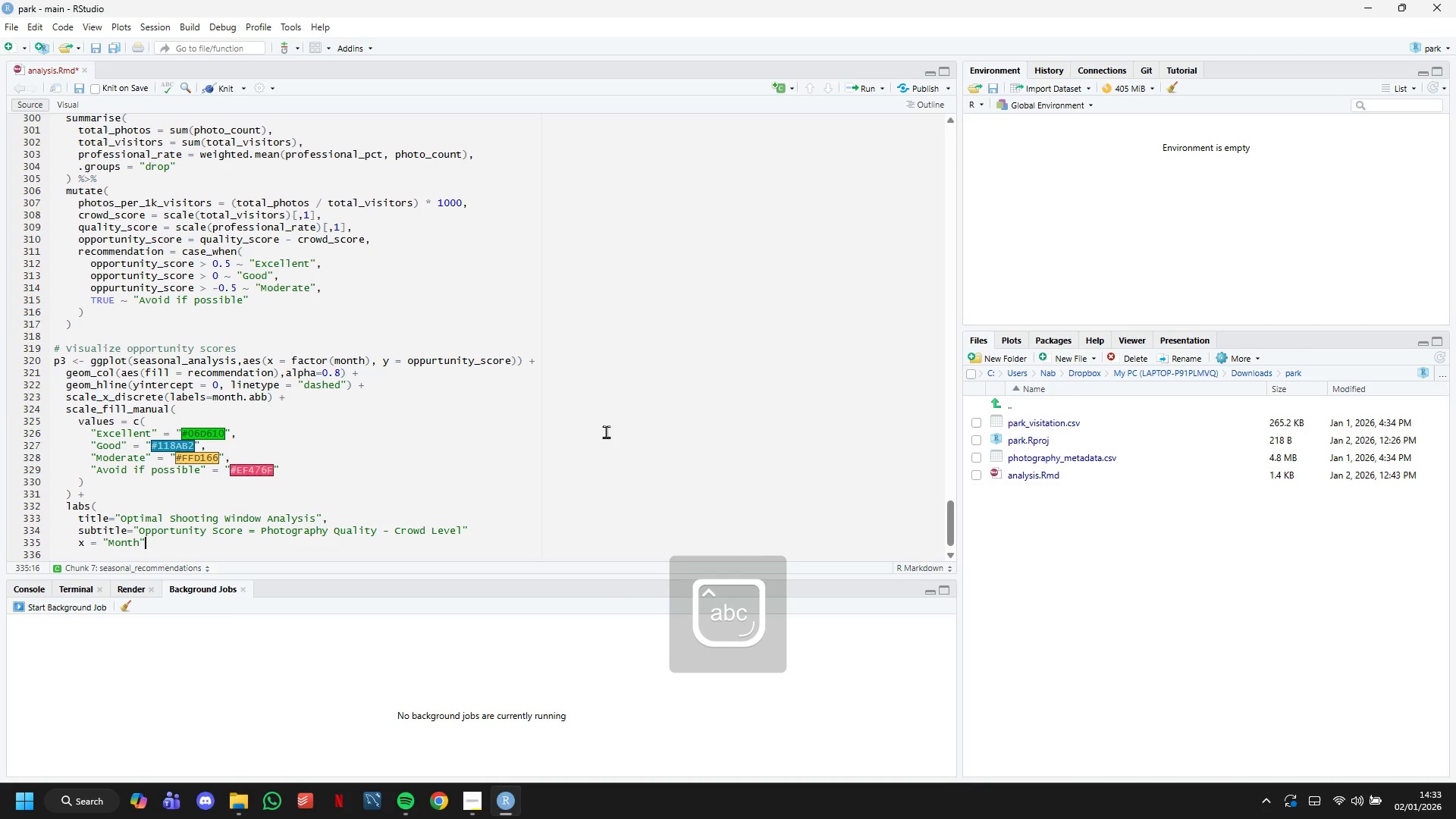 
key(Enter)
 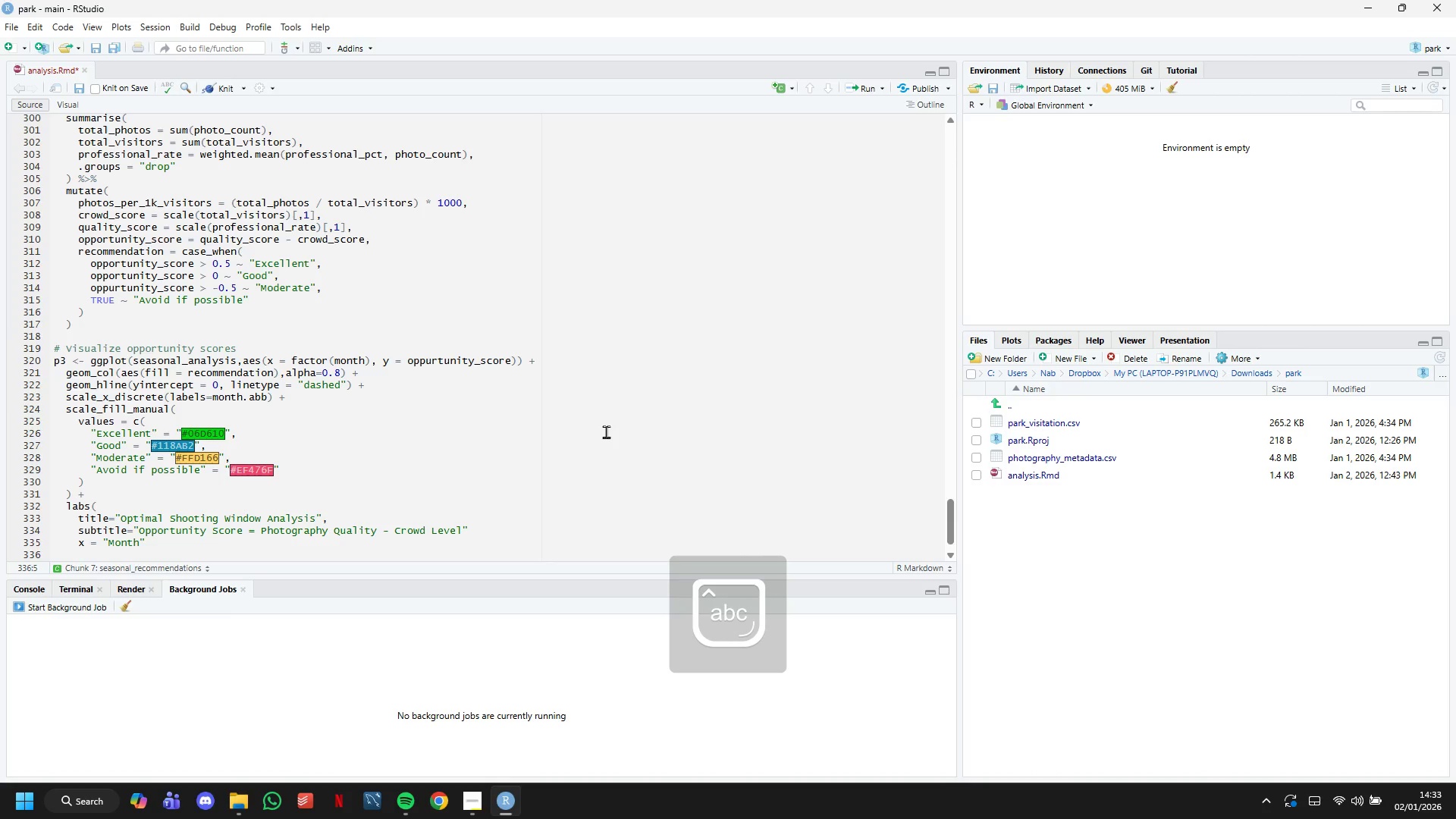 
key(ArrowLeft)
 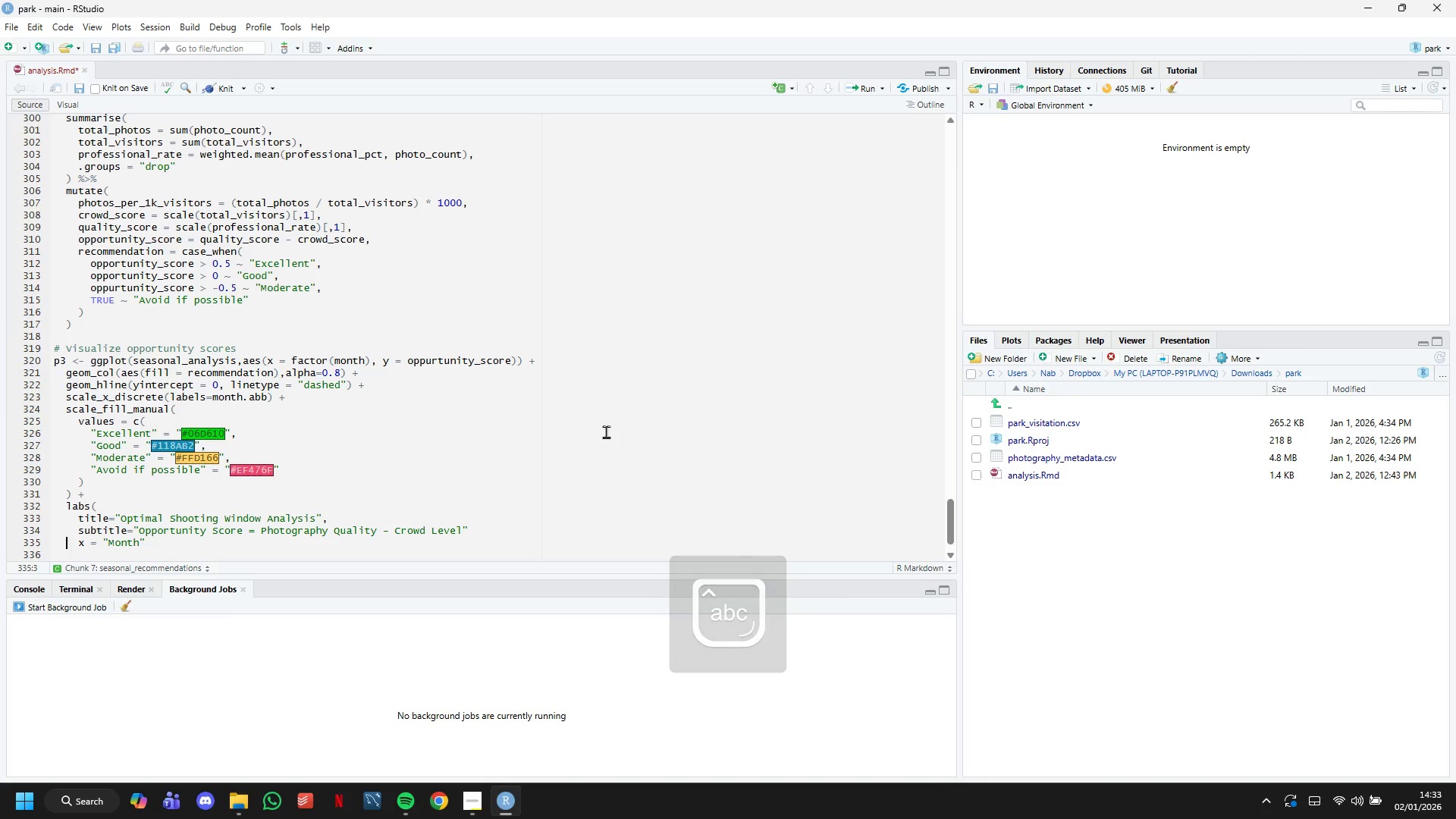 
key(ArrowUp)
 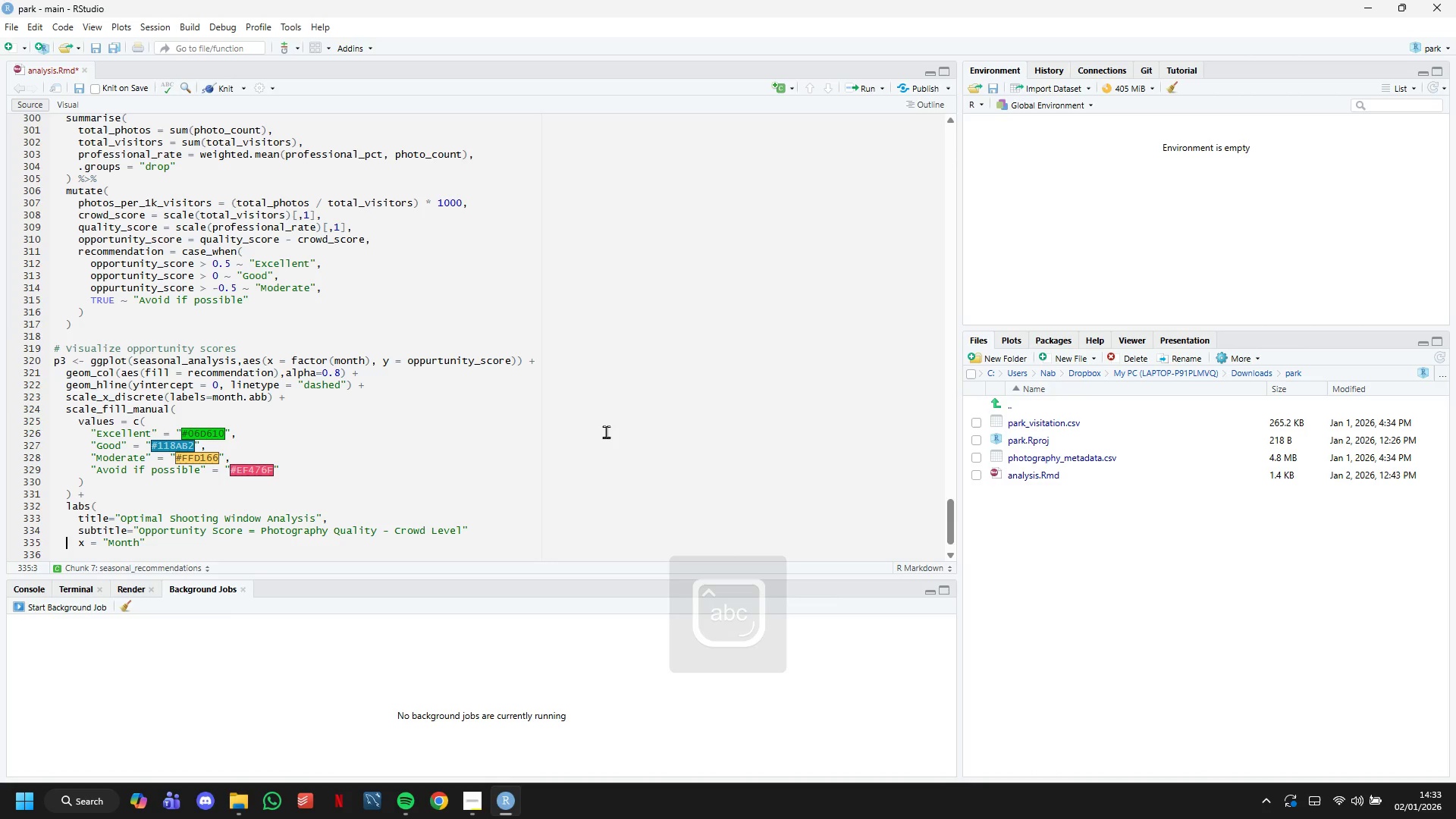 
hold_key(key=ArrowLeft, duration=0.47)
 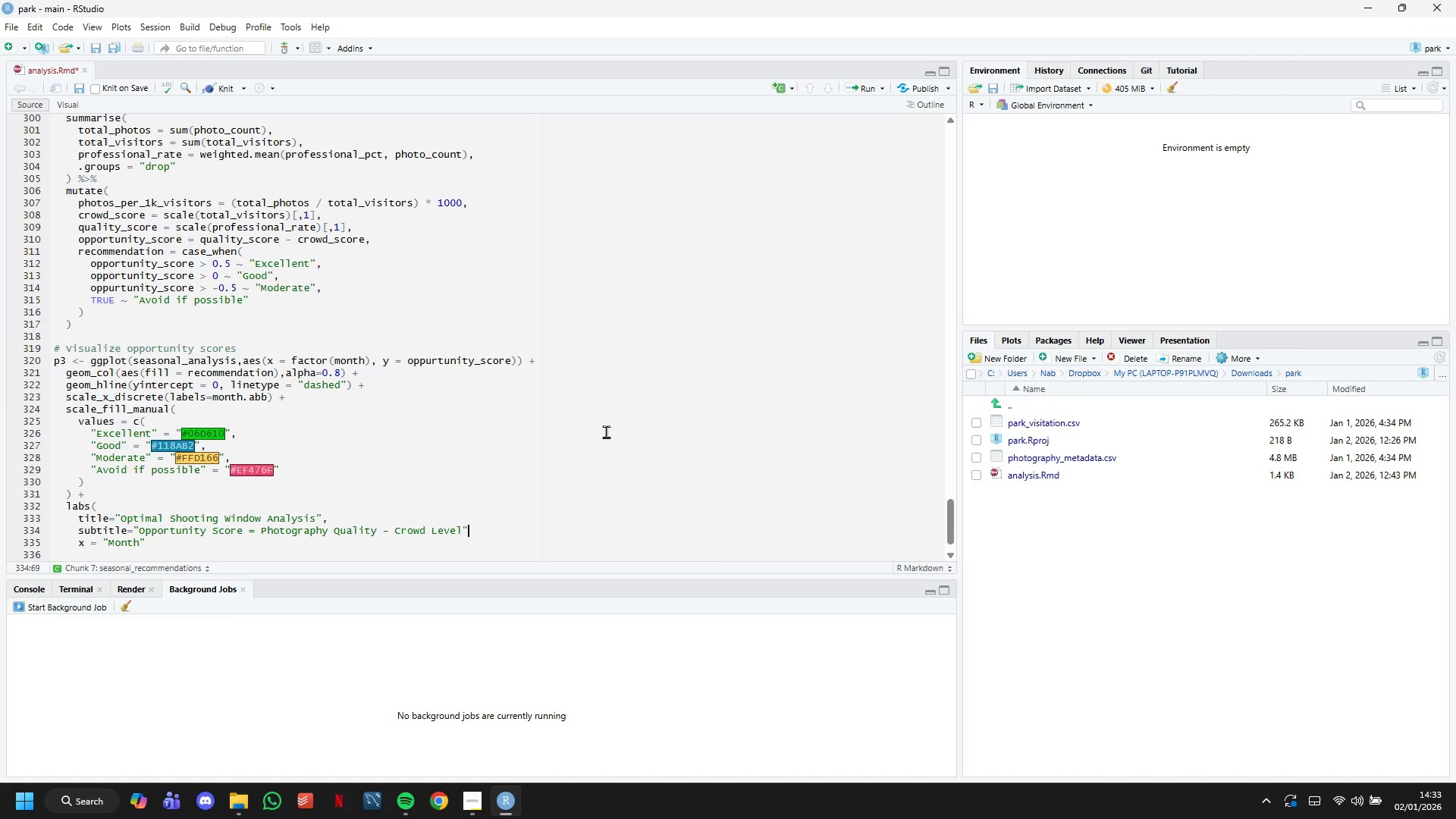 
key(ArrowLeft)
 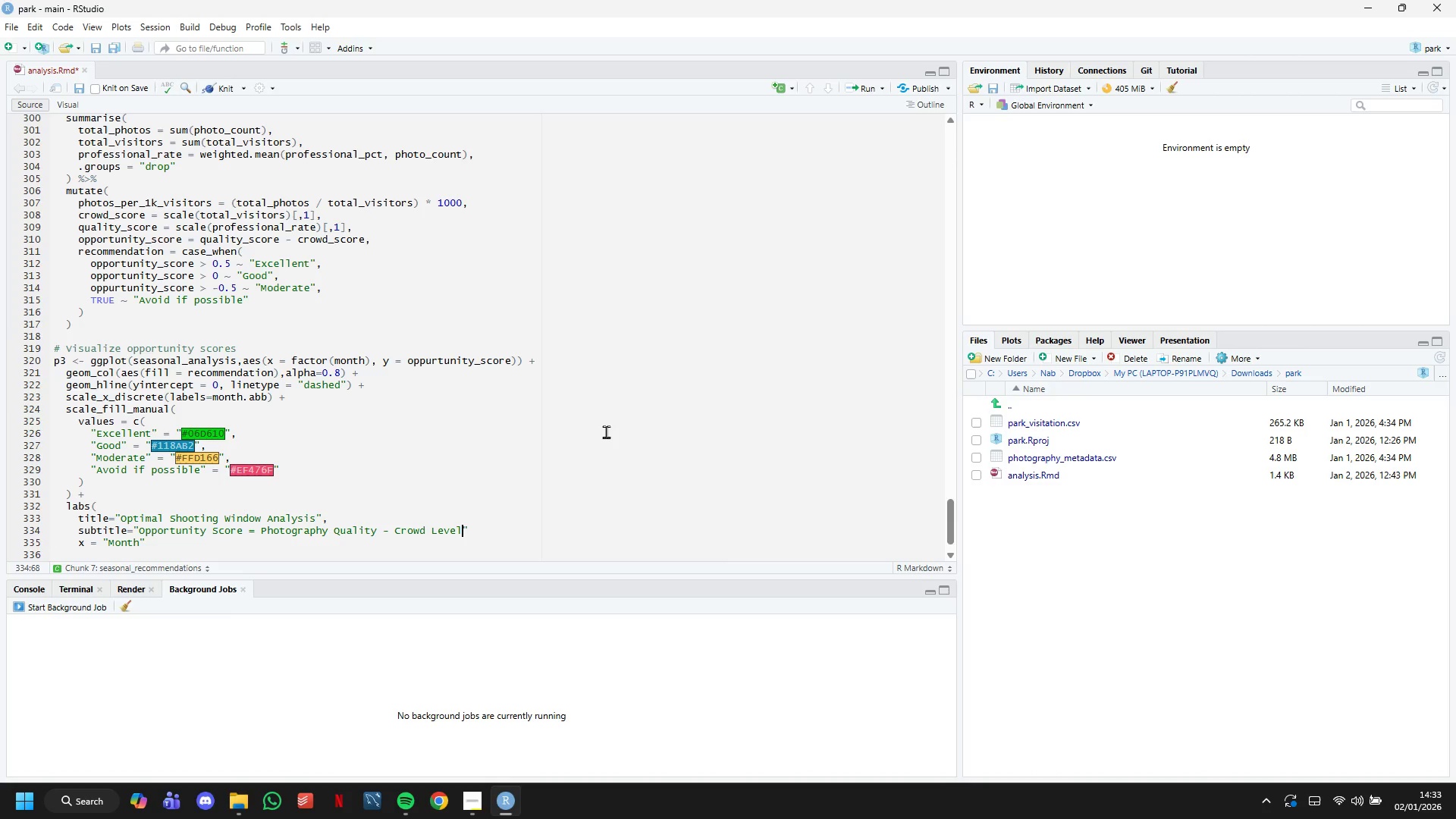 
key(ArrowLeft)
 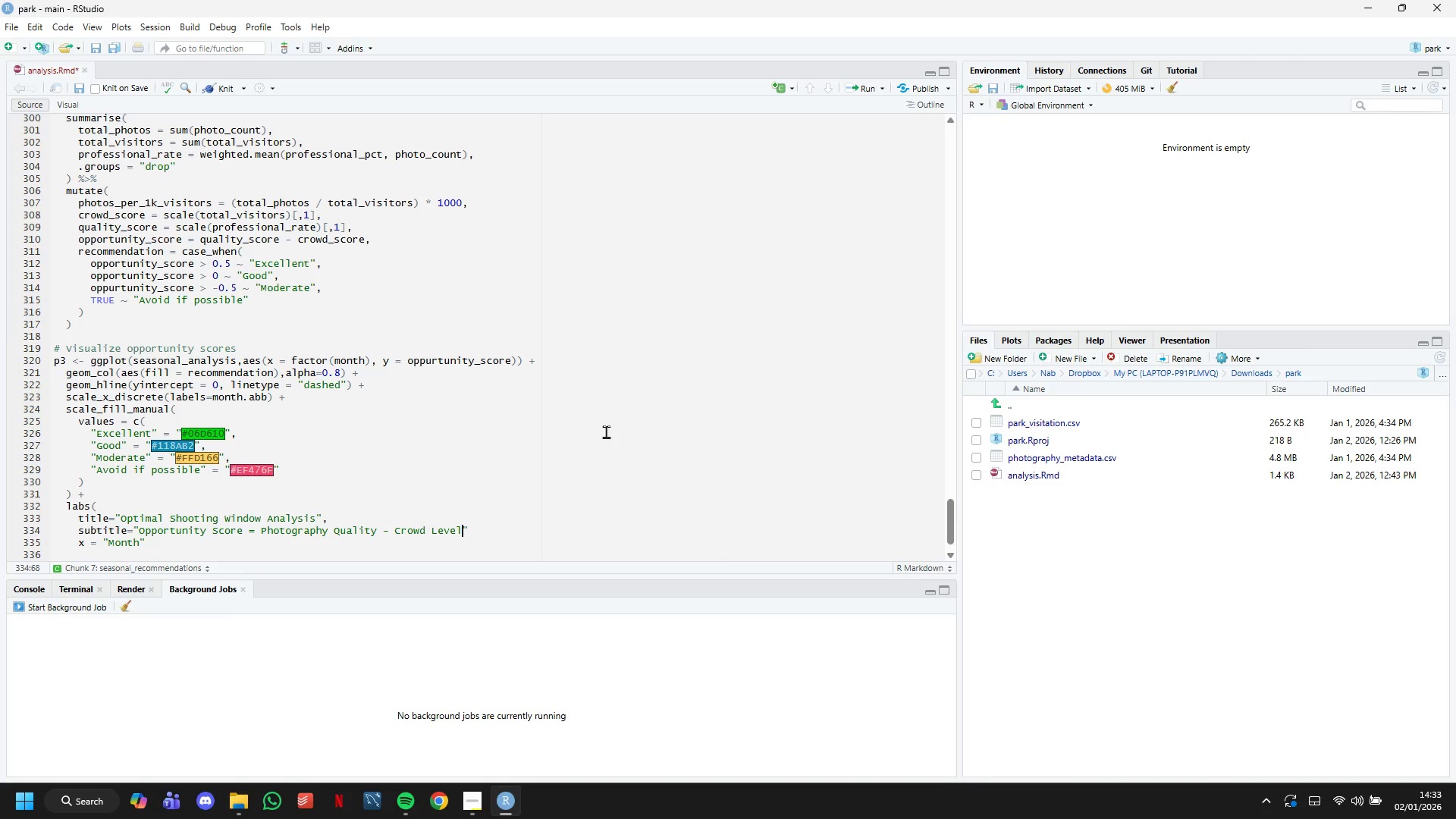 
key(ArrowRight)
 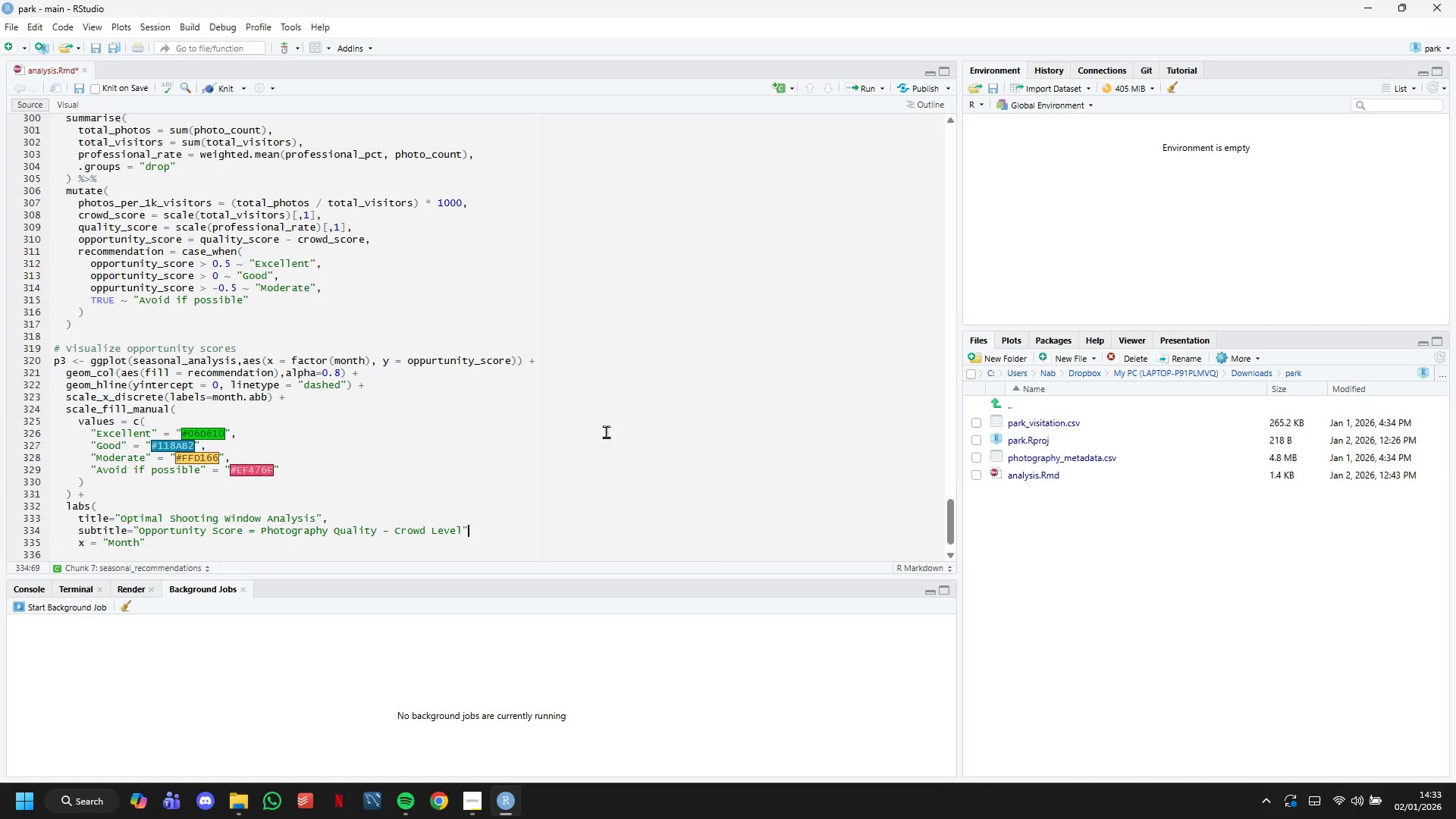 
key(Comma)
 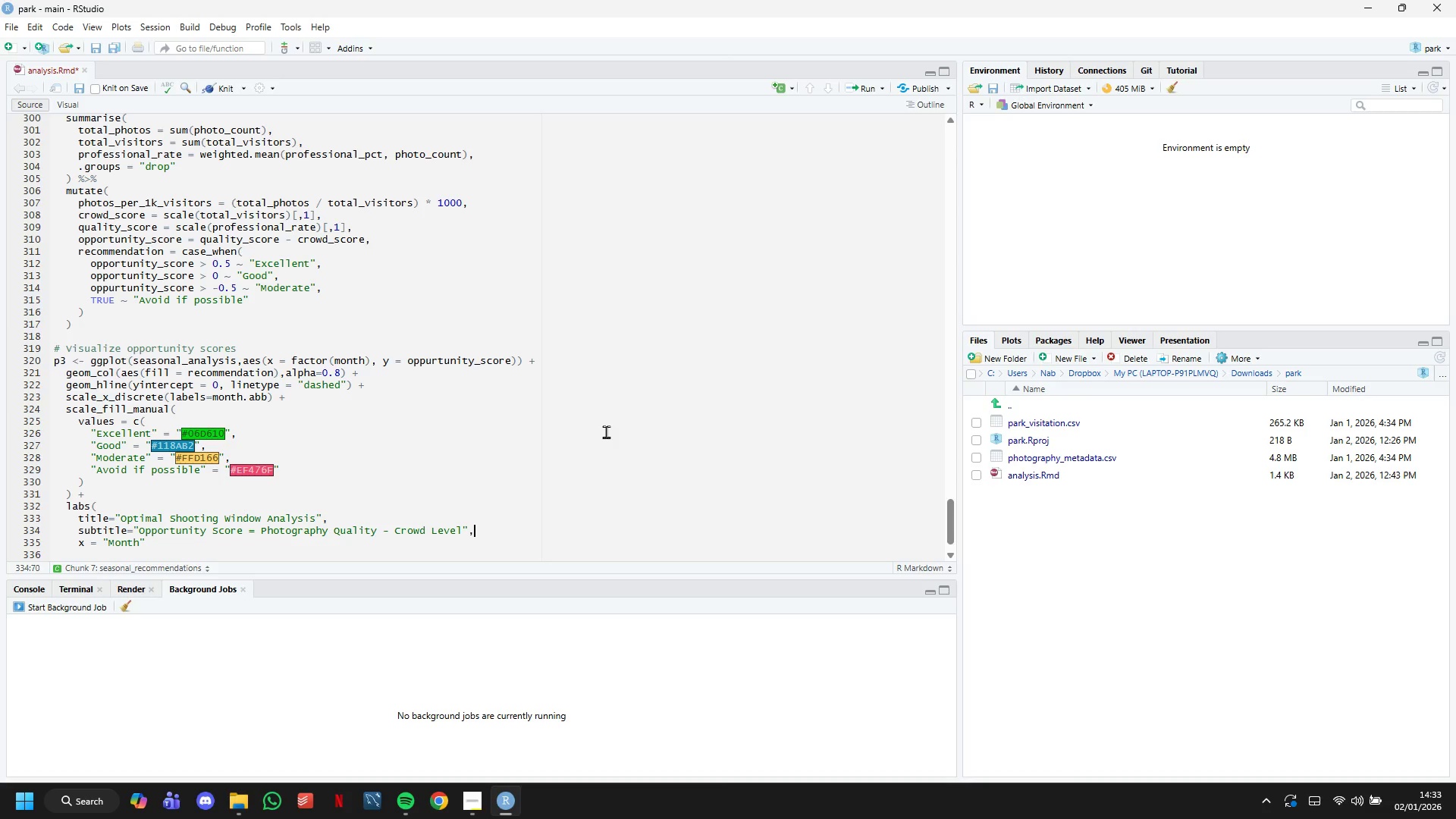 
key(ArrowDown)
 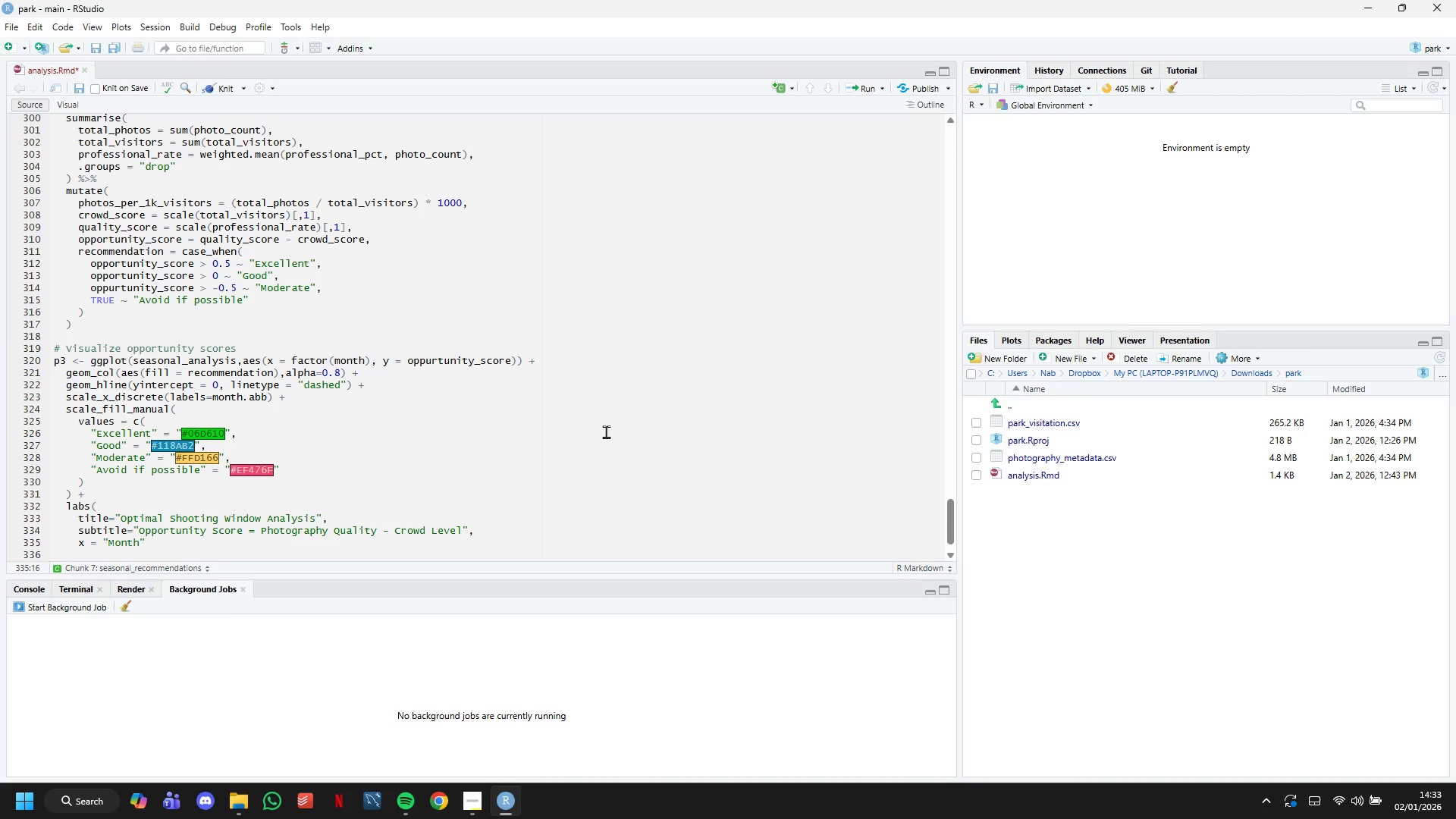 
key(Comma)
 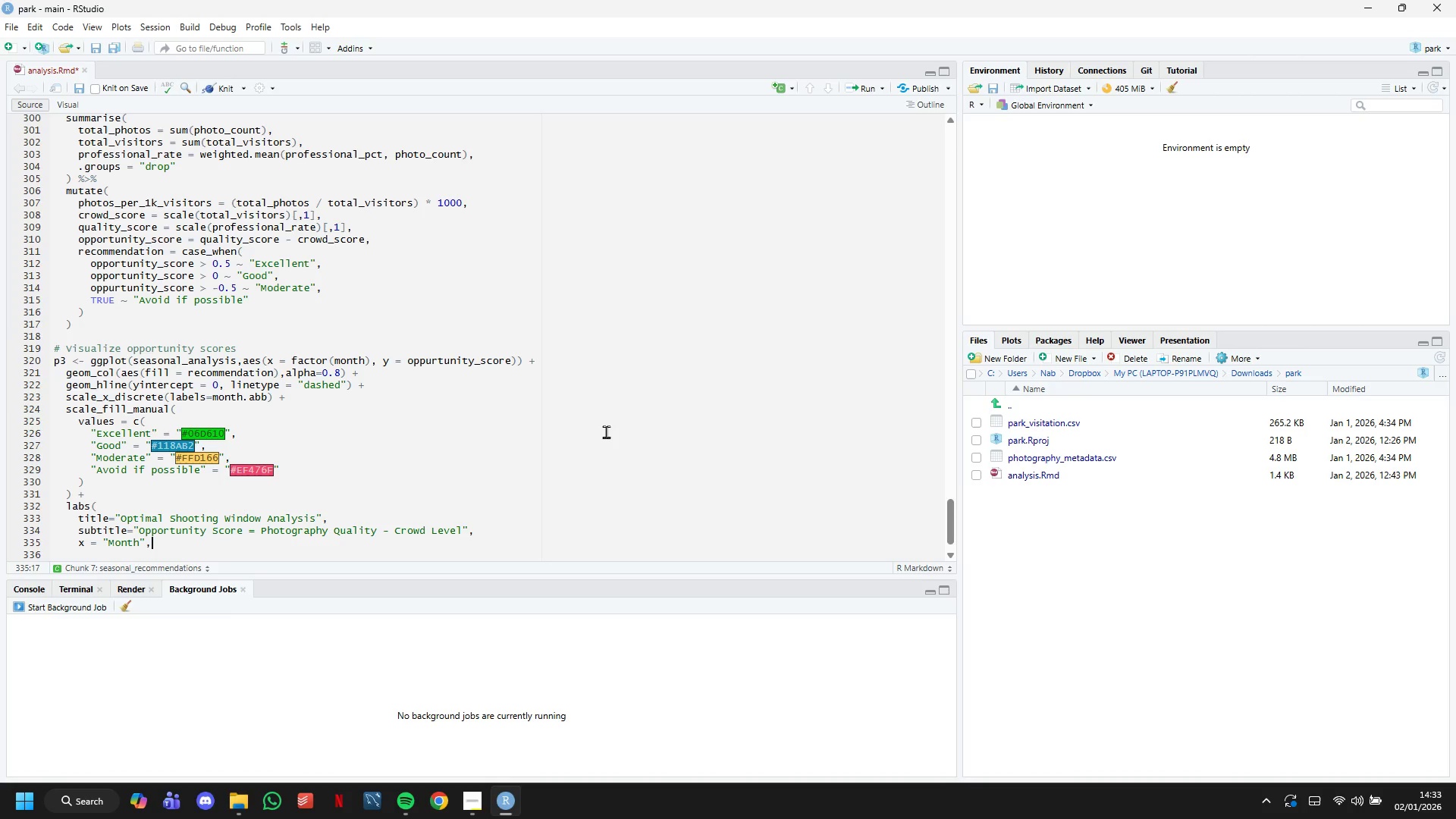 
key(Enter)
 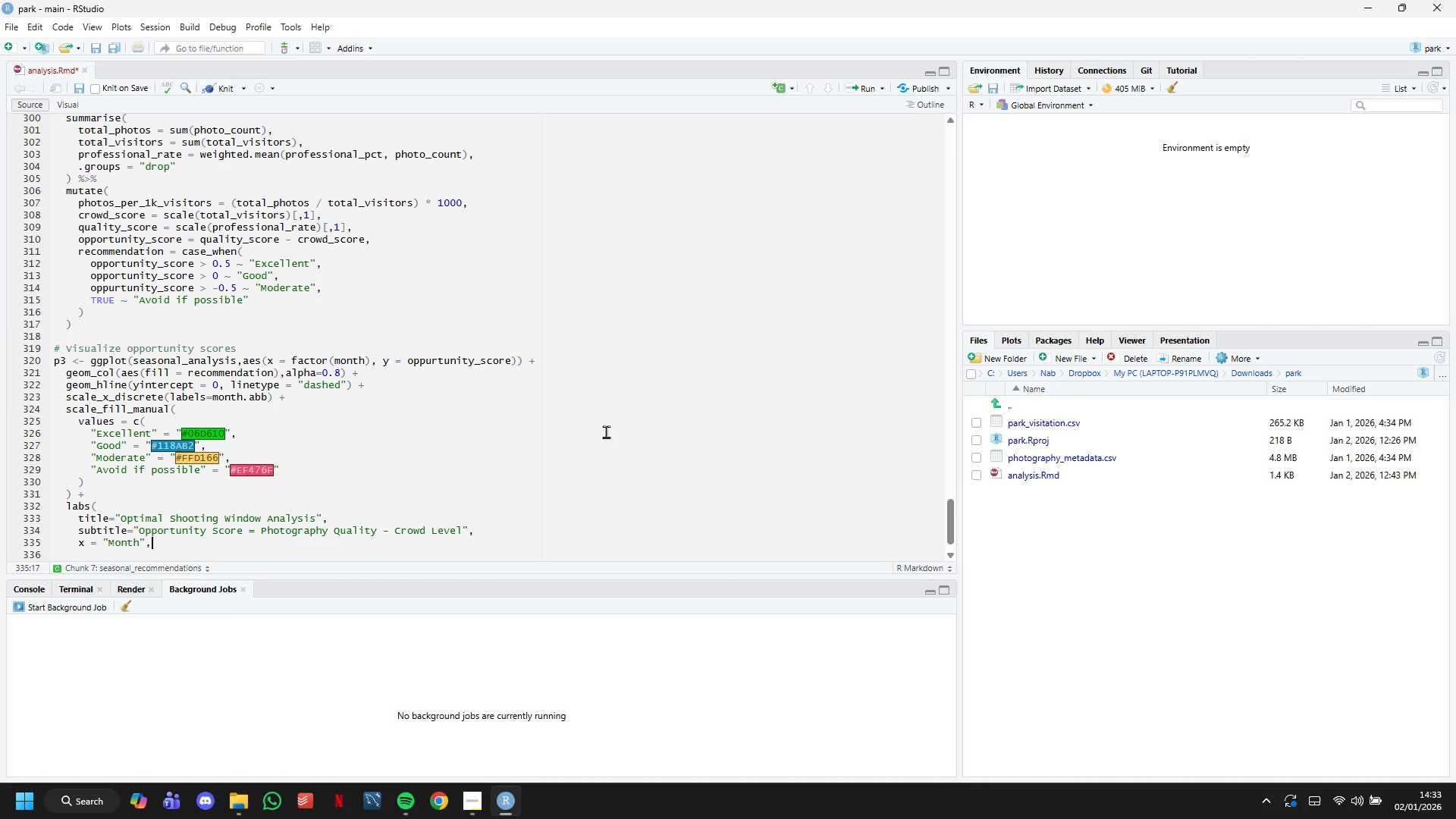 
type(y = "Oppurtunity Score)
 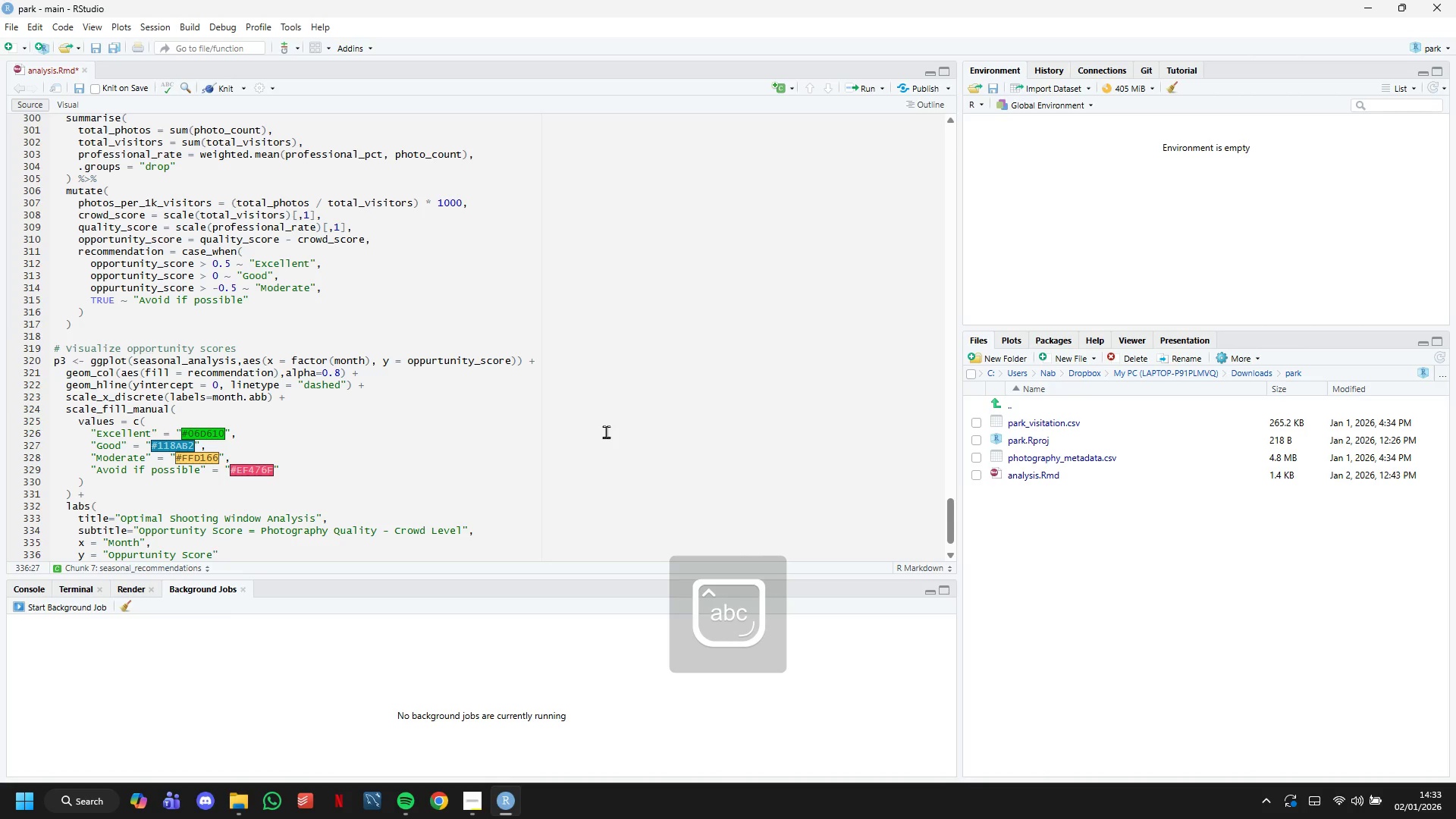 
key(ArrowRight)
 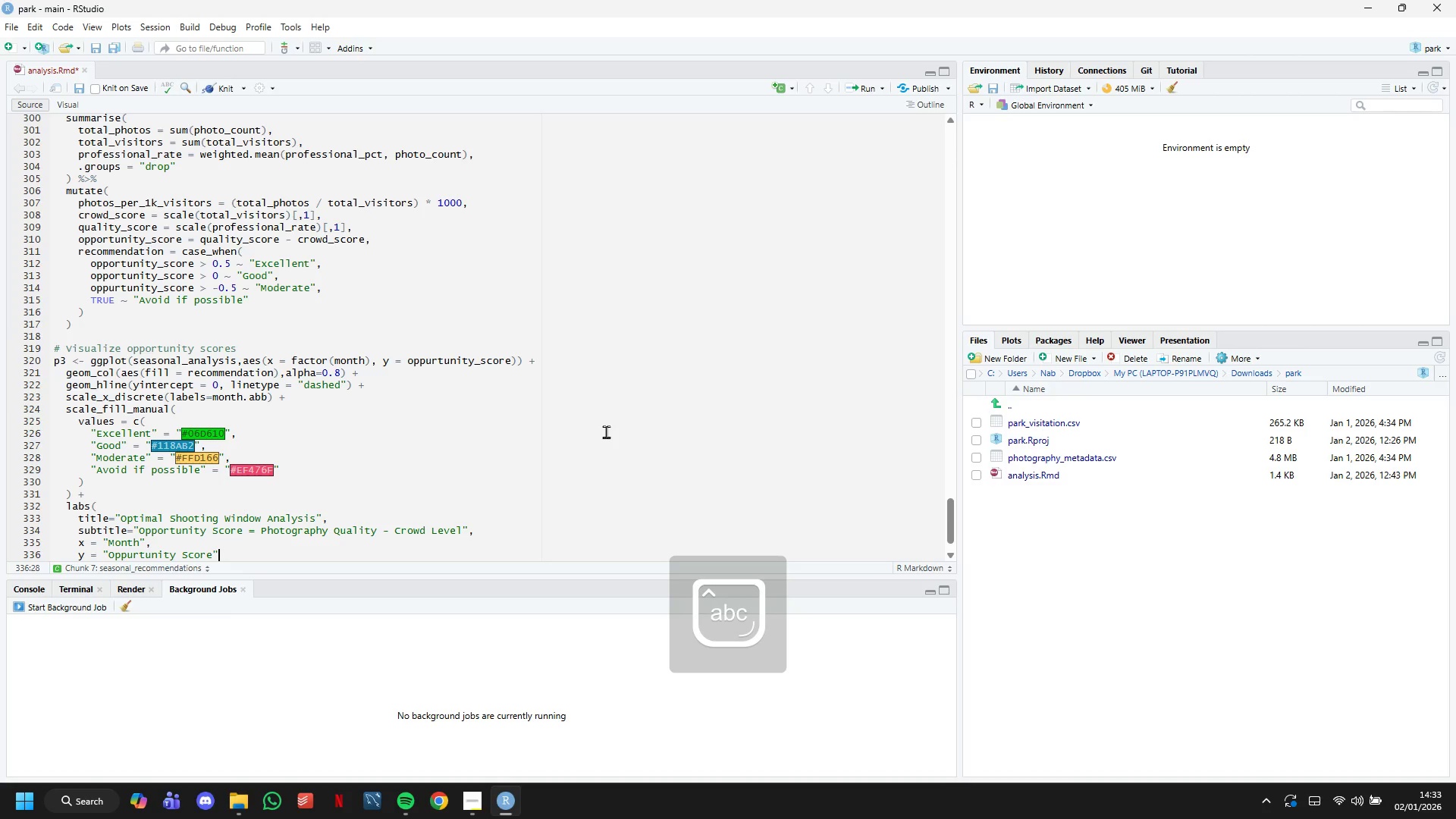 
key(Comma)
 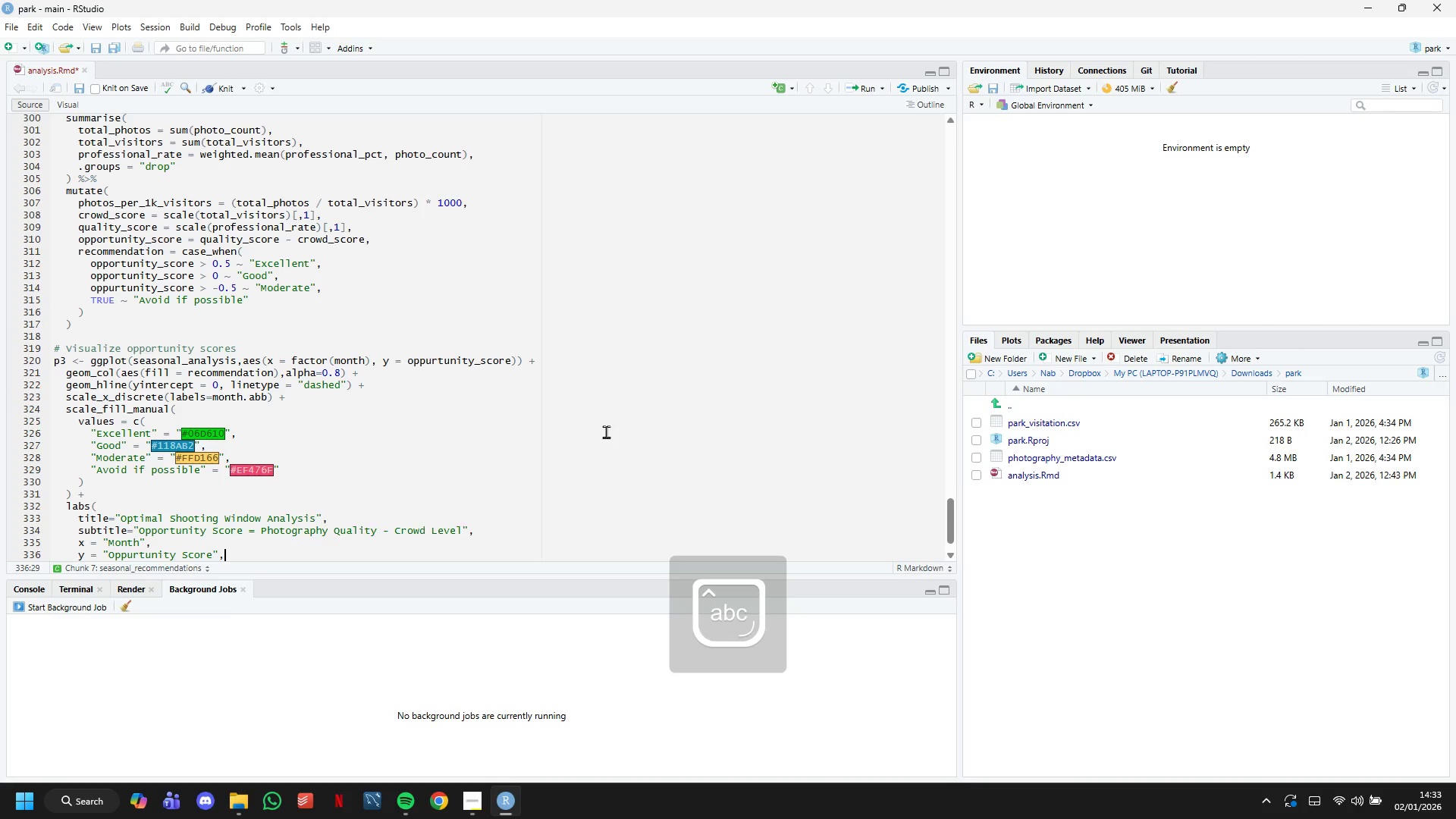 
key(Enter)
 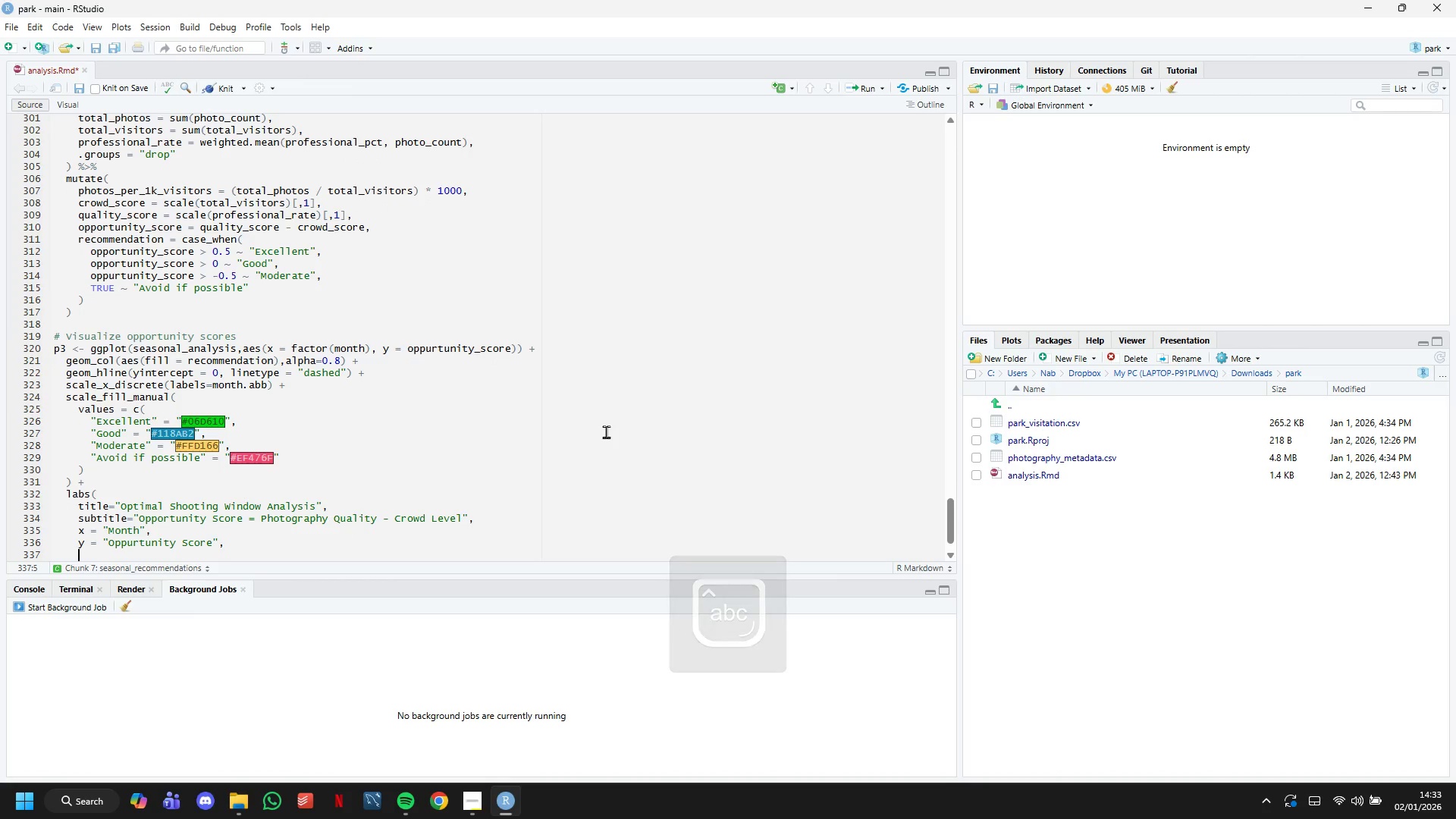 
type(fill = "Recommendation)
 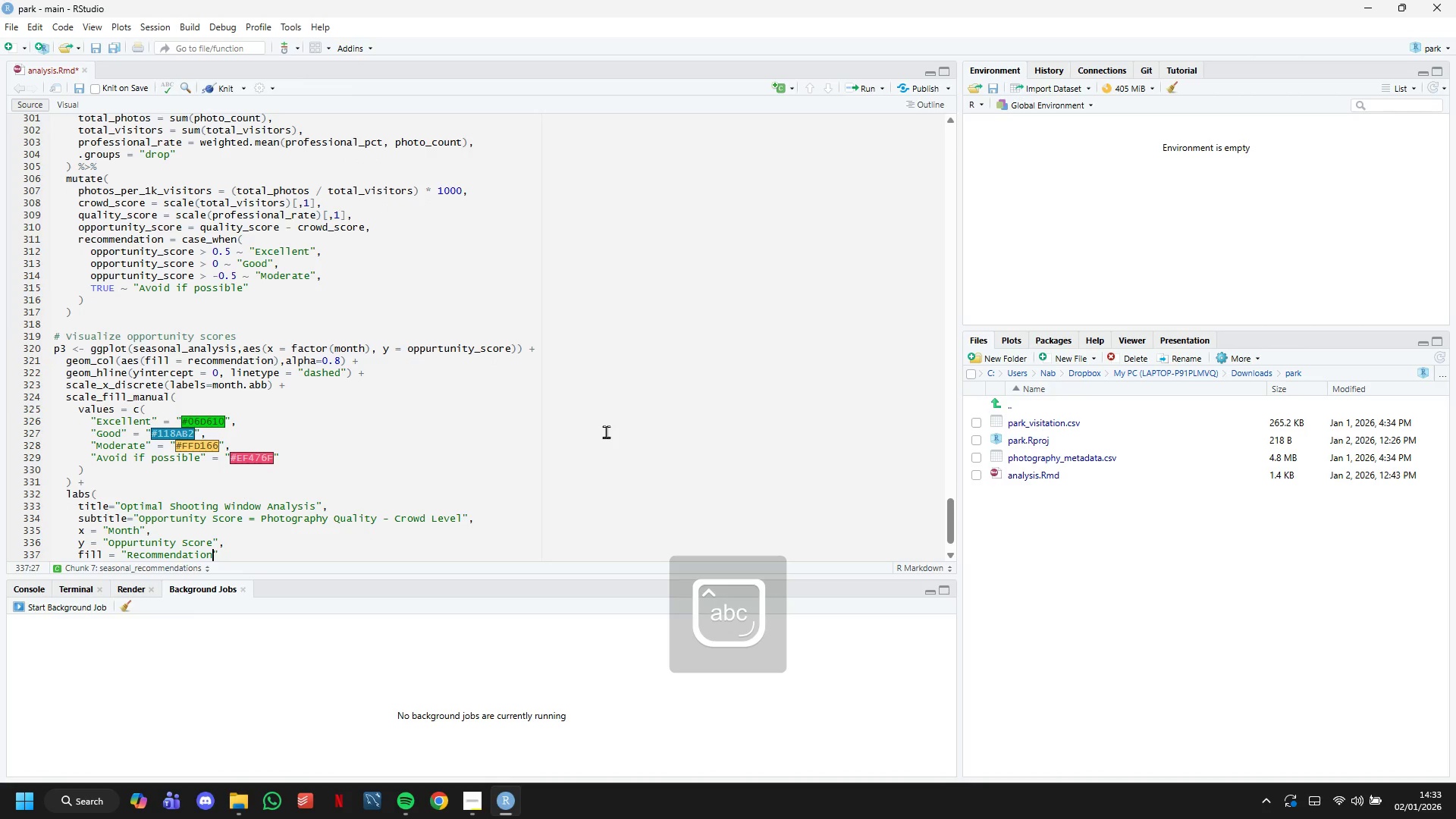 
key(ArrowRight)
 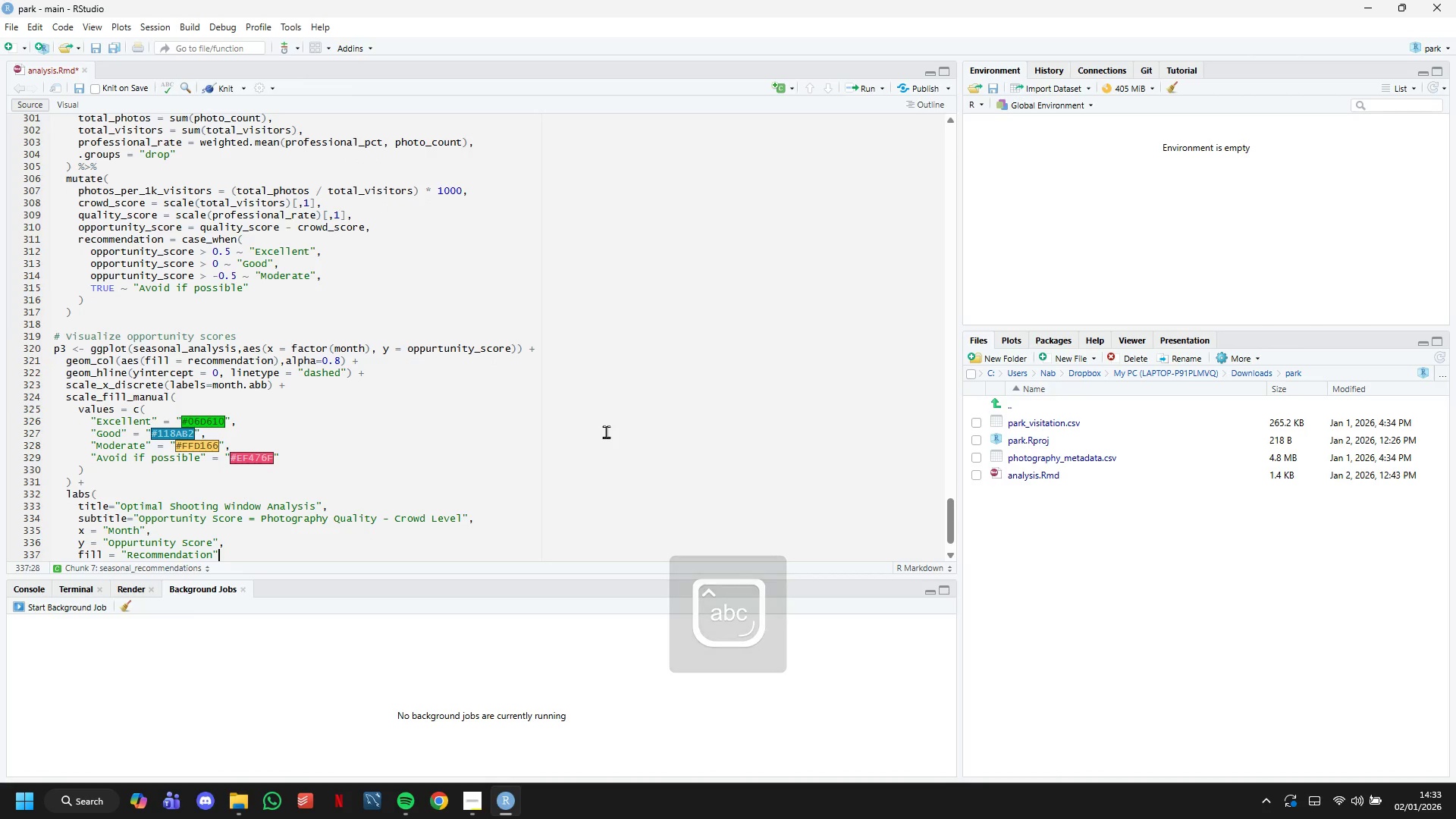 
key(ArrowDown)
 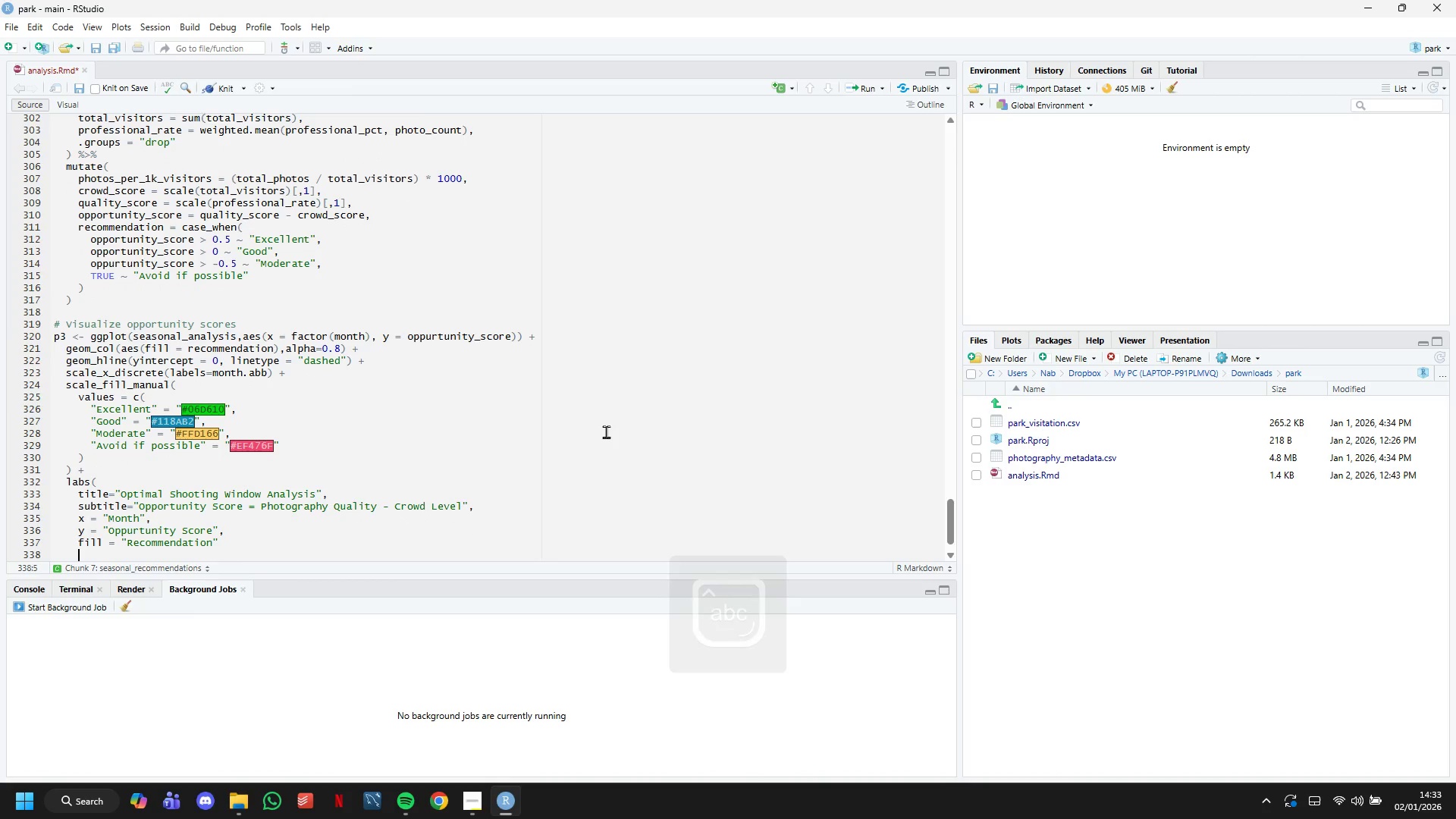 
key(ArrowDown)
 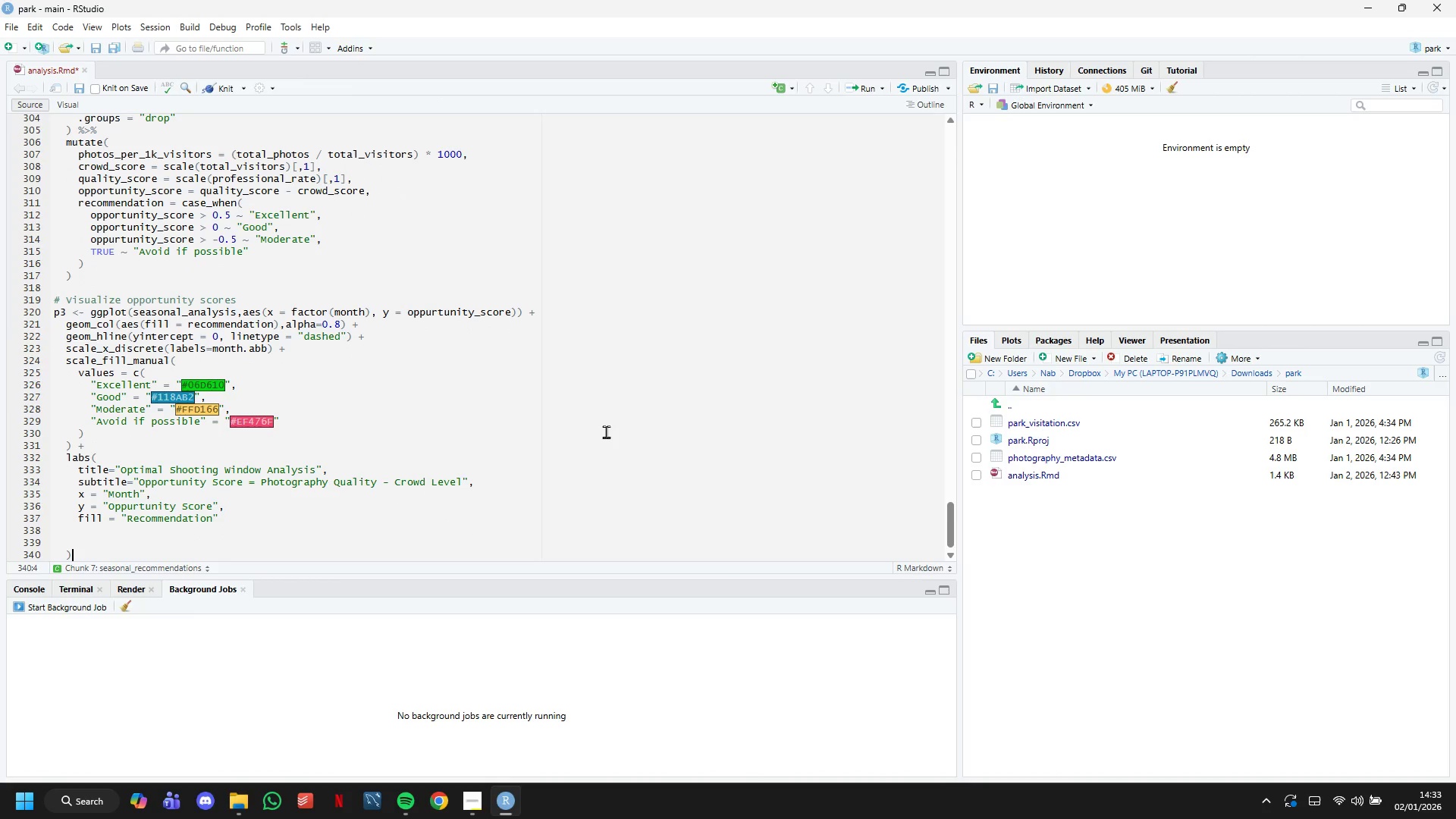 
key(ArrowDown)
 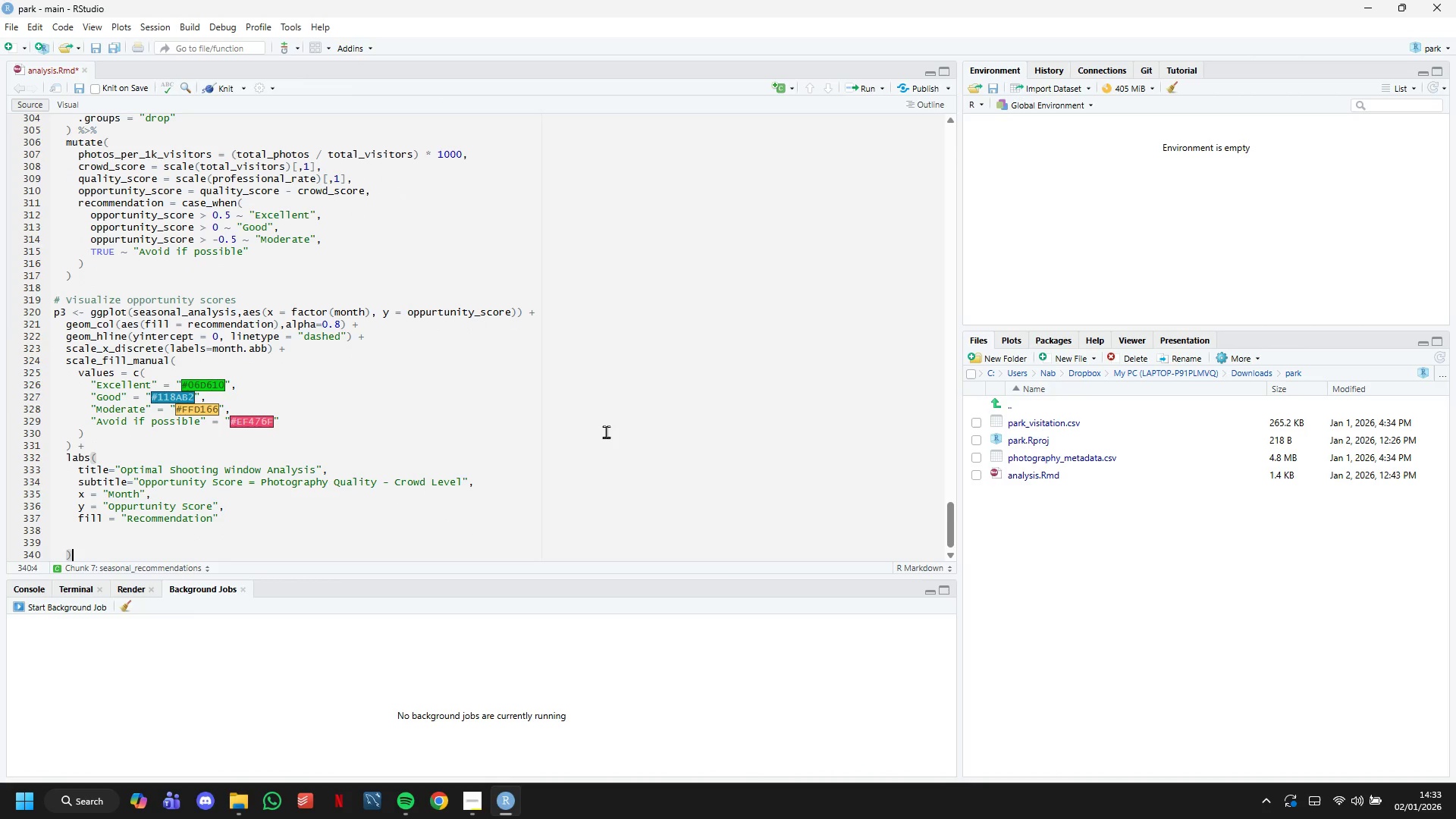 
key(ArrowDown)
 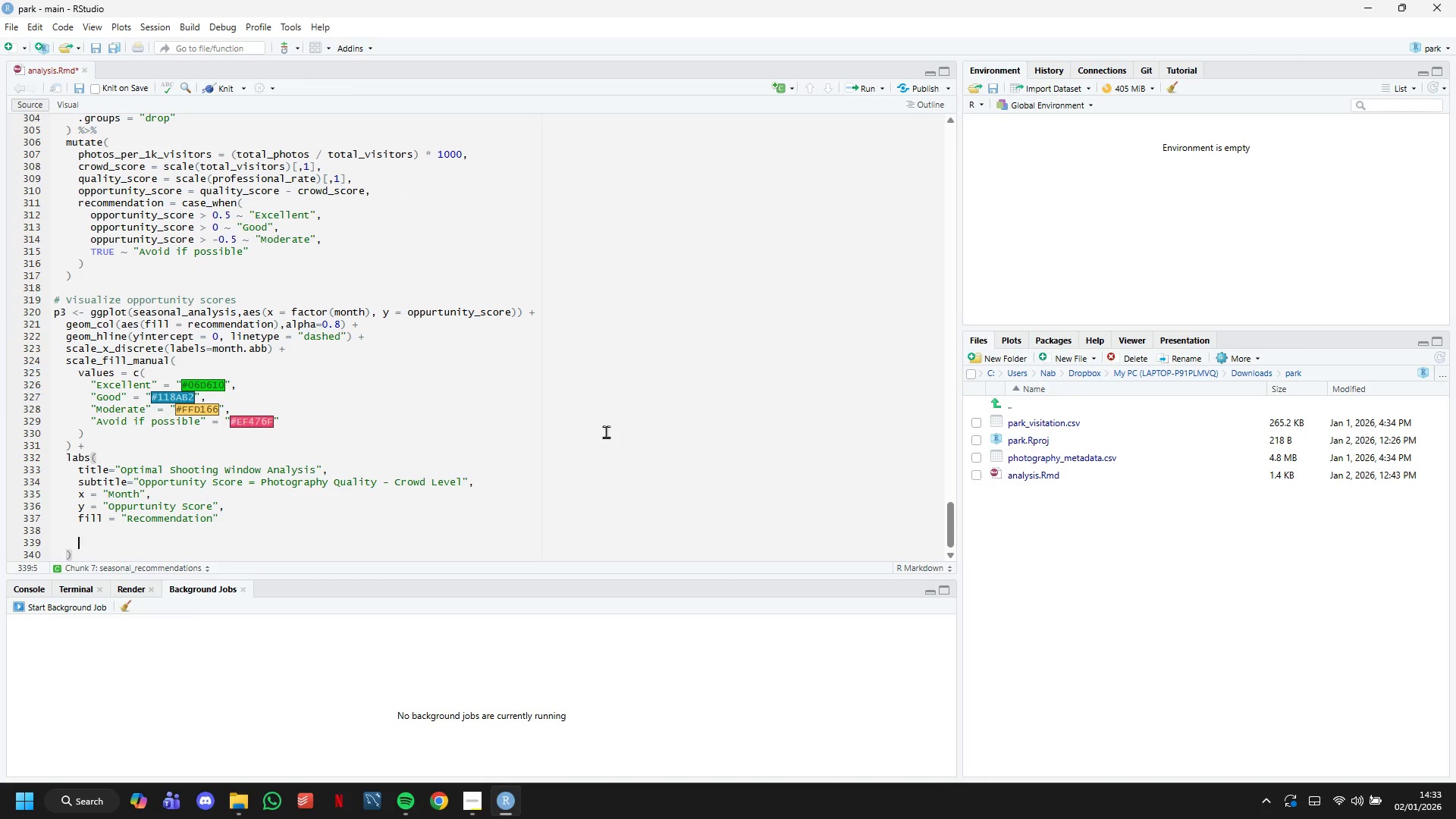 
key(ArrowUp)
 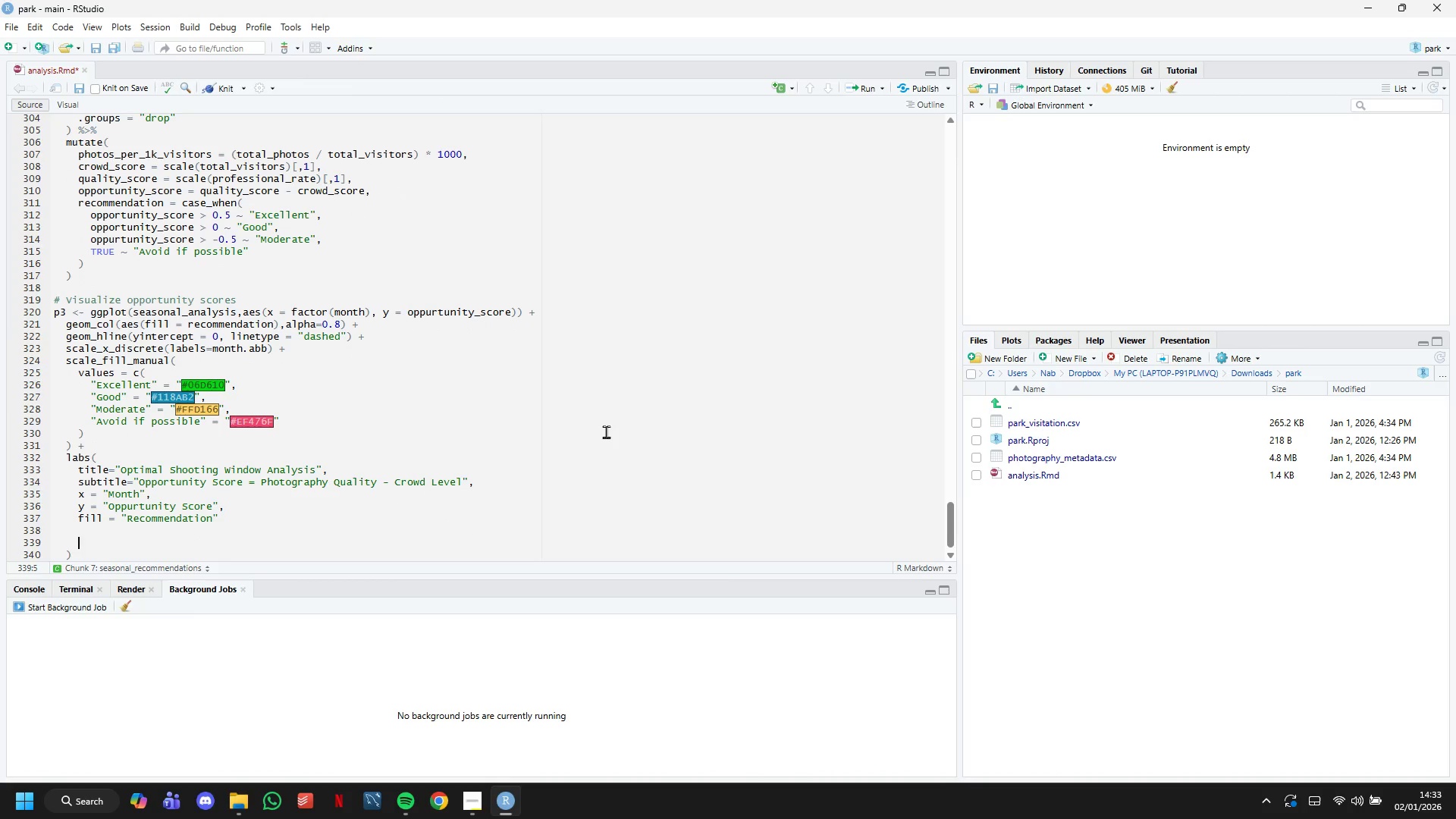 
key(Backspace)
 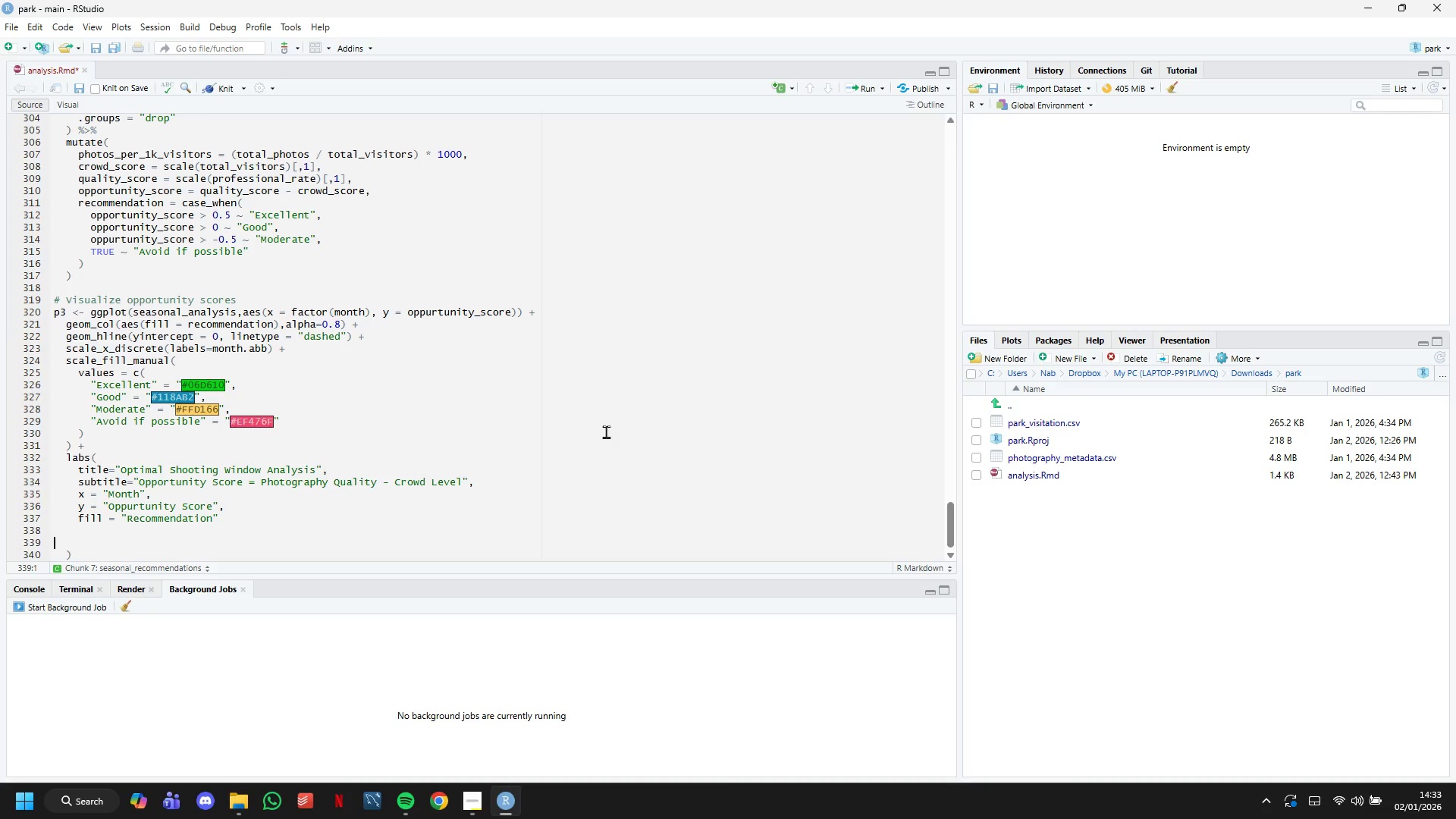 
key(Backspace)
 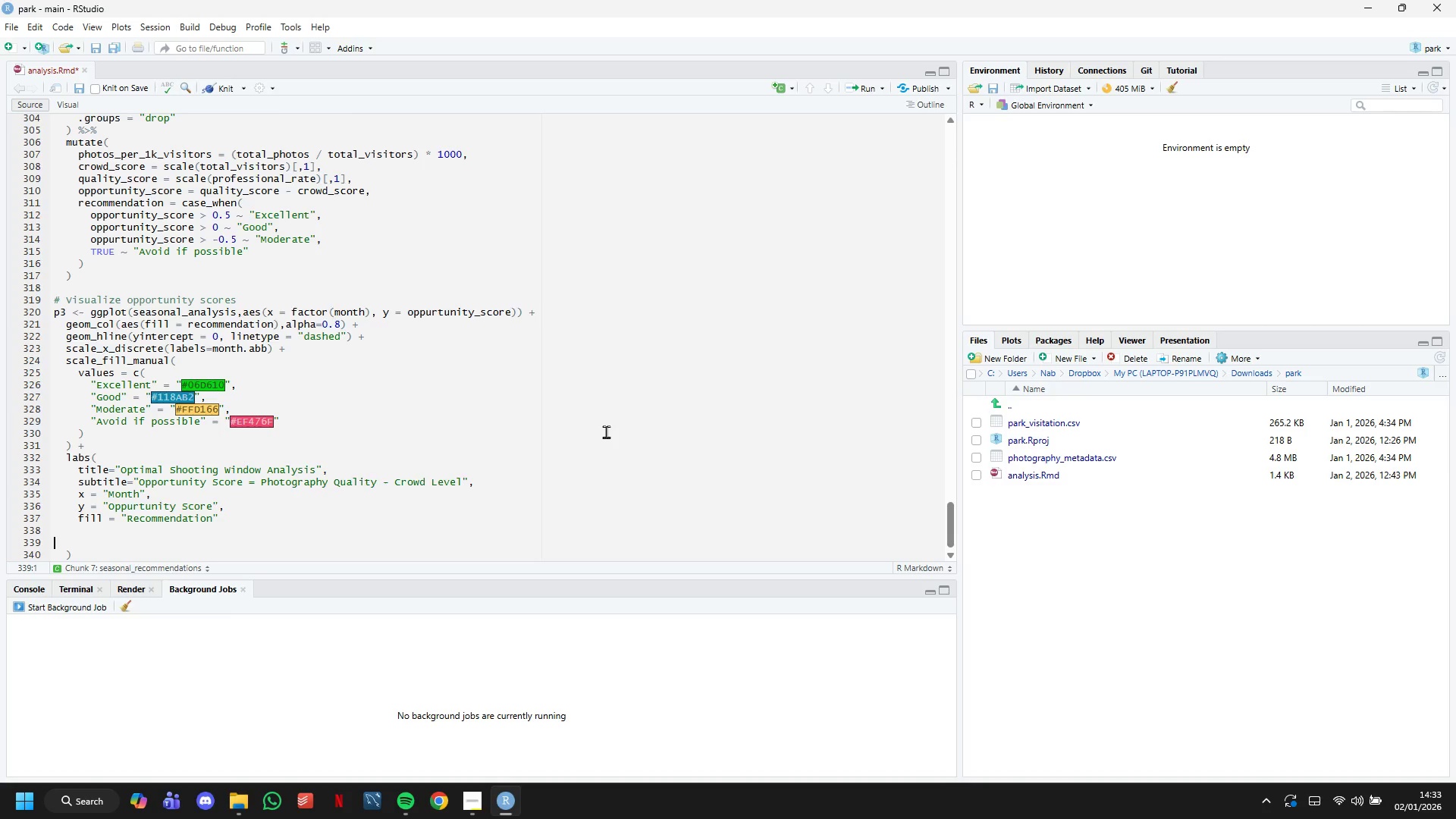 
key(Backspace)
 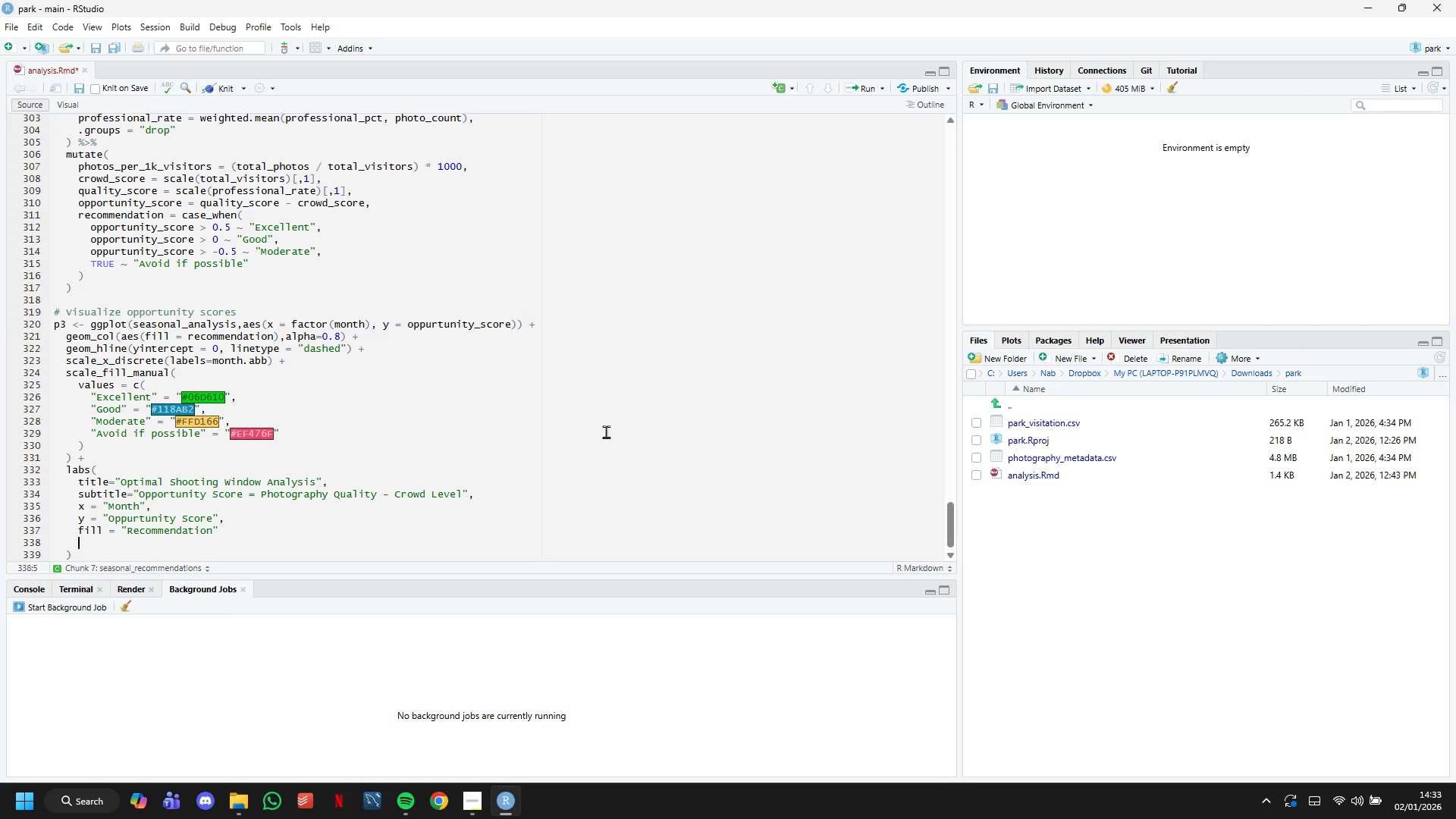 
key(Backspace)
 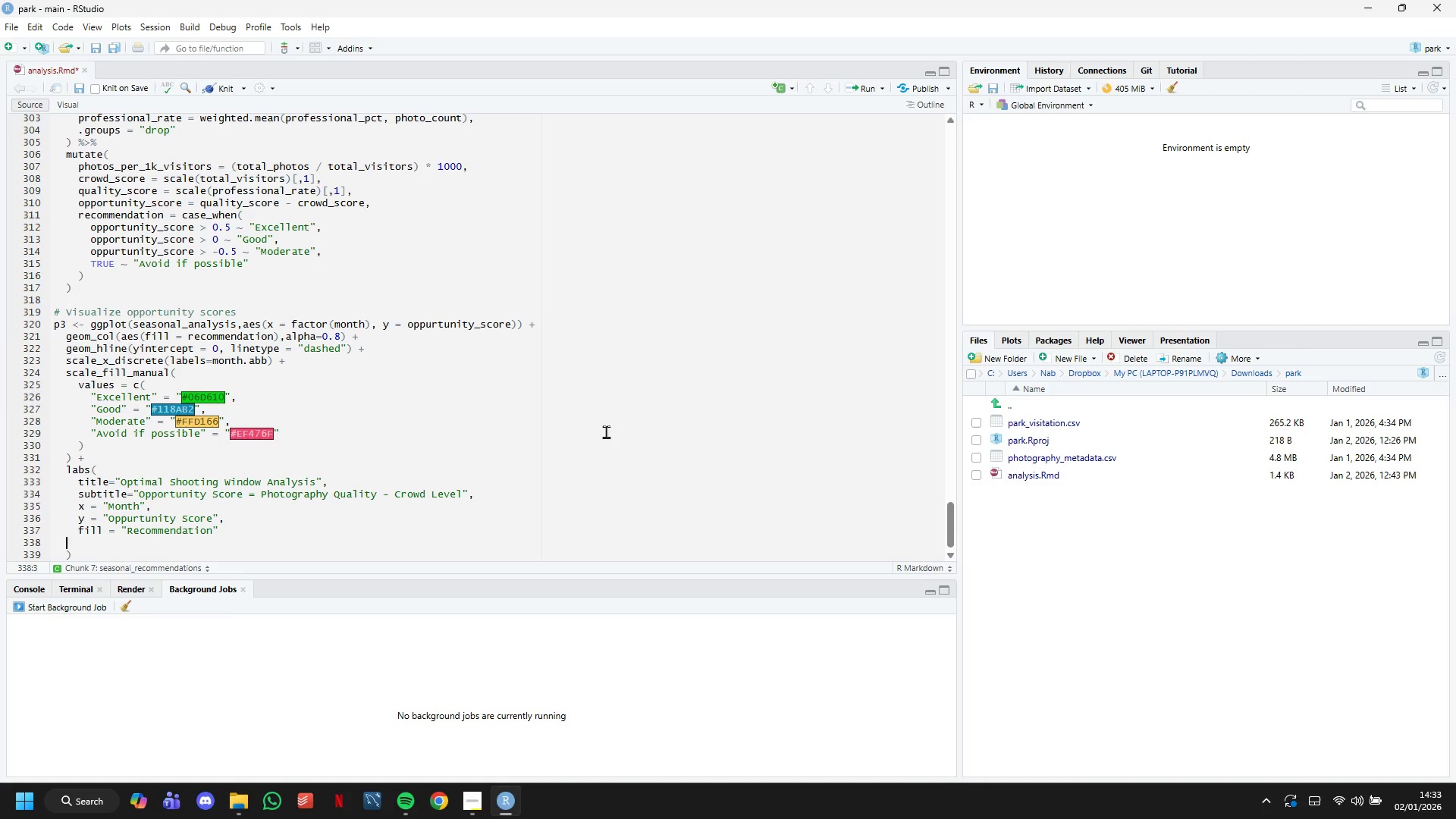 
key(Backspace)
 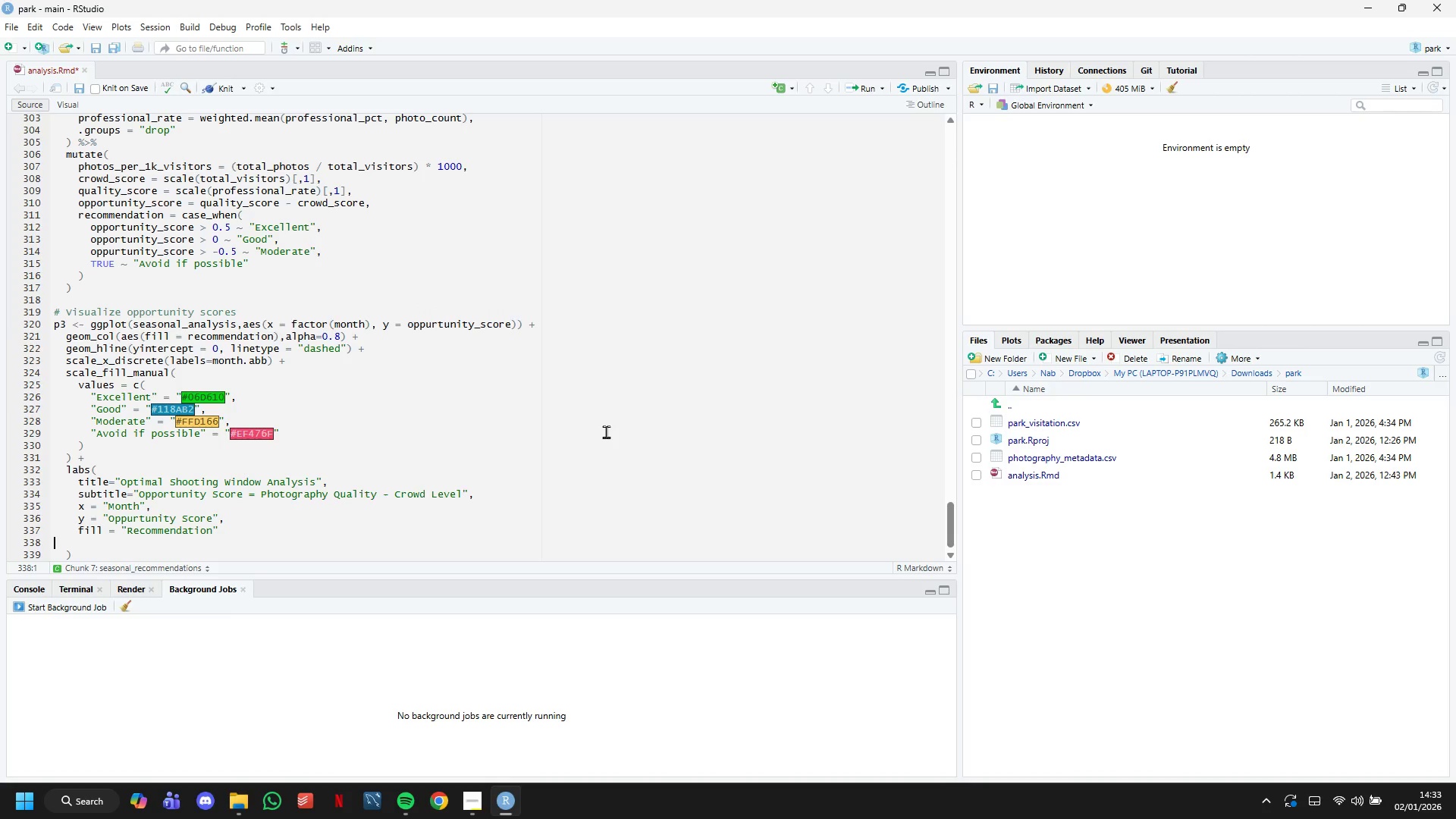 
key(Backspace)
 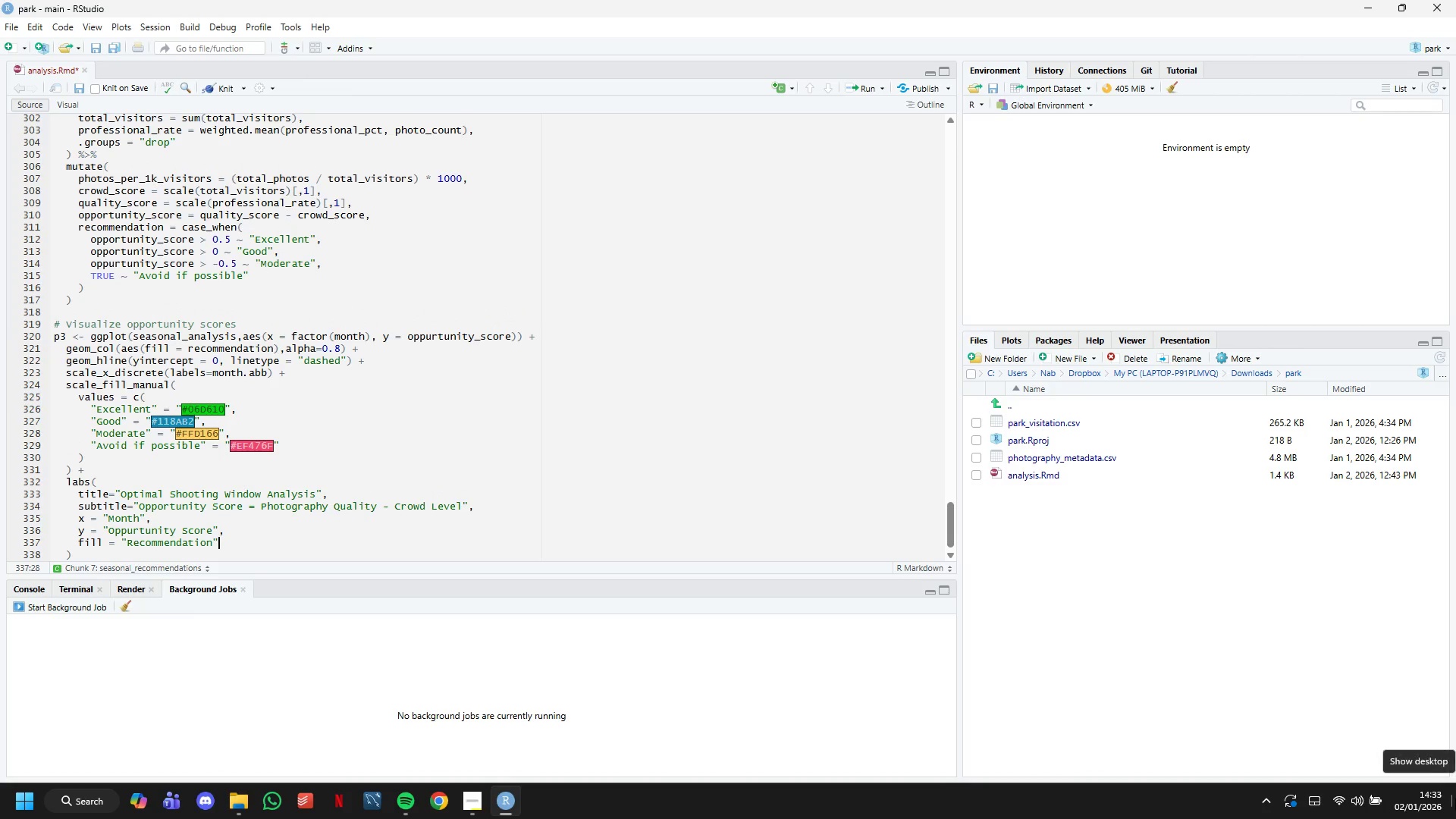 
key(ArrowUp)
 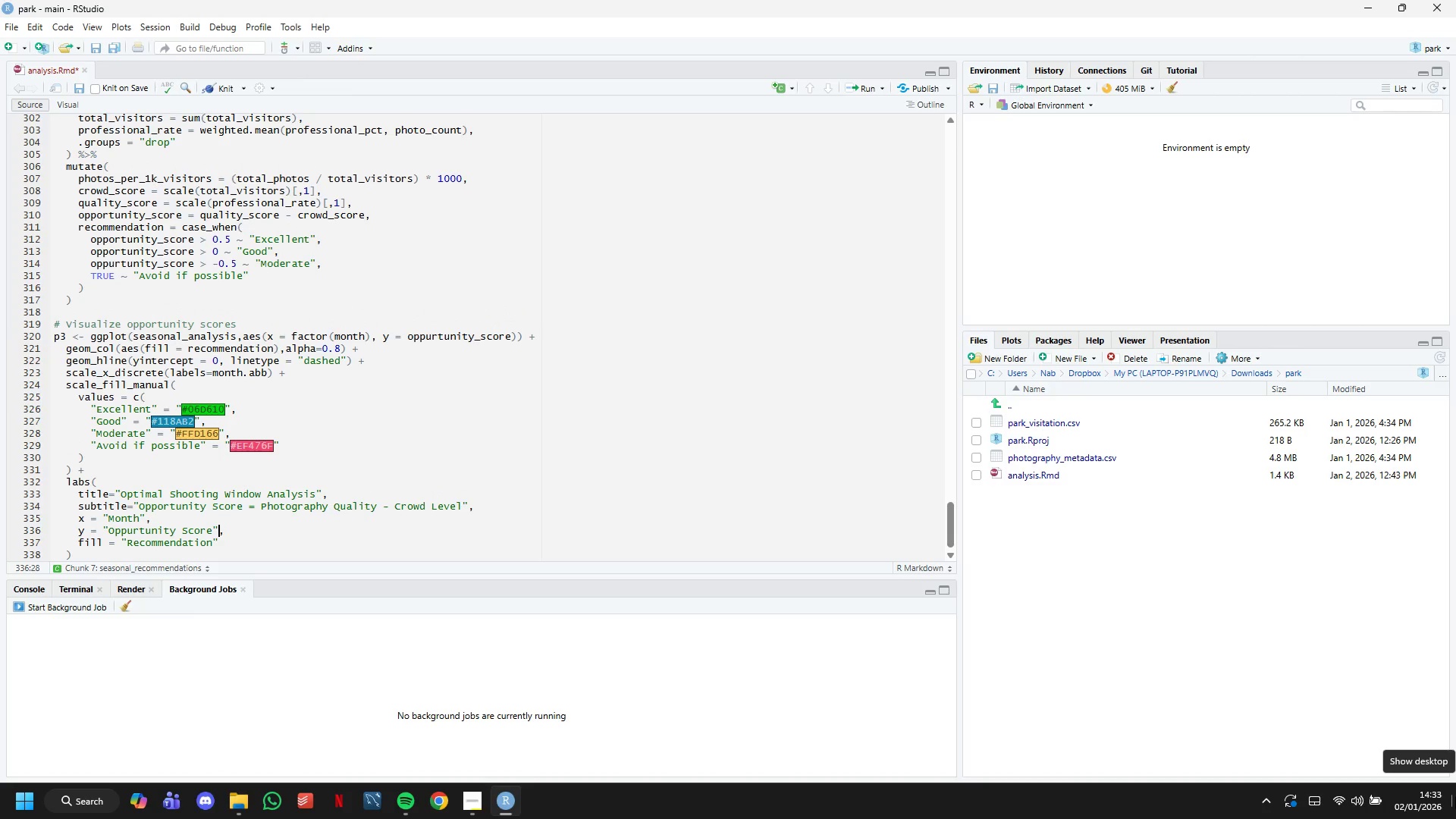 
key(ArrowDown)
 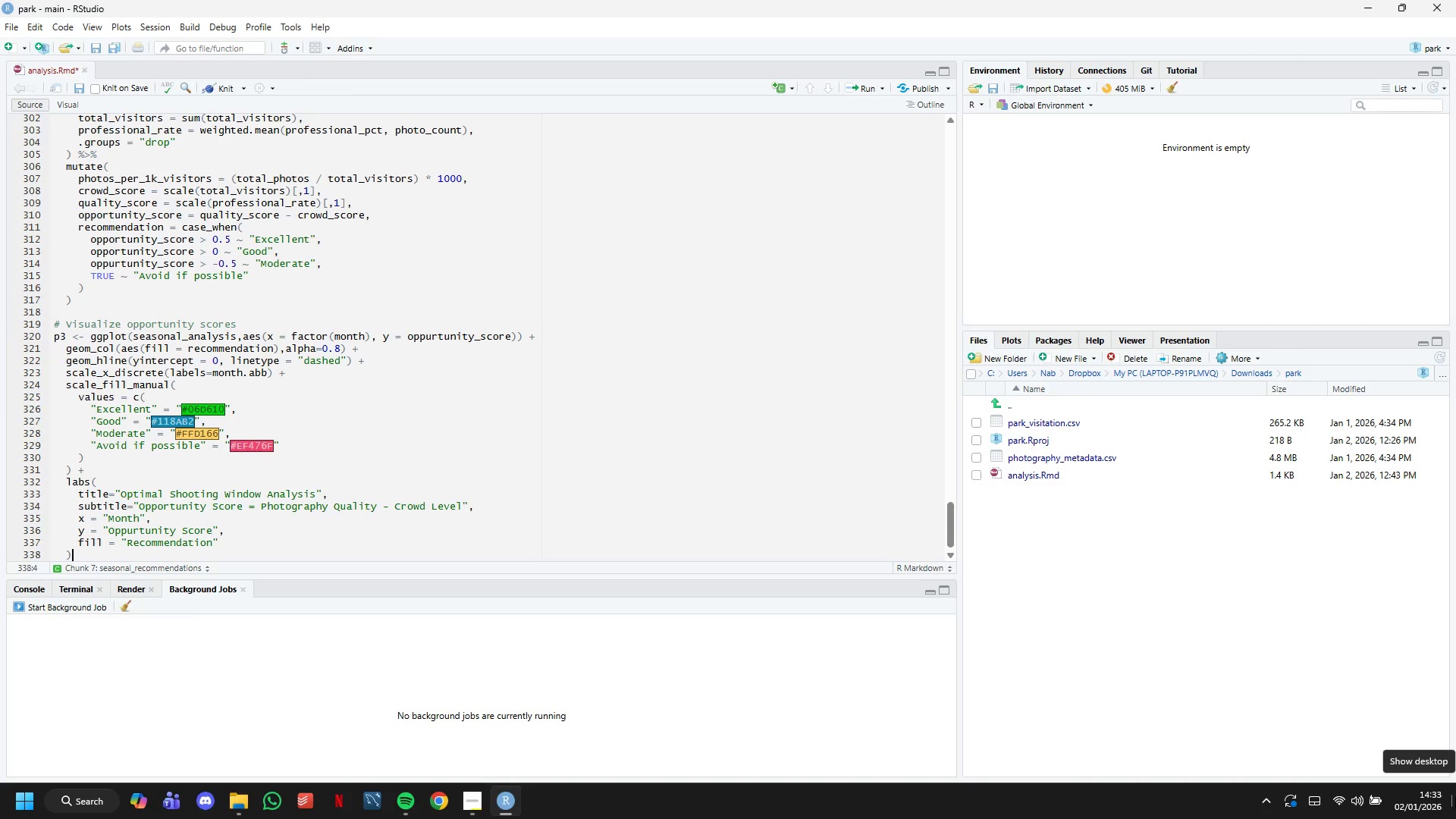 
key(ArrowDown)
 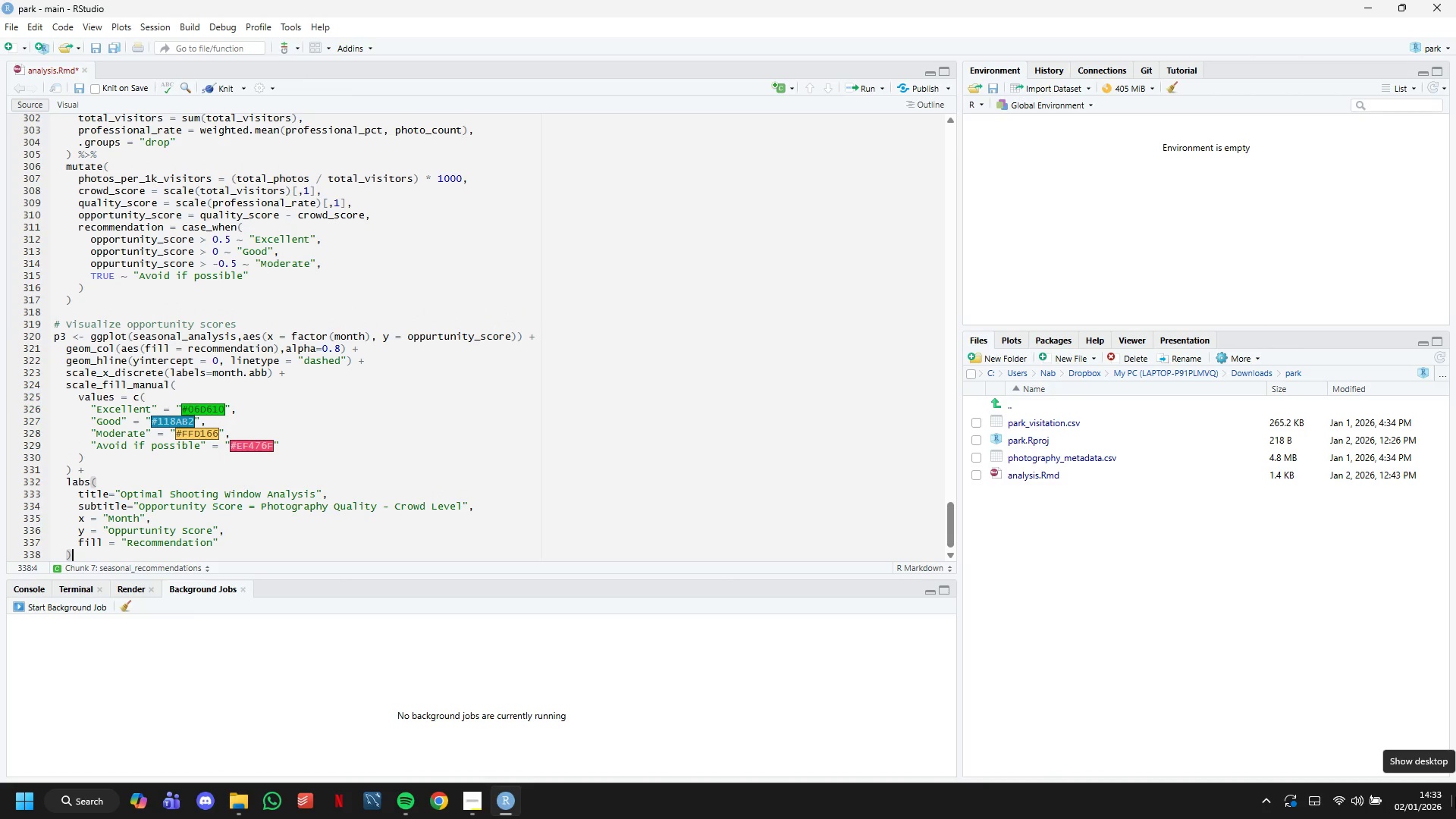 
key(ArrowDown)
 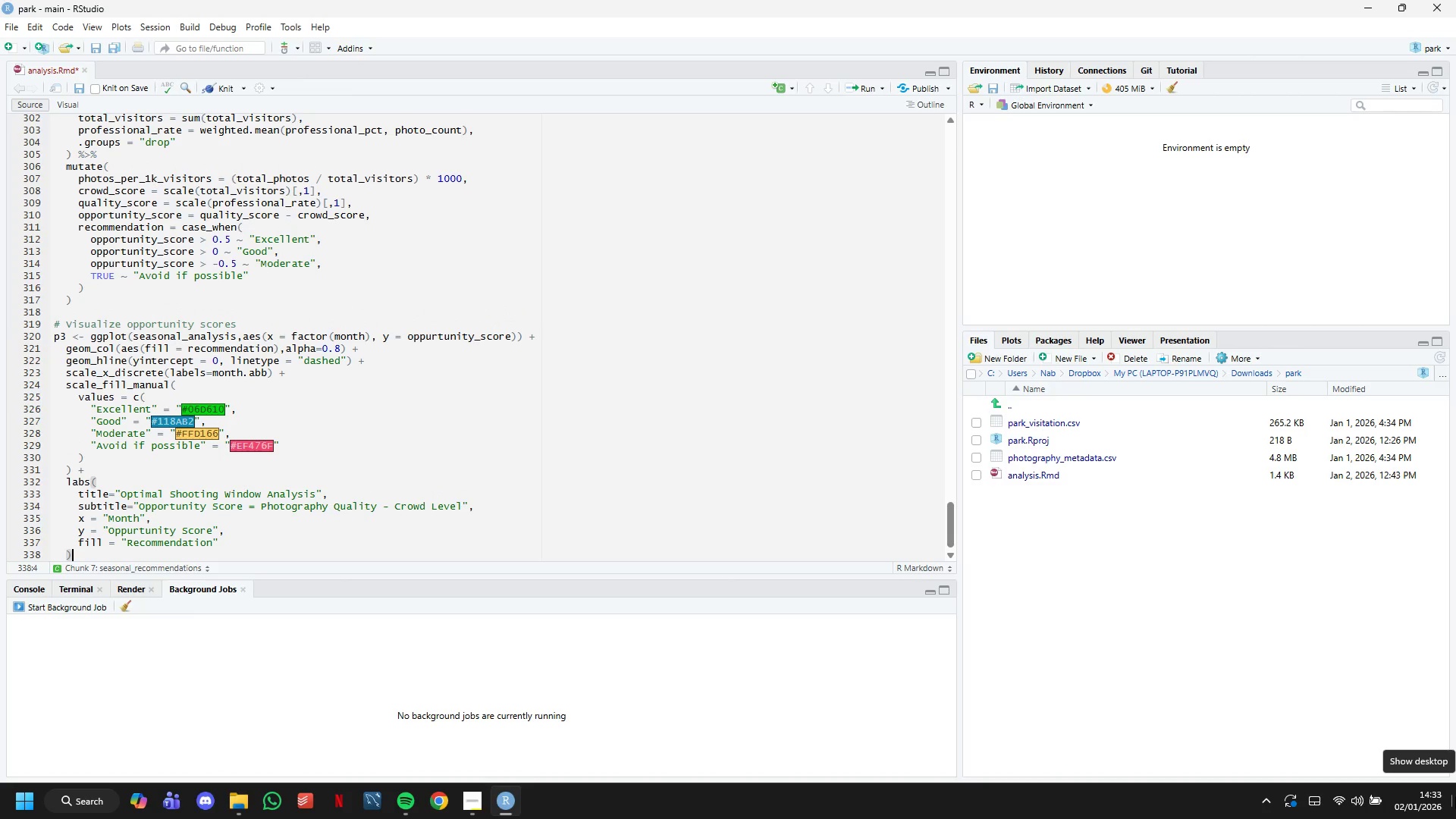 
key(Space)
 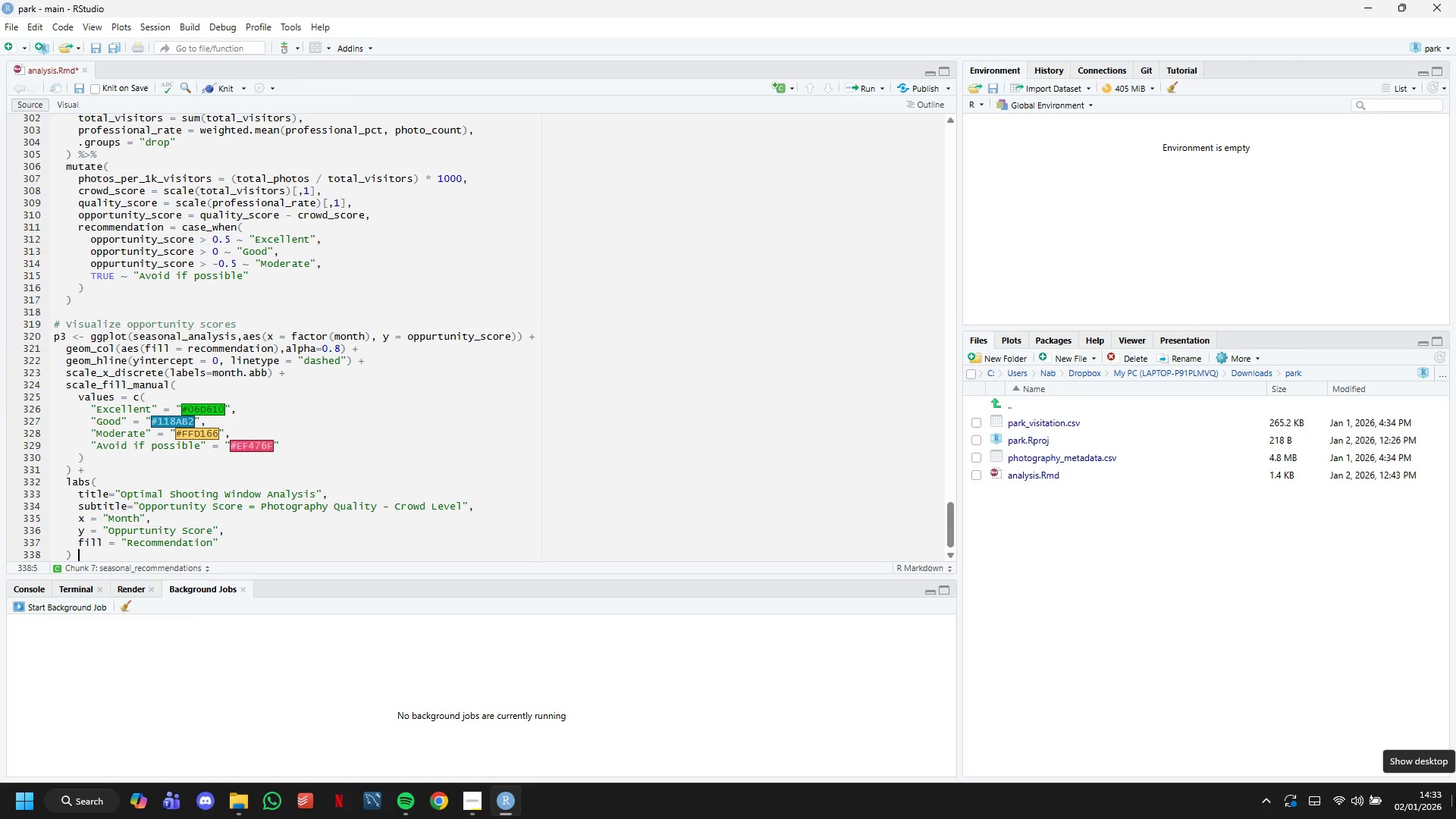 
key(Shift+ShiftLeft)
 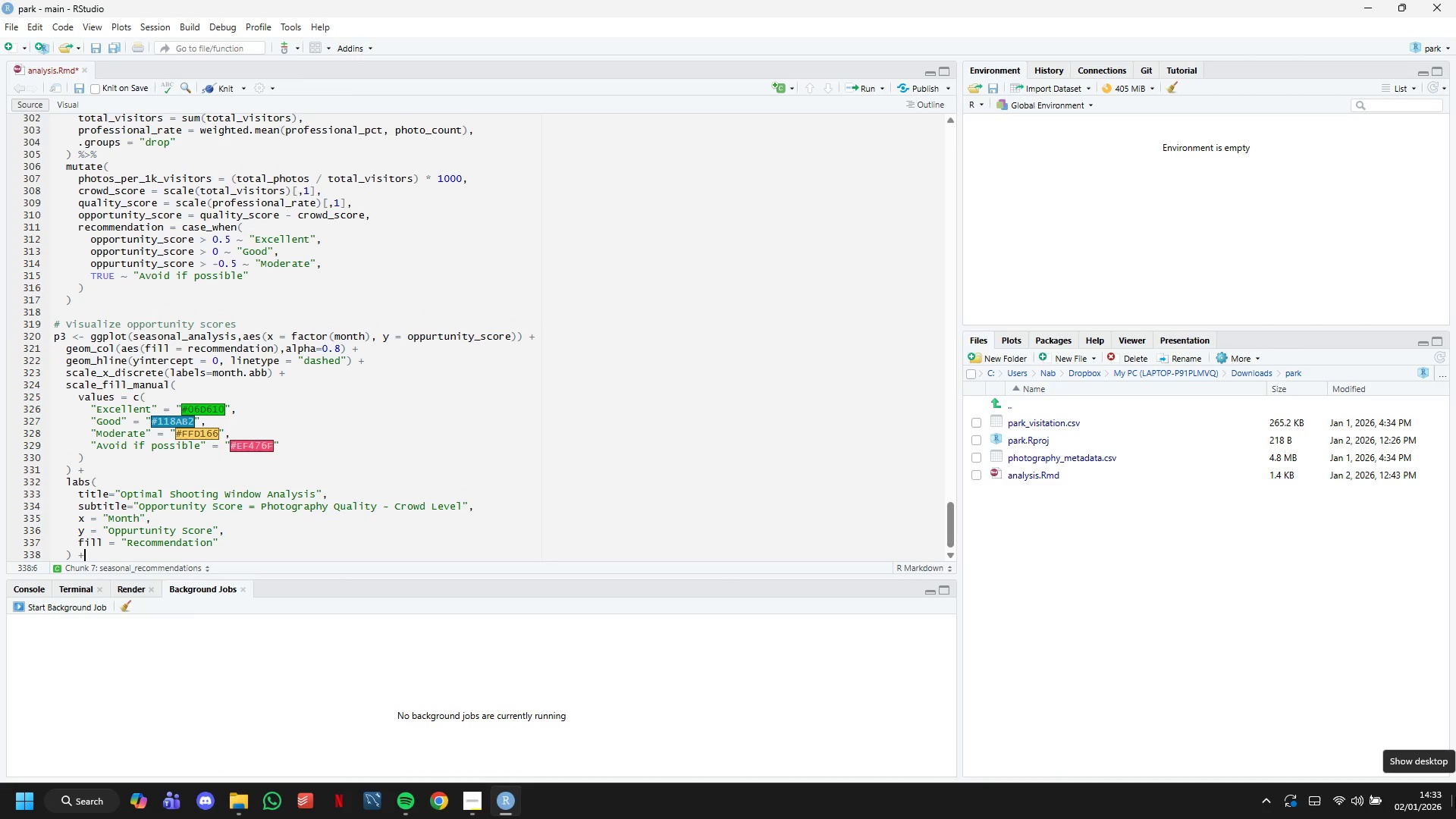 
key(Shift+Equal)
 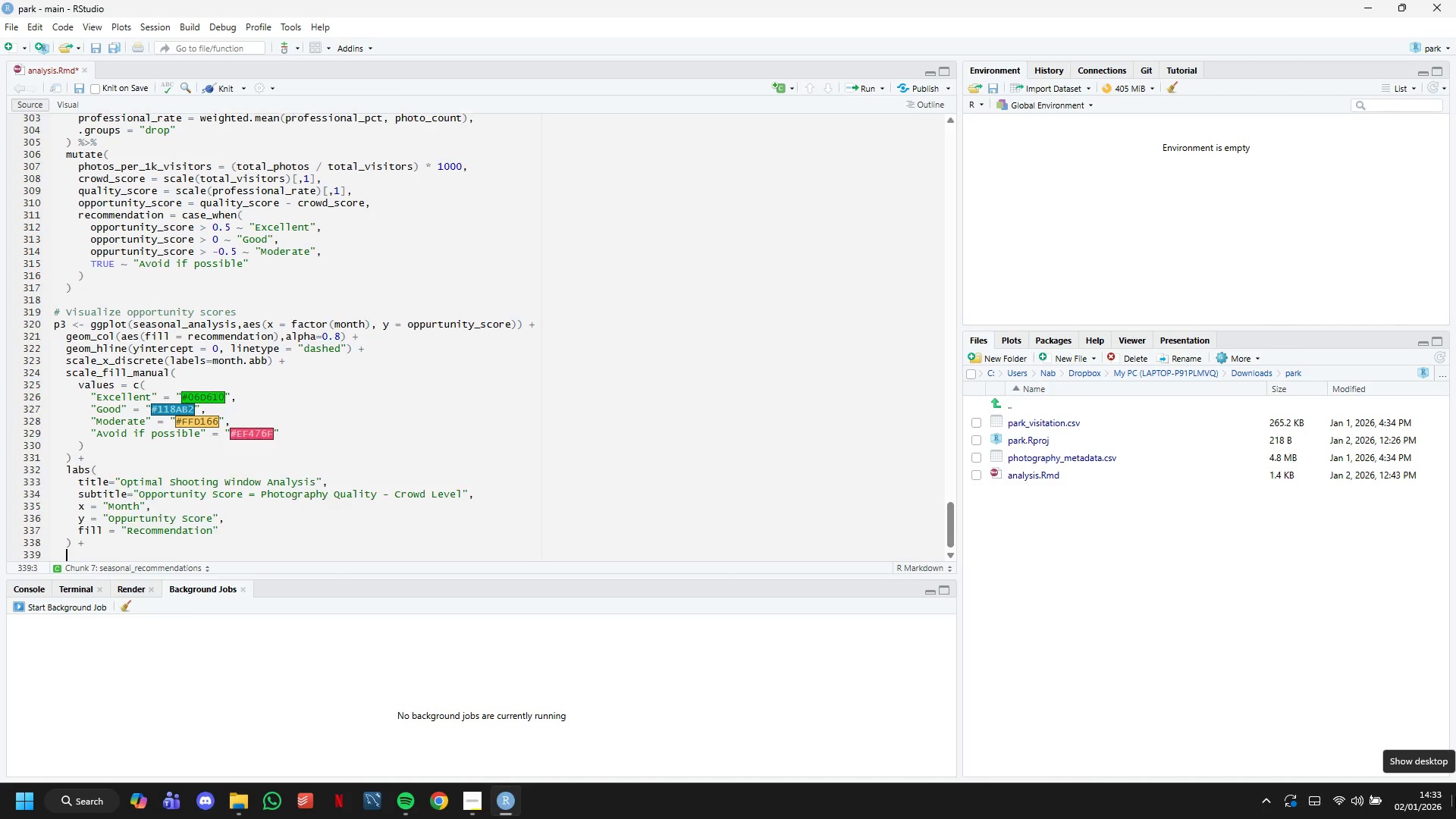 
key(Enter)
 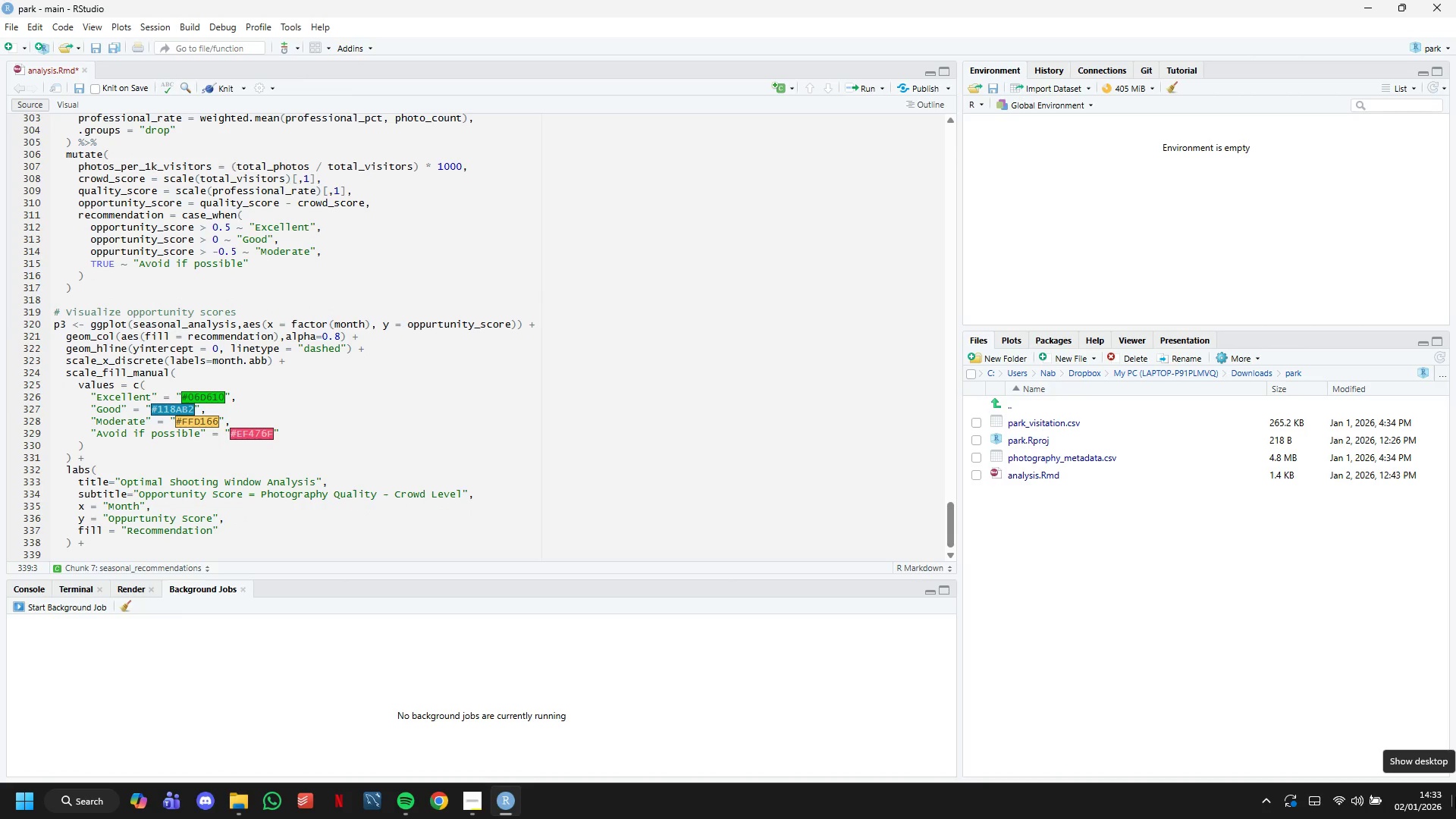 
type(theme(legend.position = "top)
 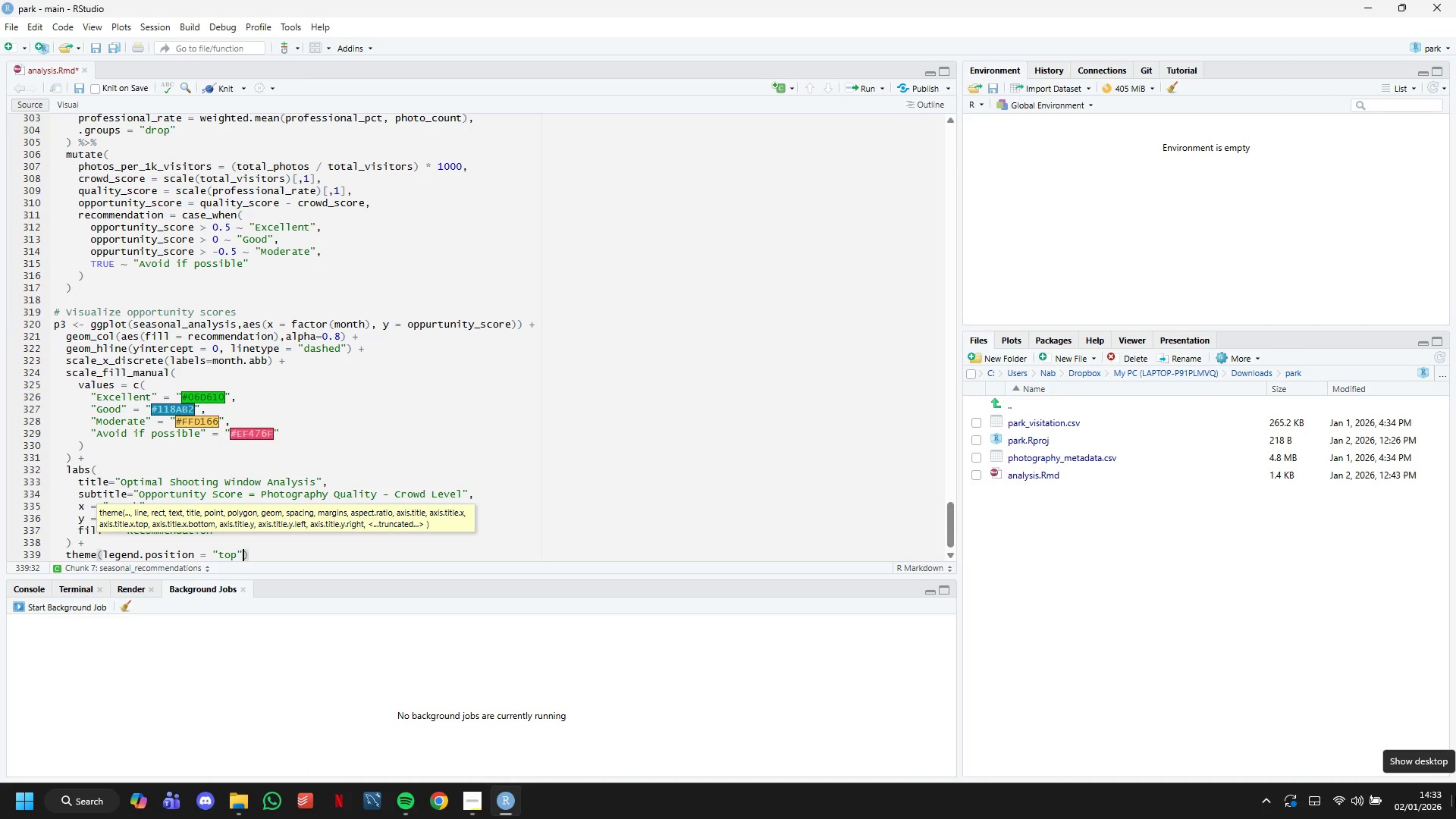 
 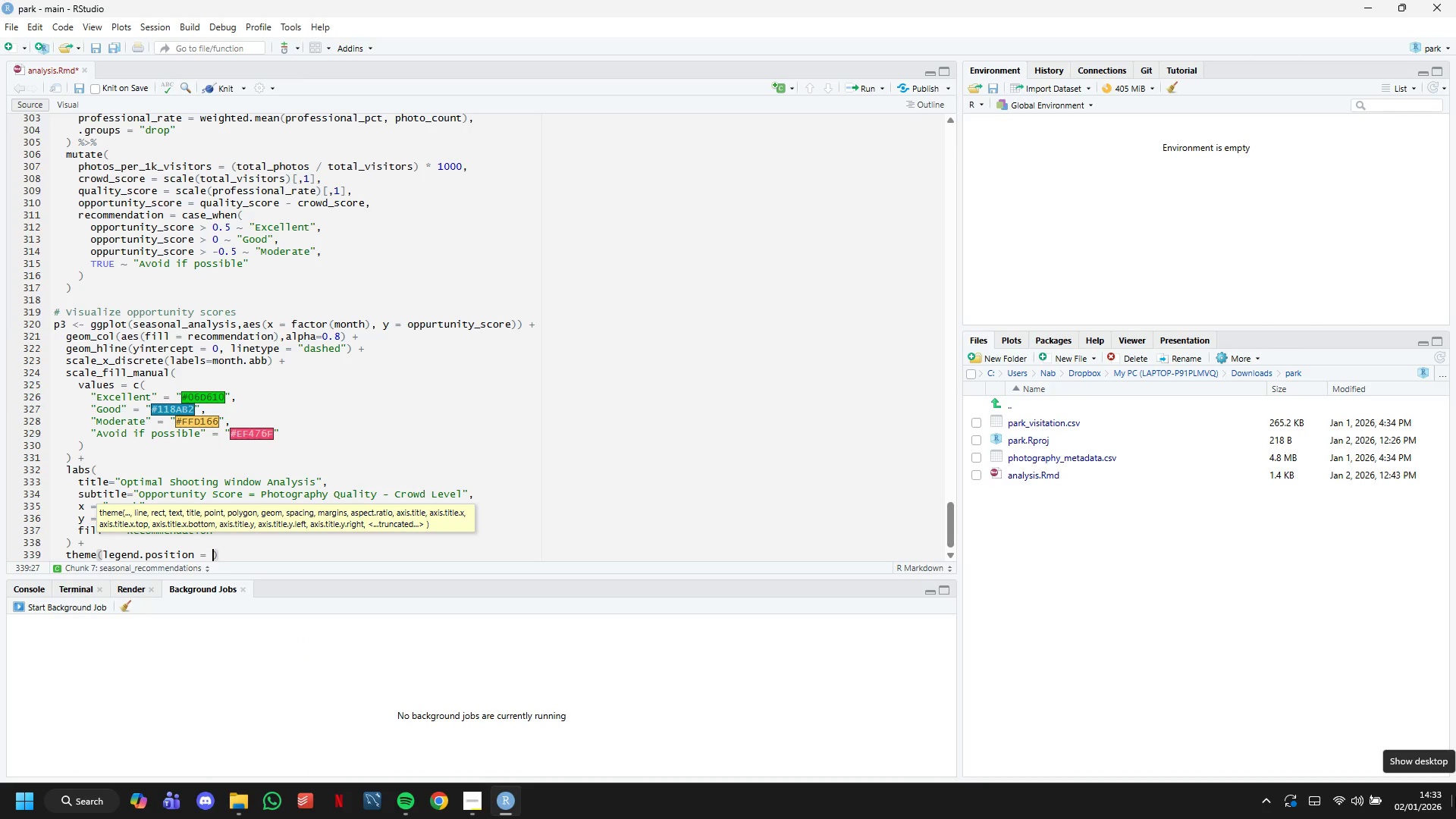 
key(ArrowRight)
 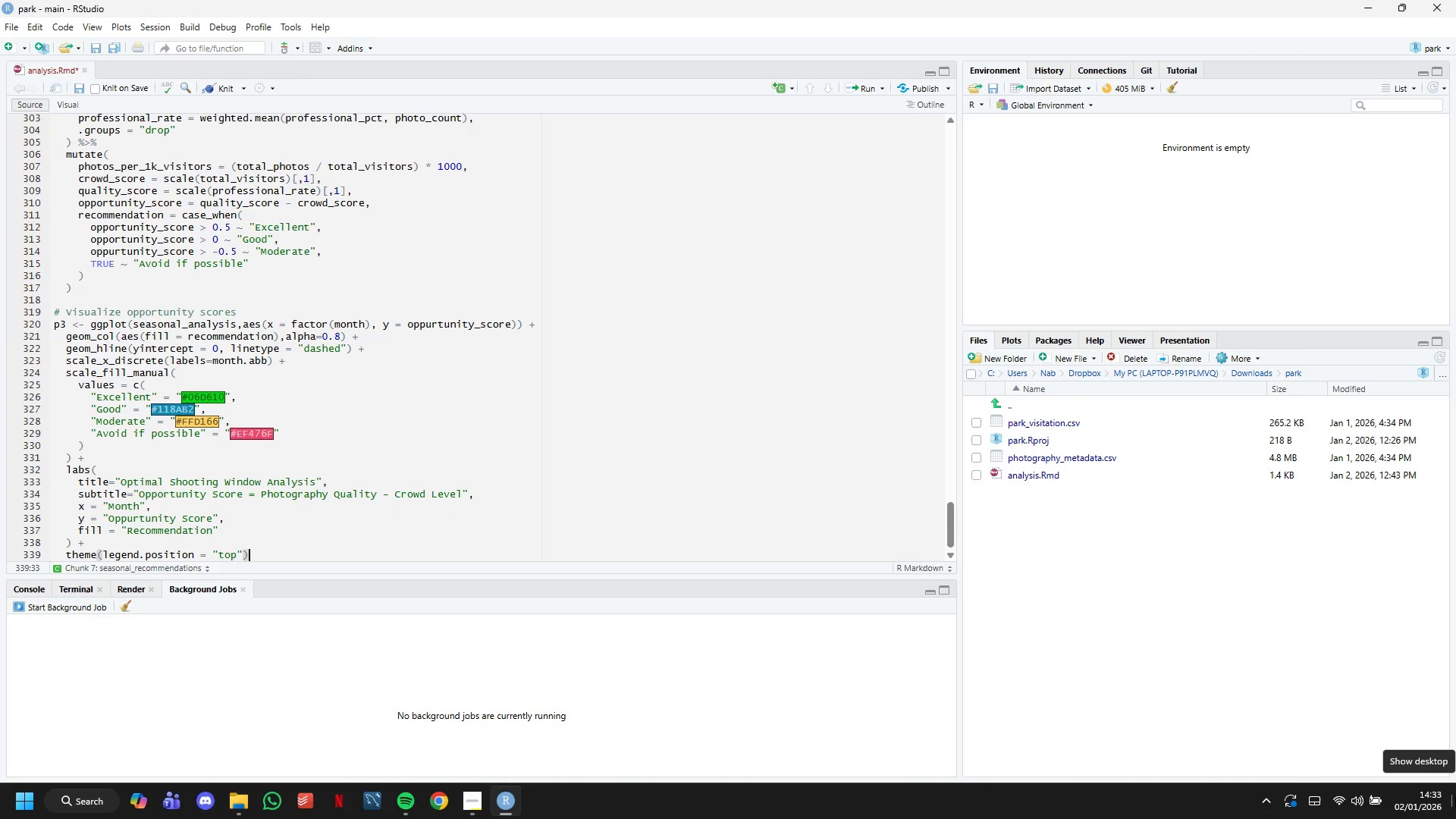 
key(ArrowRight)
 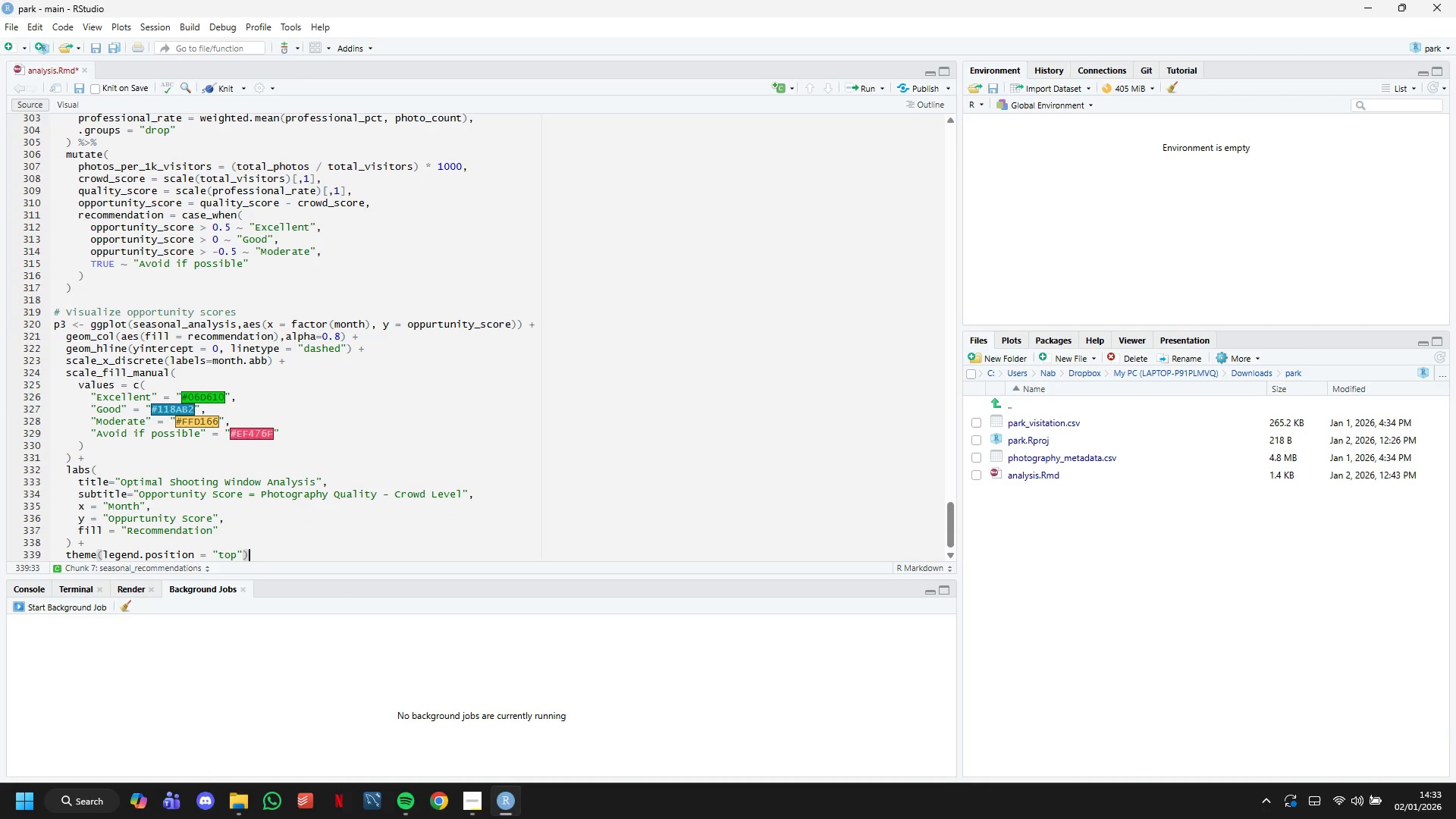 
key(Enter)
 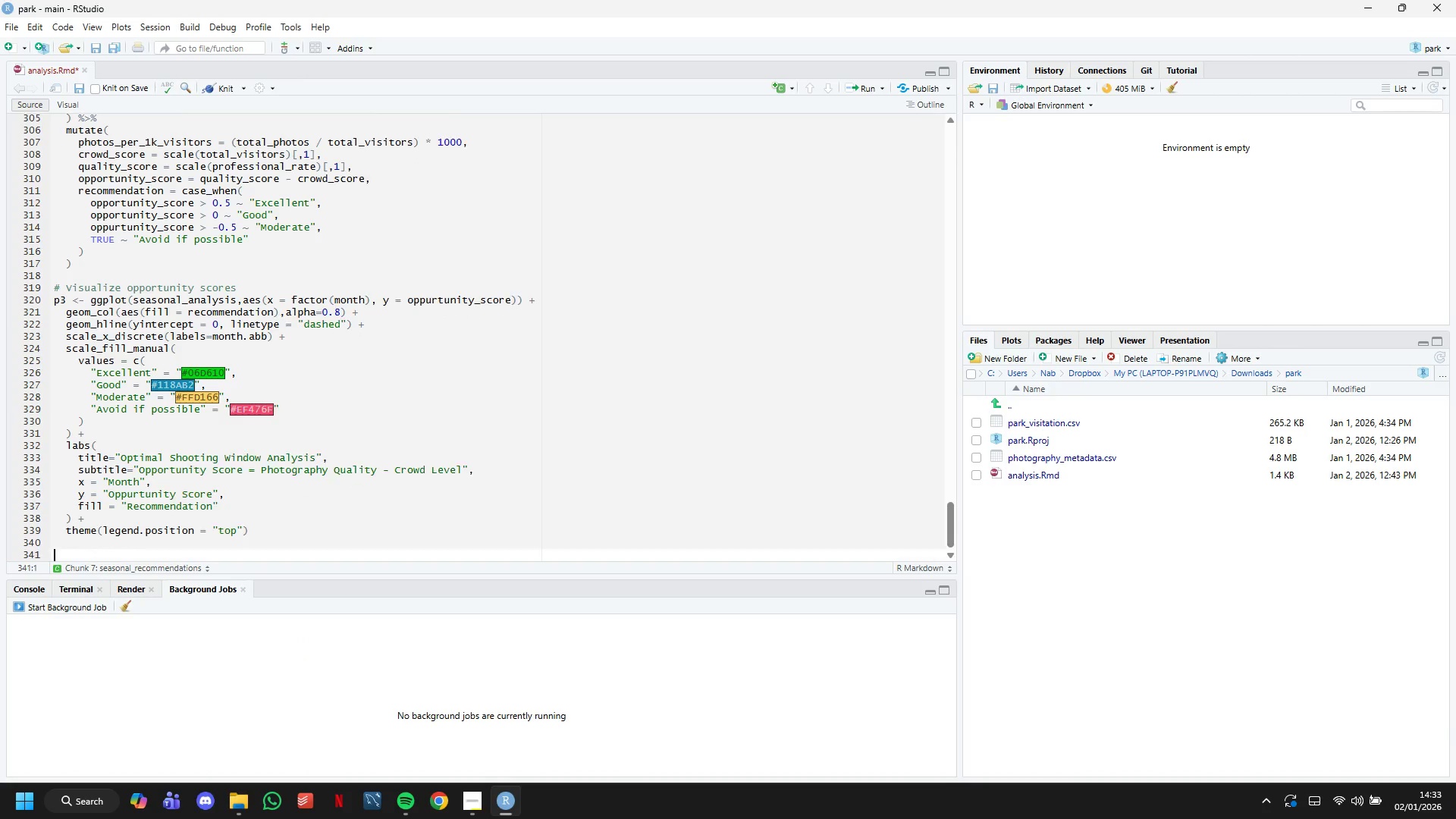 
key(Enter)
 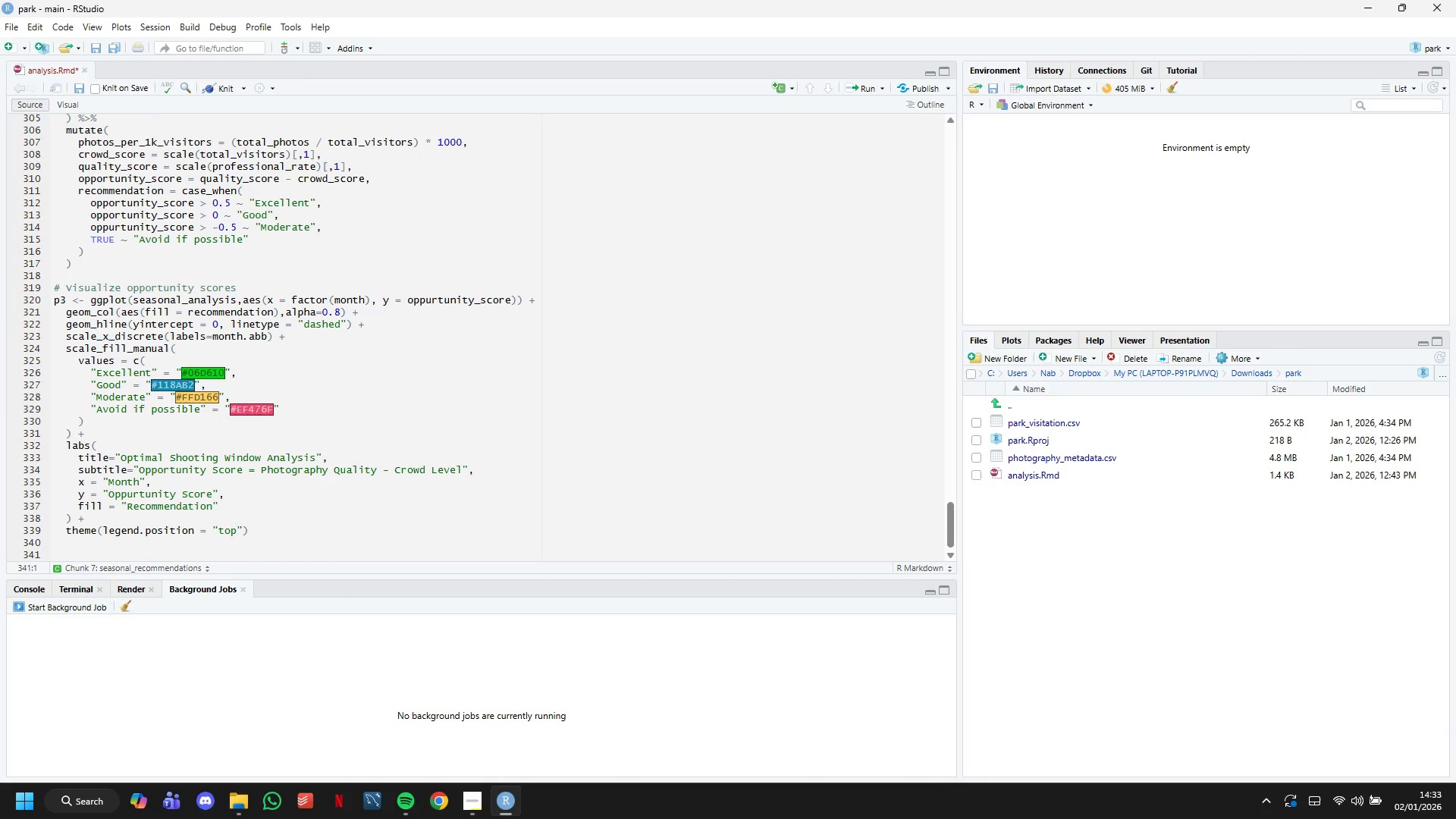 
type(print(p3)
 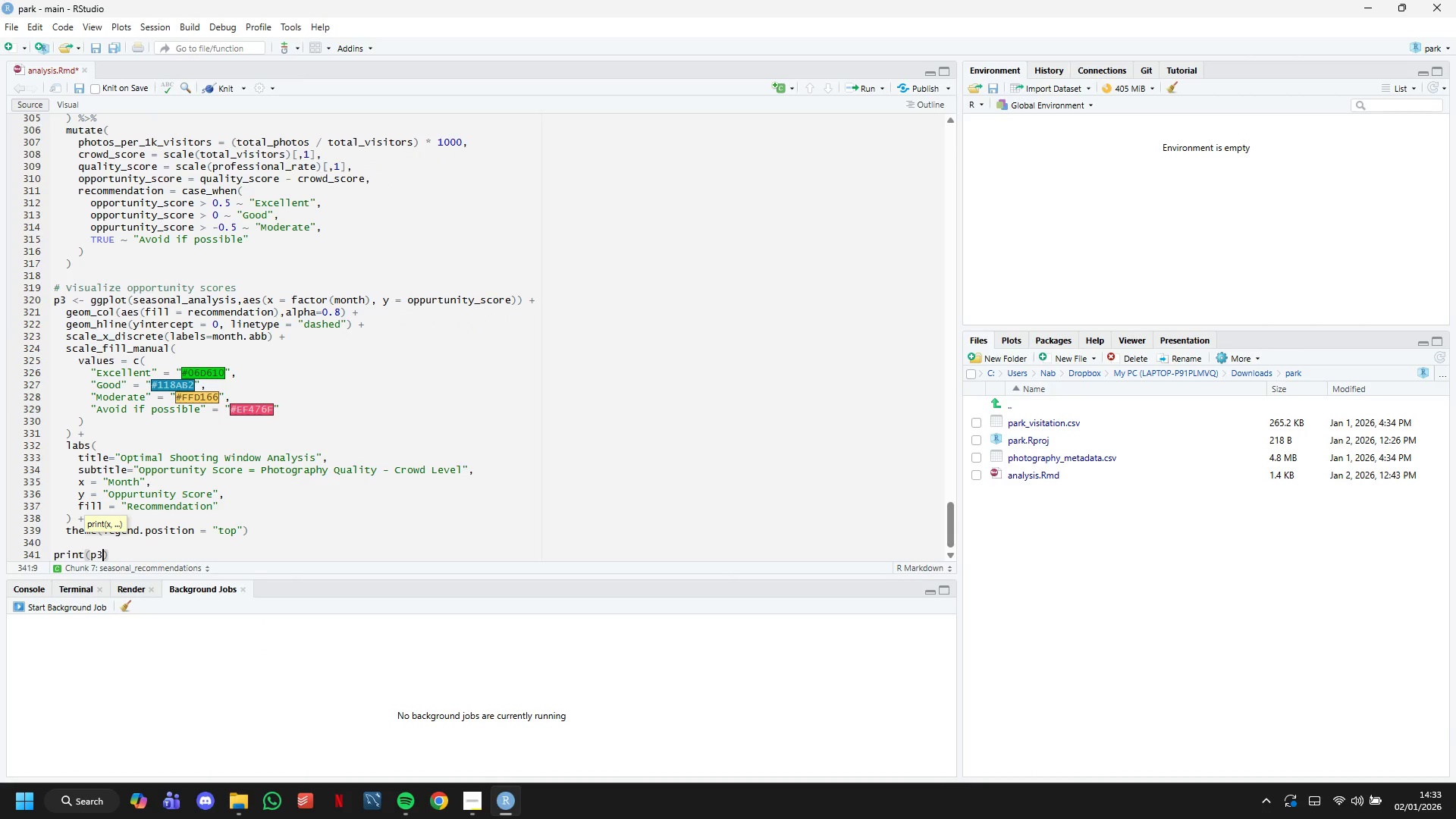 
key(ArrowRight)
 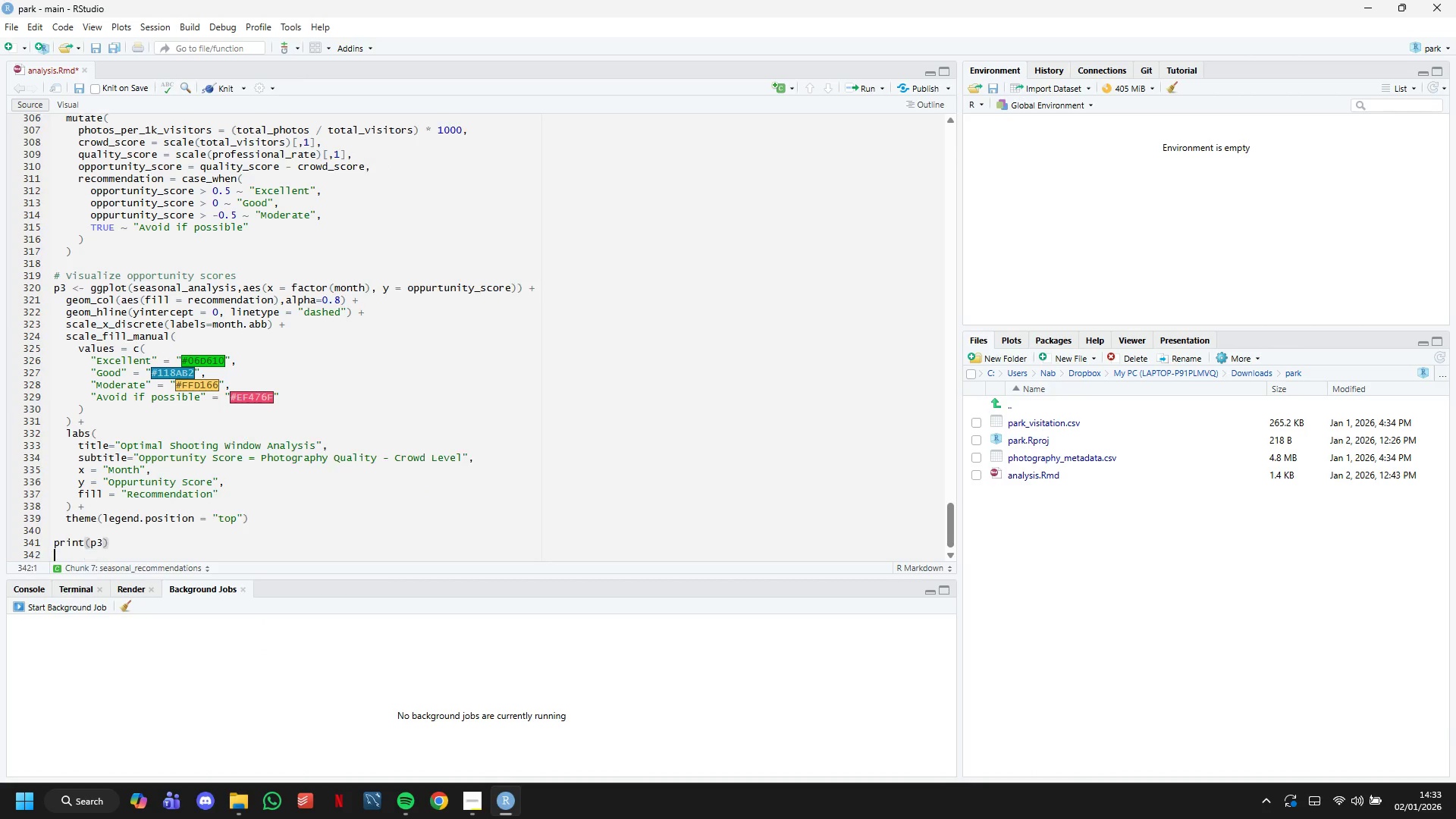 
key(Enter)
 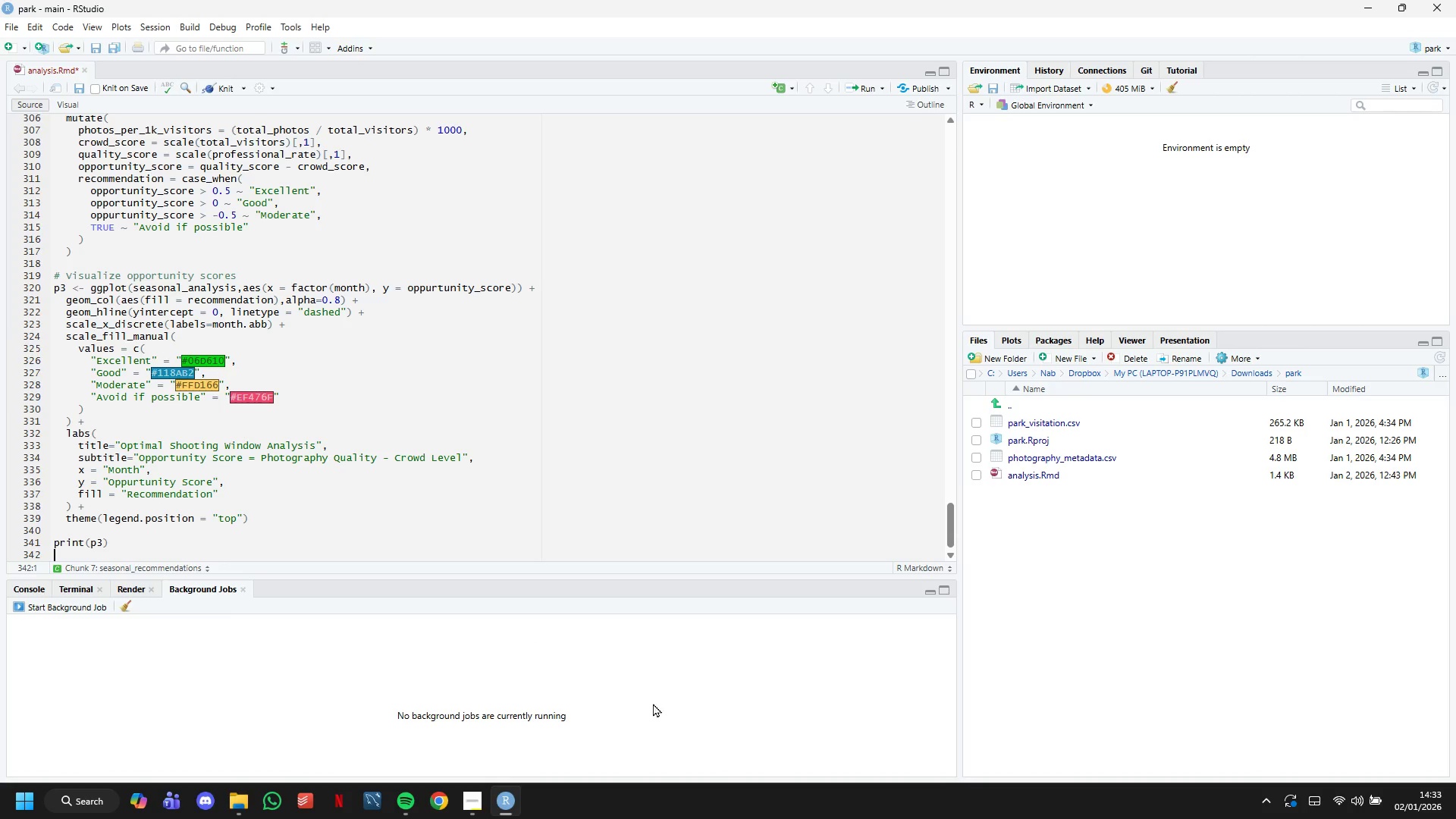 
scroll: coordinate [312, 499], scroll_direction: down, amount: 6.0
 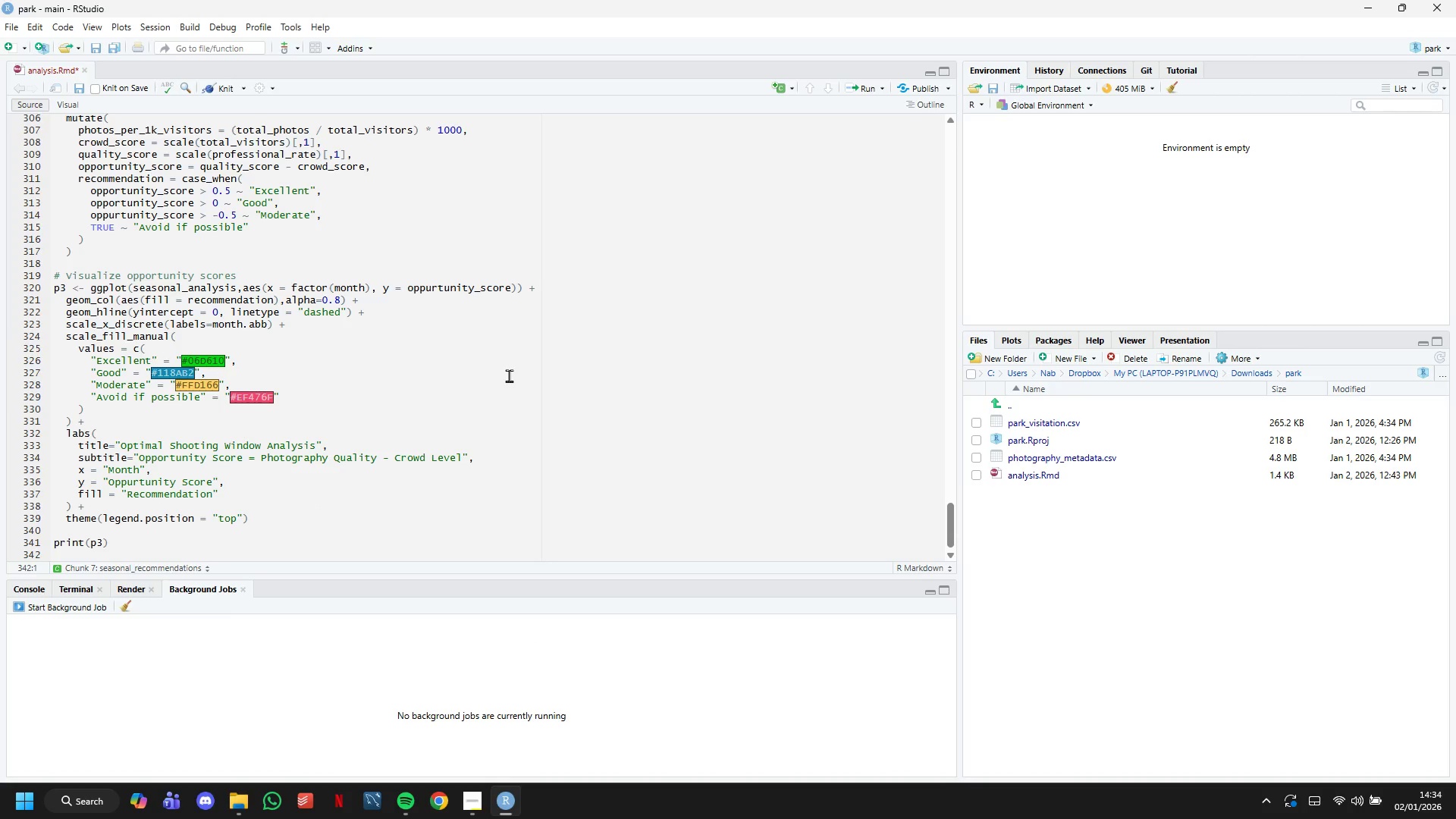 
key(Enter)
 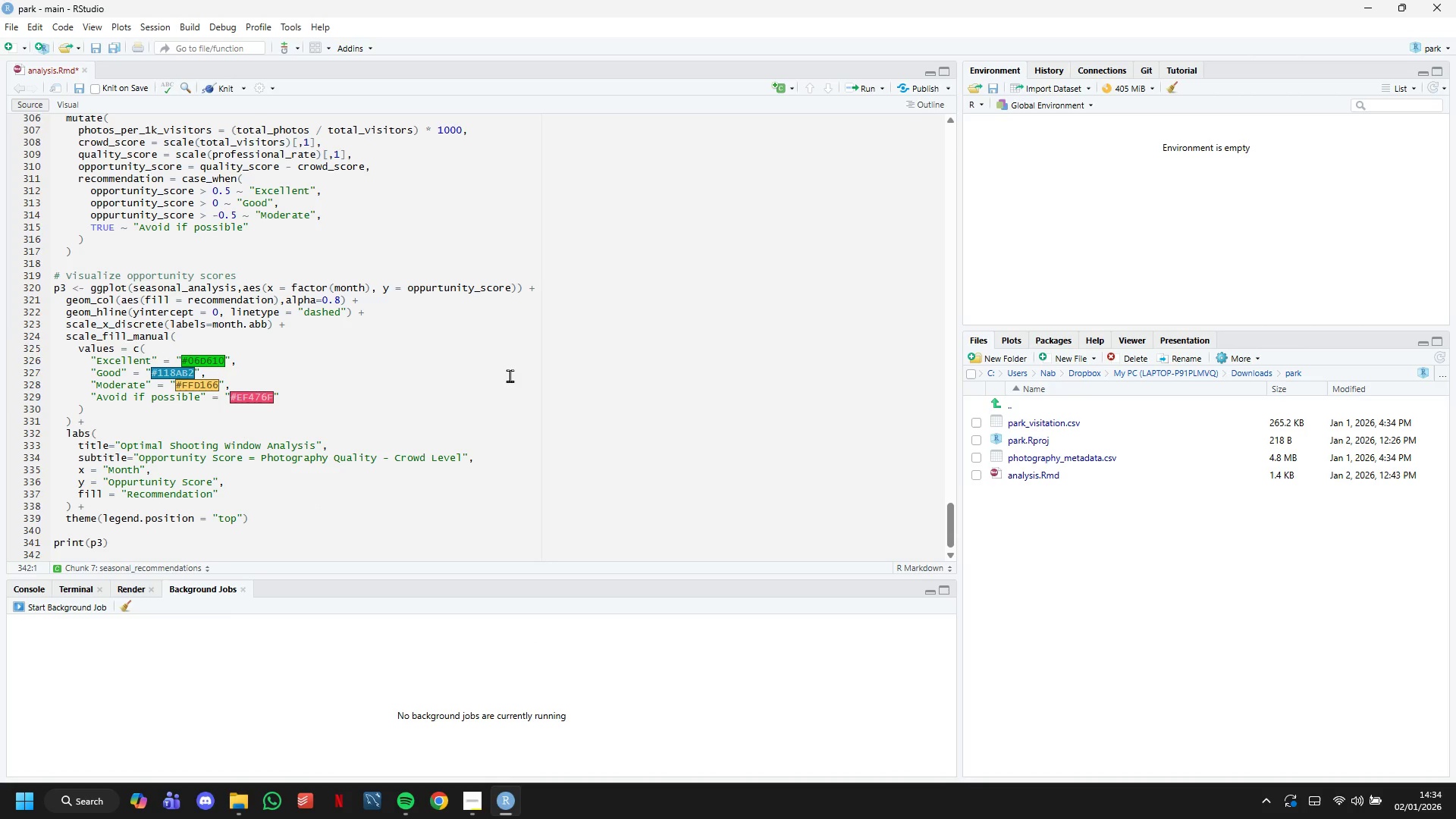 
type(# Top Recommendation Table)
 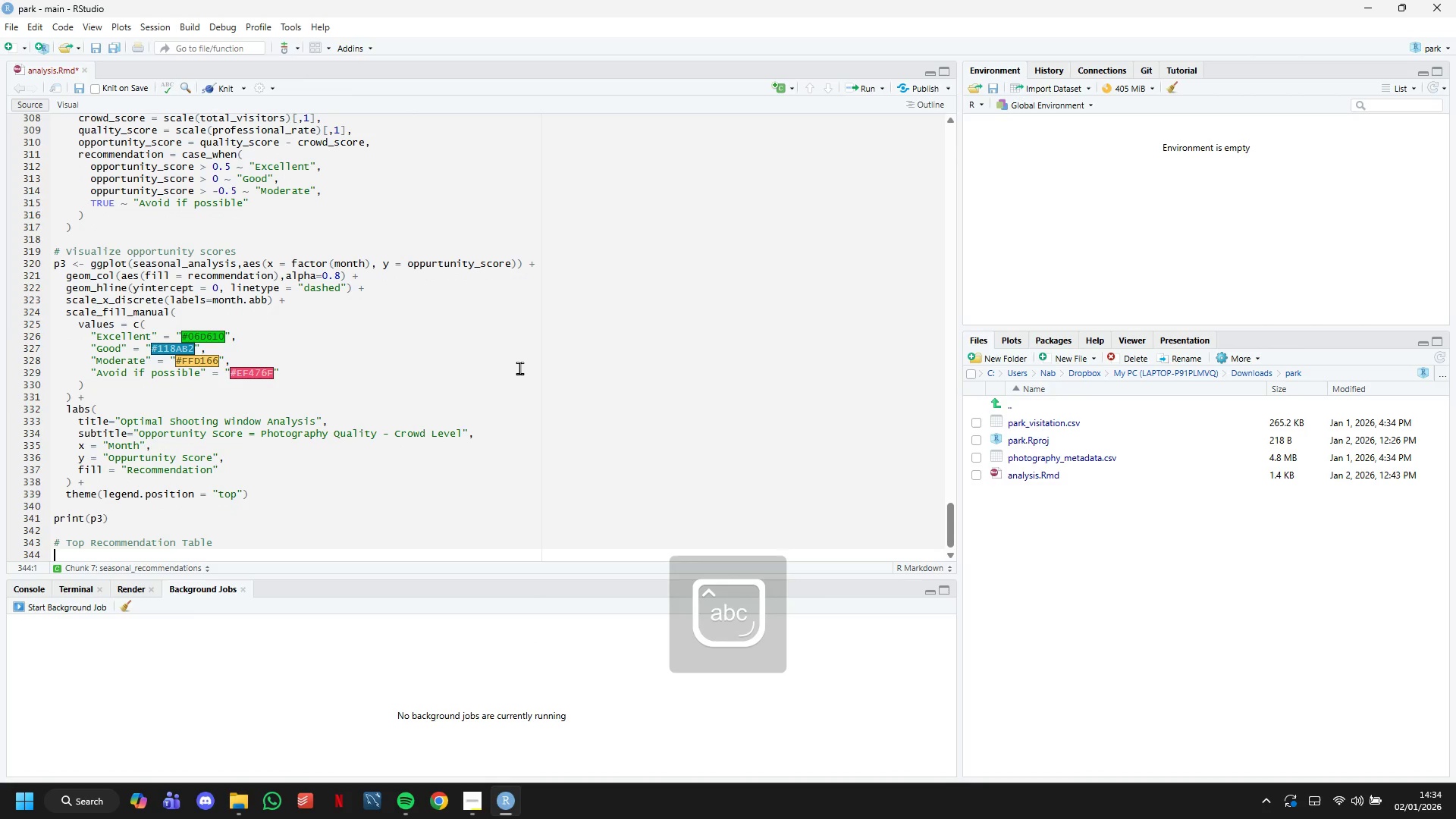 
key(Enter)
 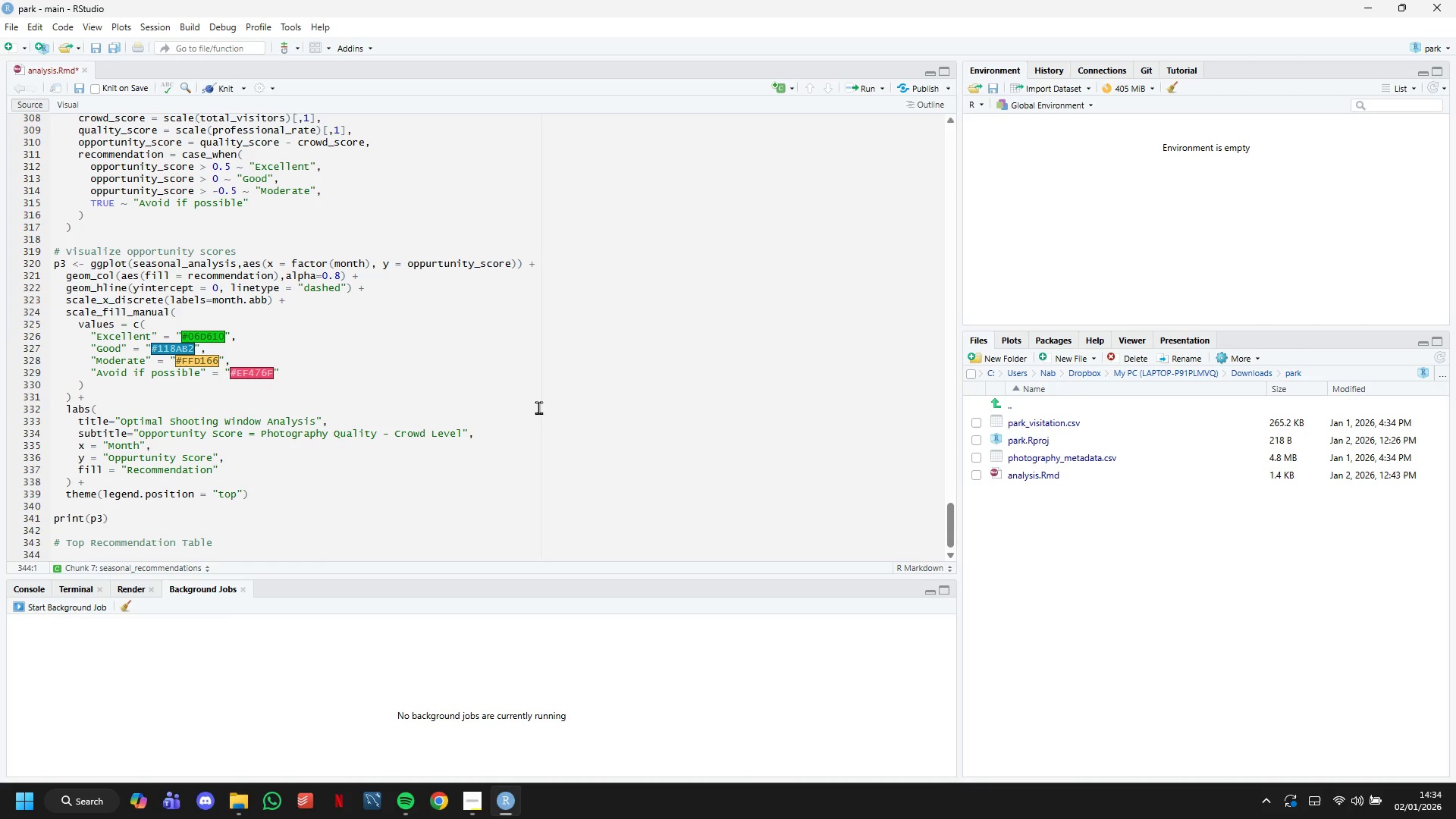 
type(cat("\n\n )
key(Backspace)
type(Best Months for Professional)
 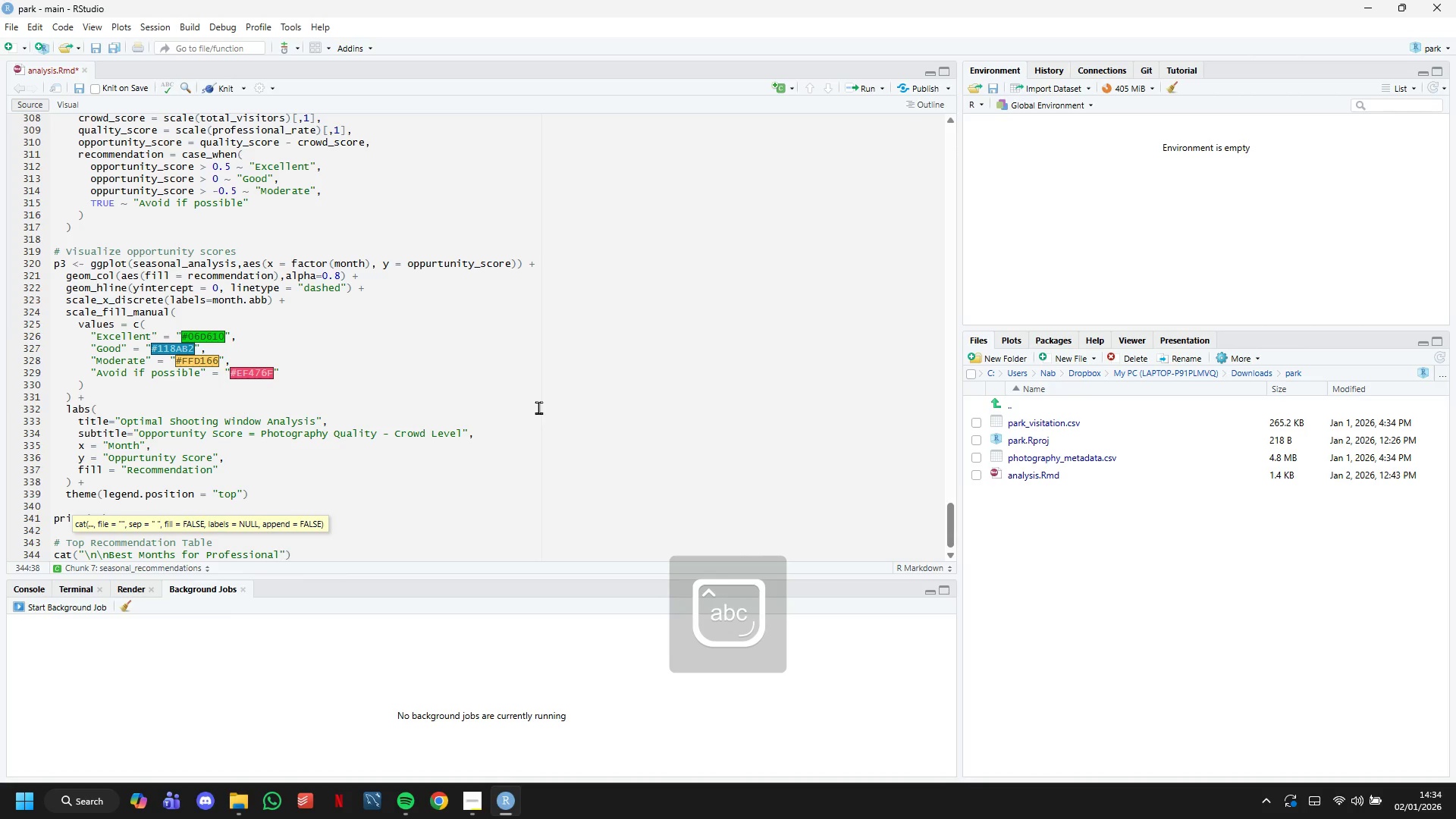 
wait(5.59)
 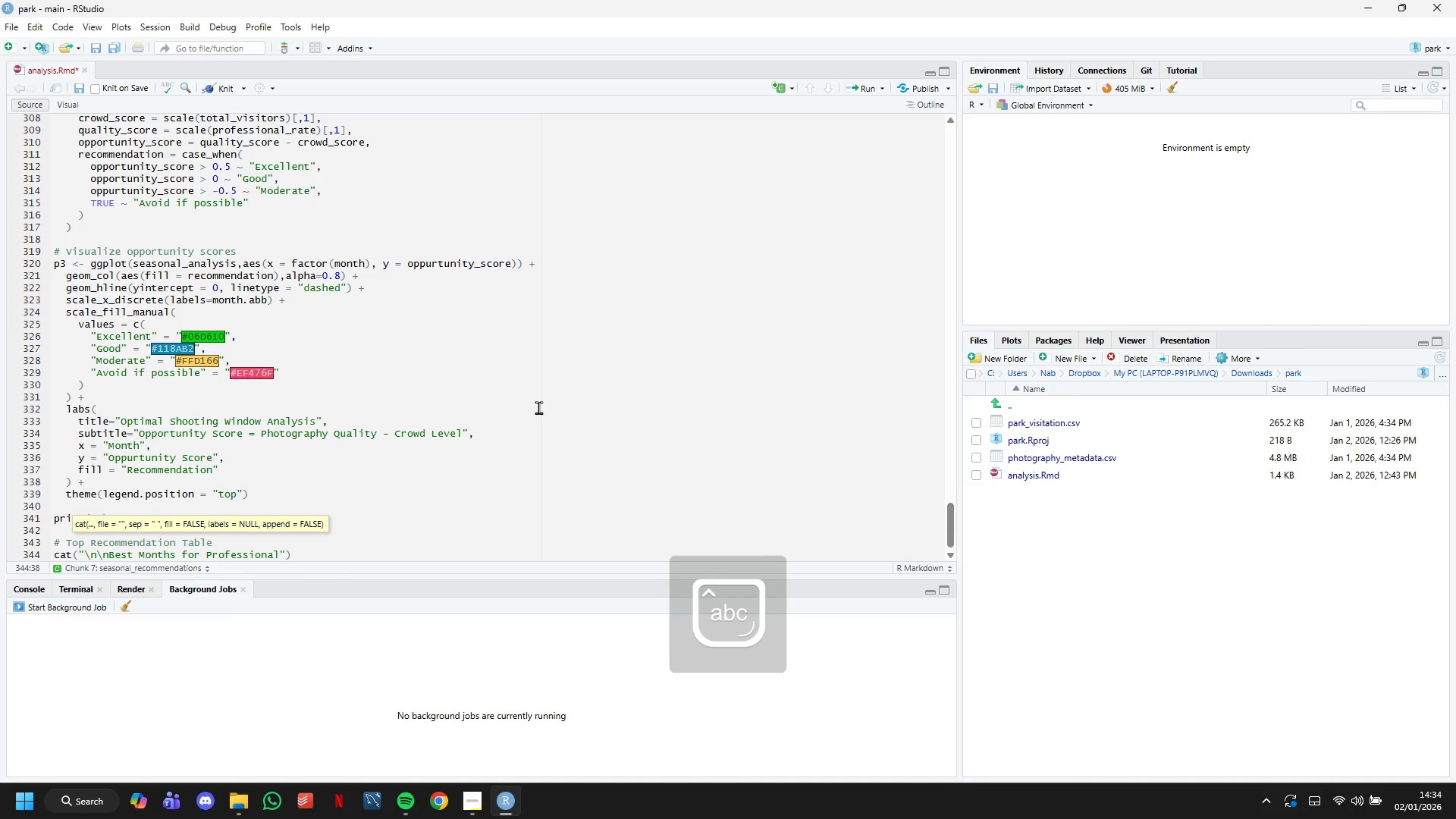 
type( Photography: )
 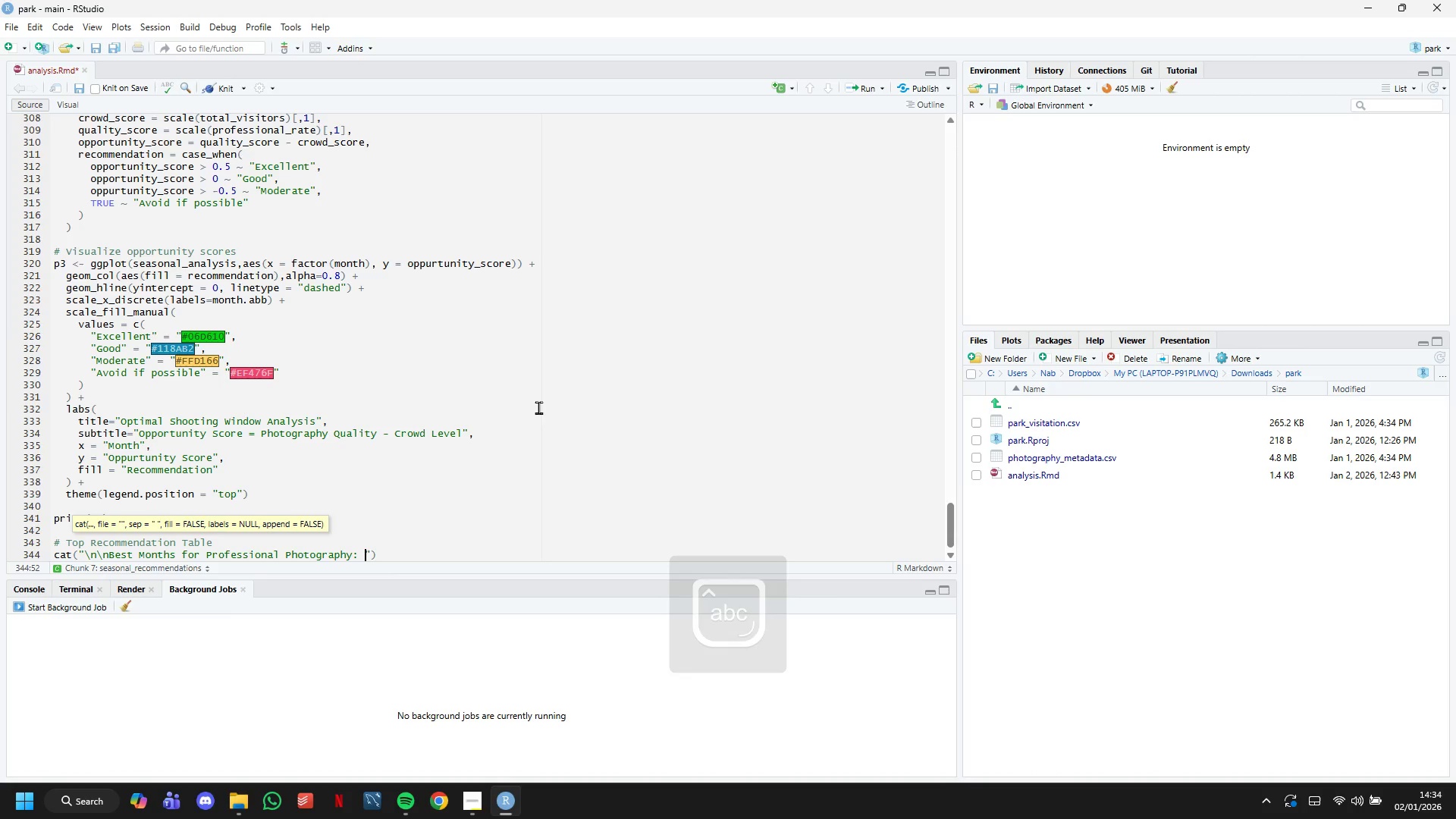 
key(ArrowRight)
 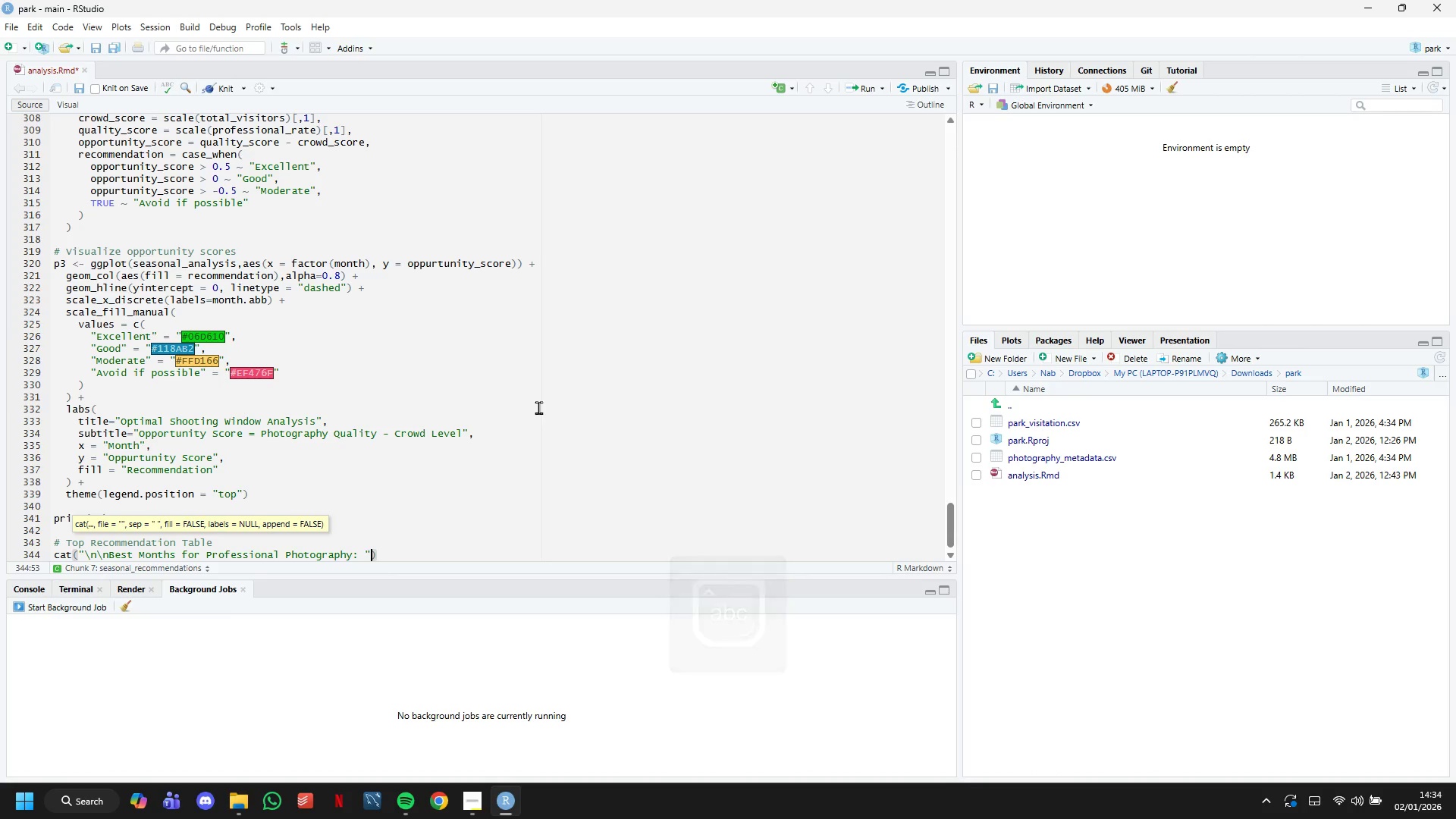 
key(ArrowRight)
 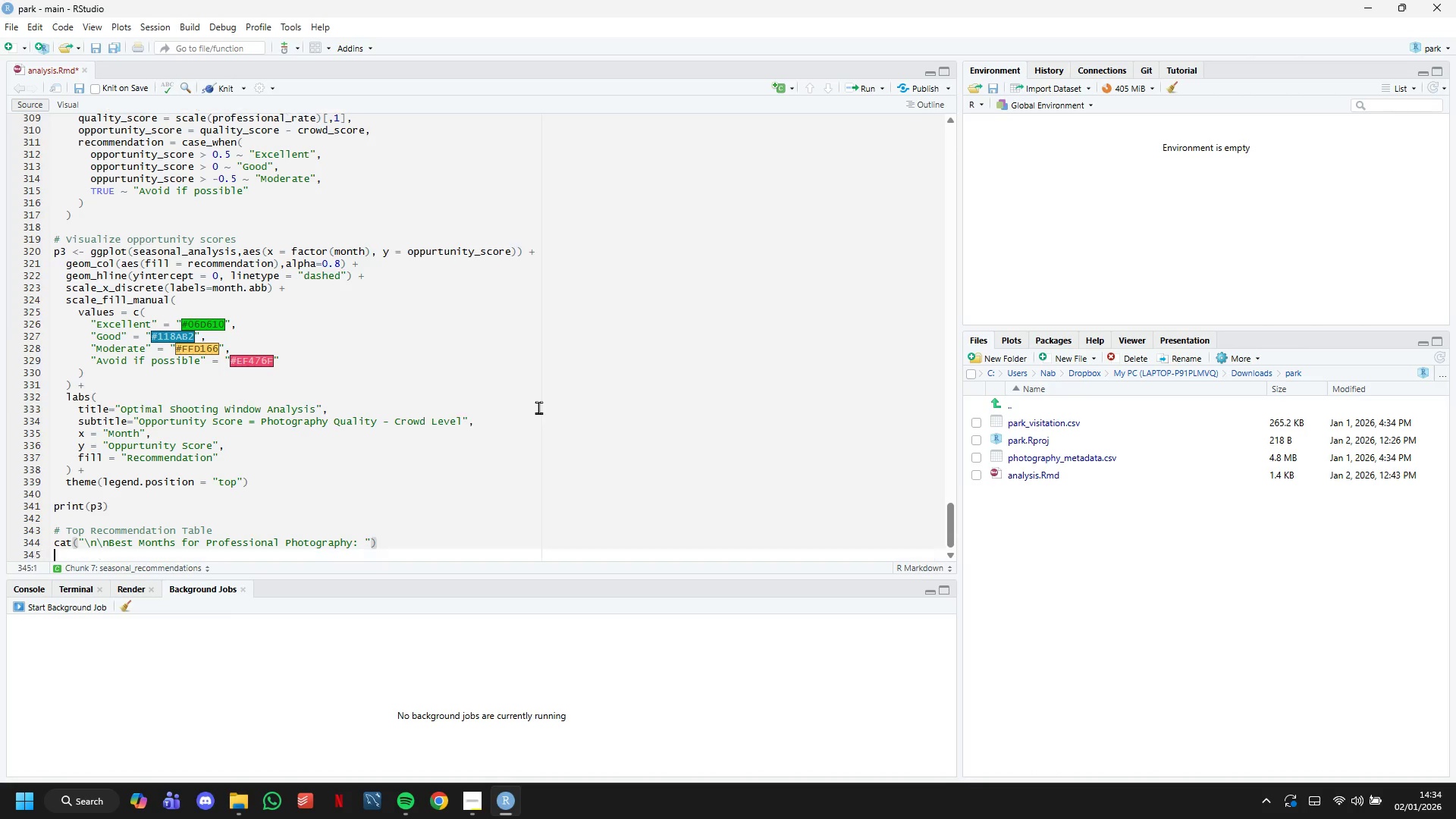 
key(Enter)
 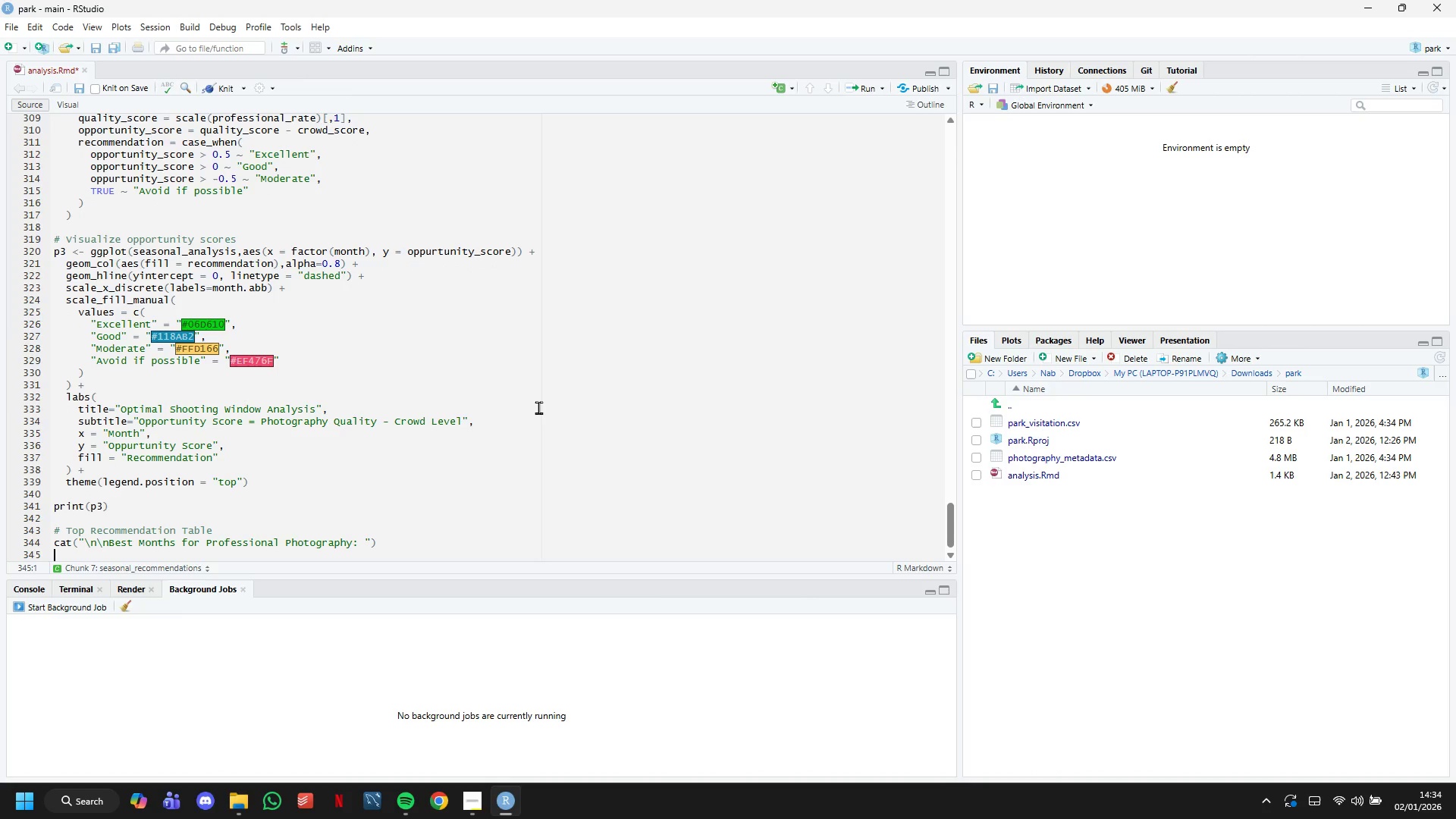 
type(seasonala )
key(Backspace)
key(Backspace)
type( analysis %>%)
 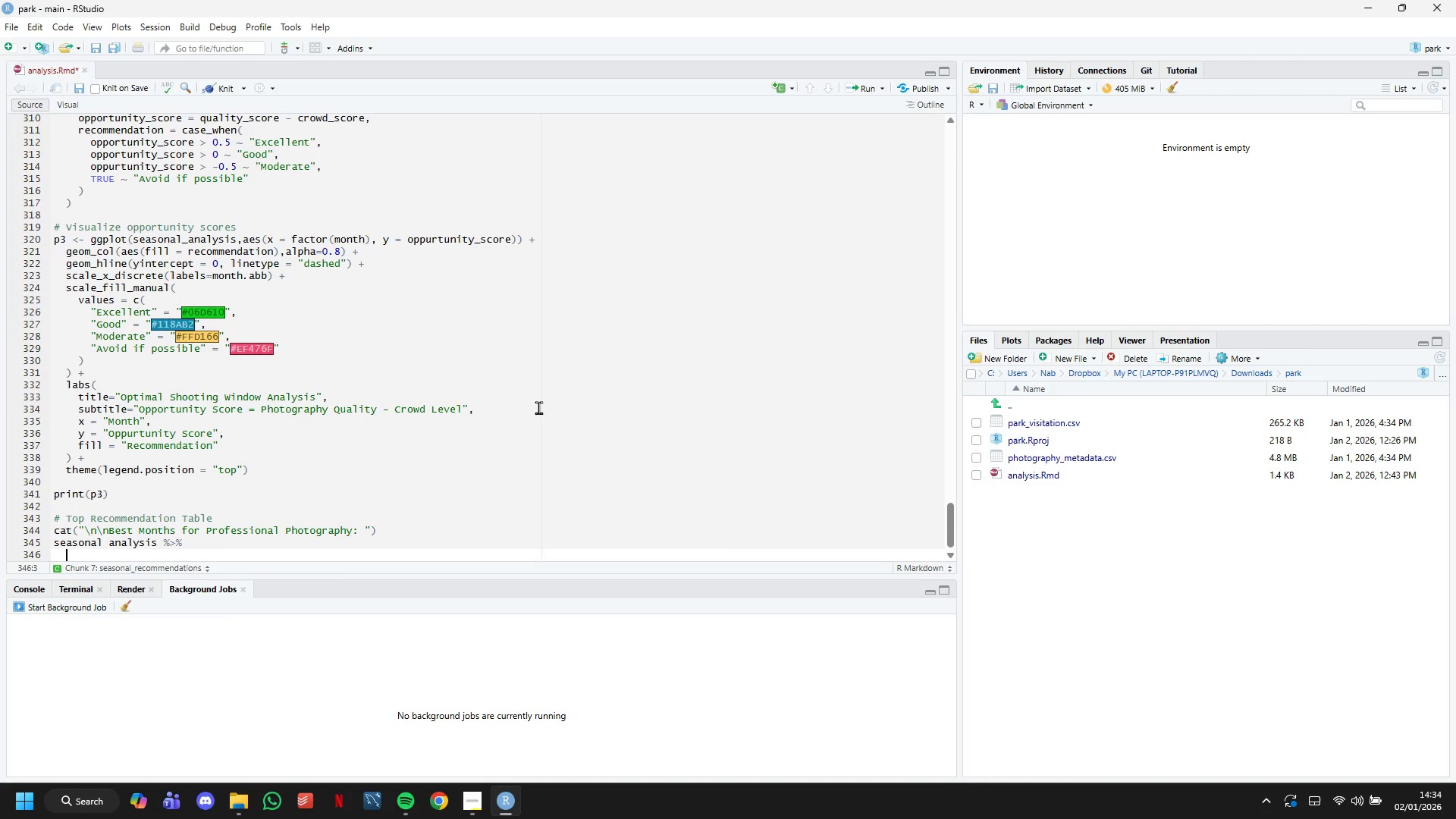 
key(Enter)
 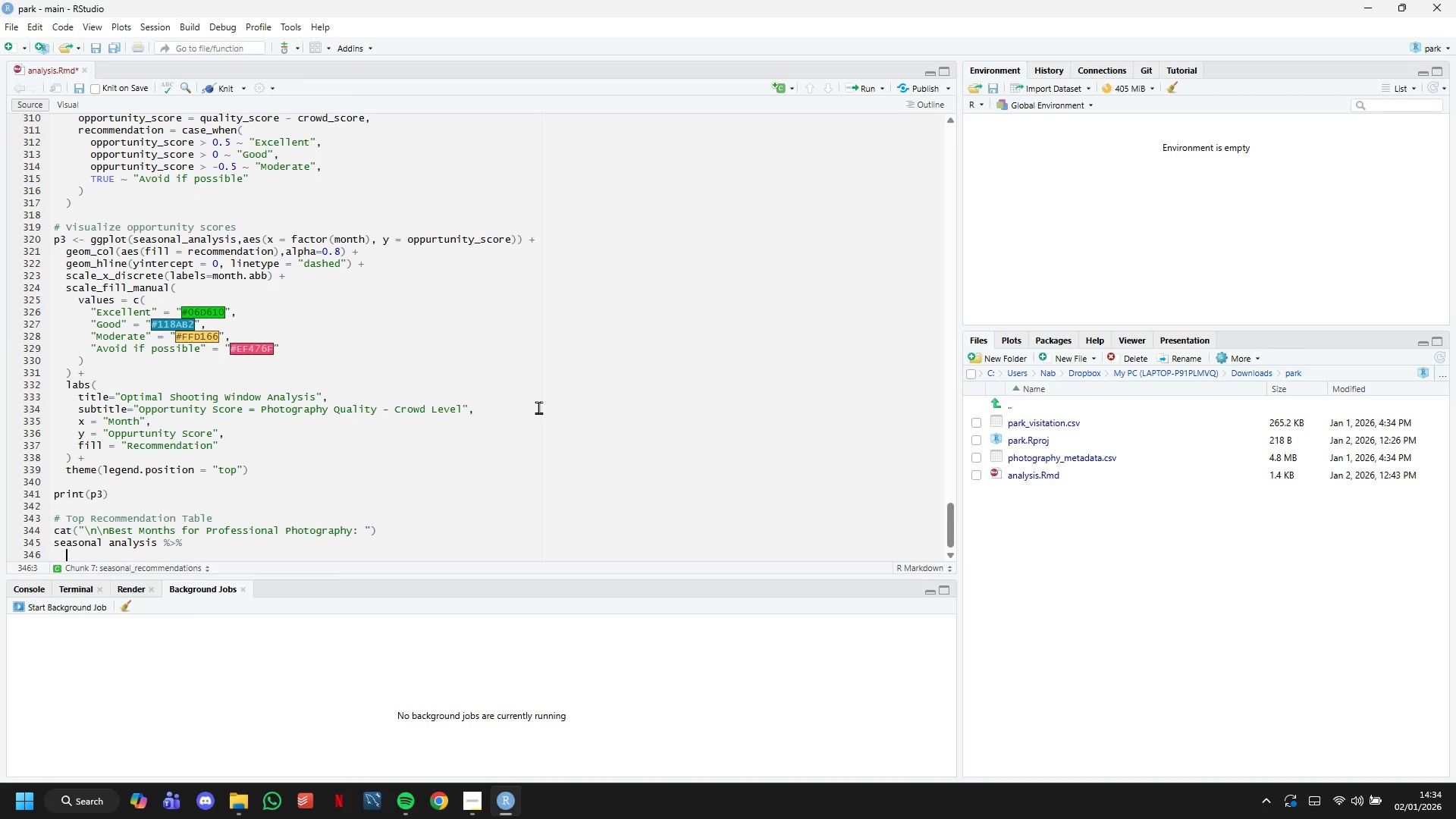 
type(arrange(desc(opportunity_score)
 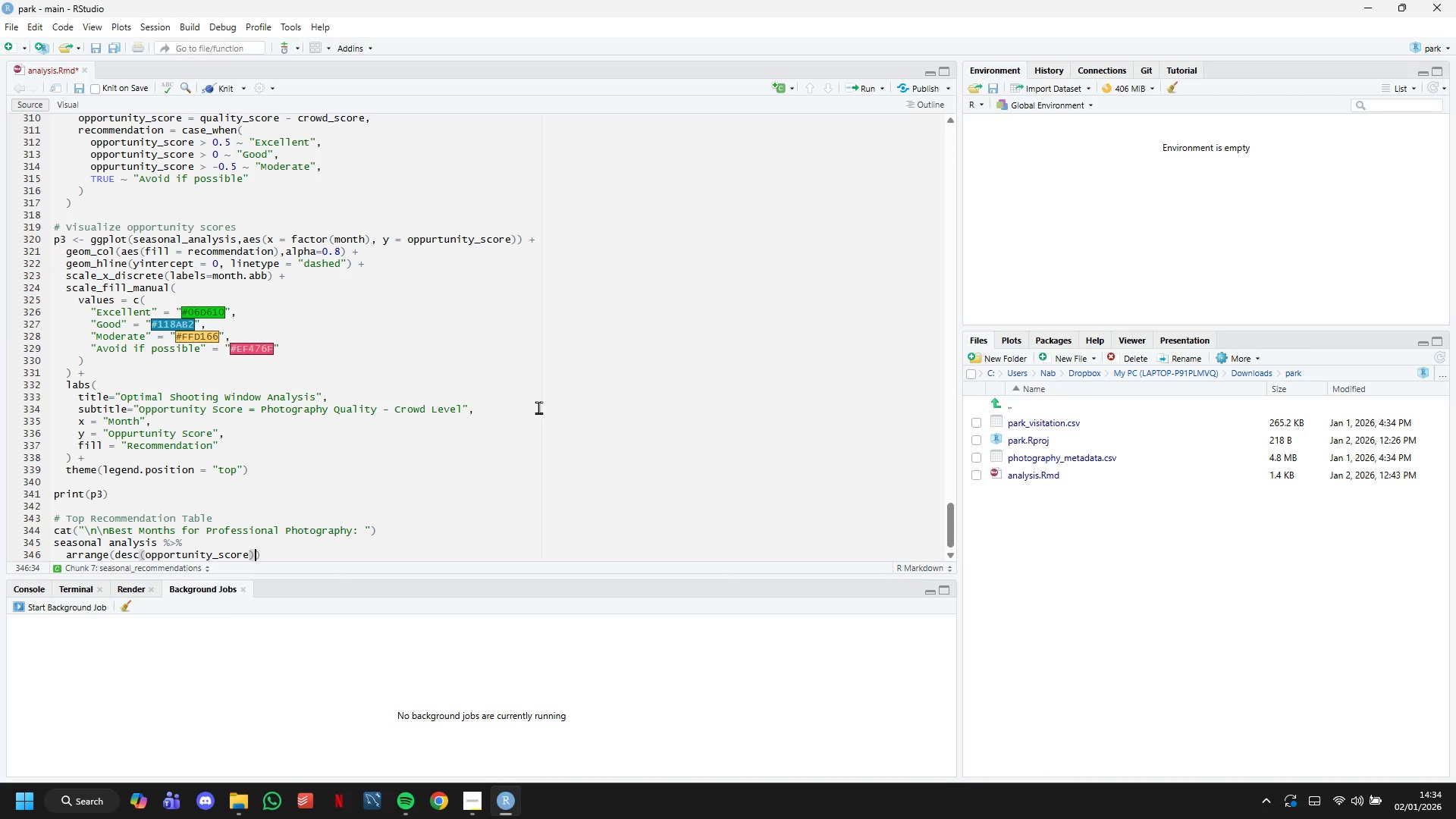 
 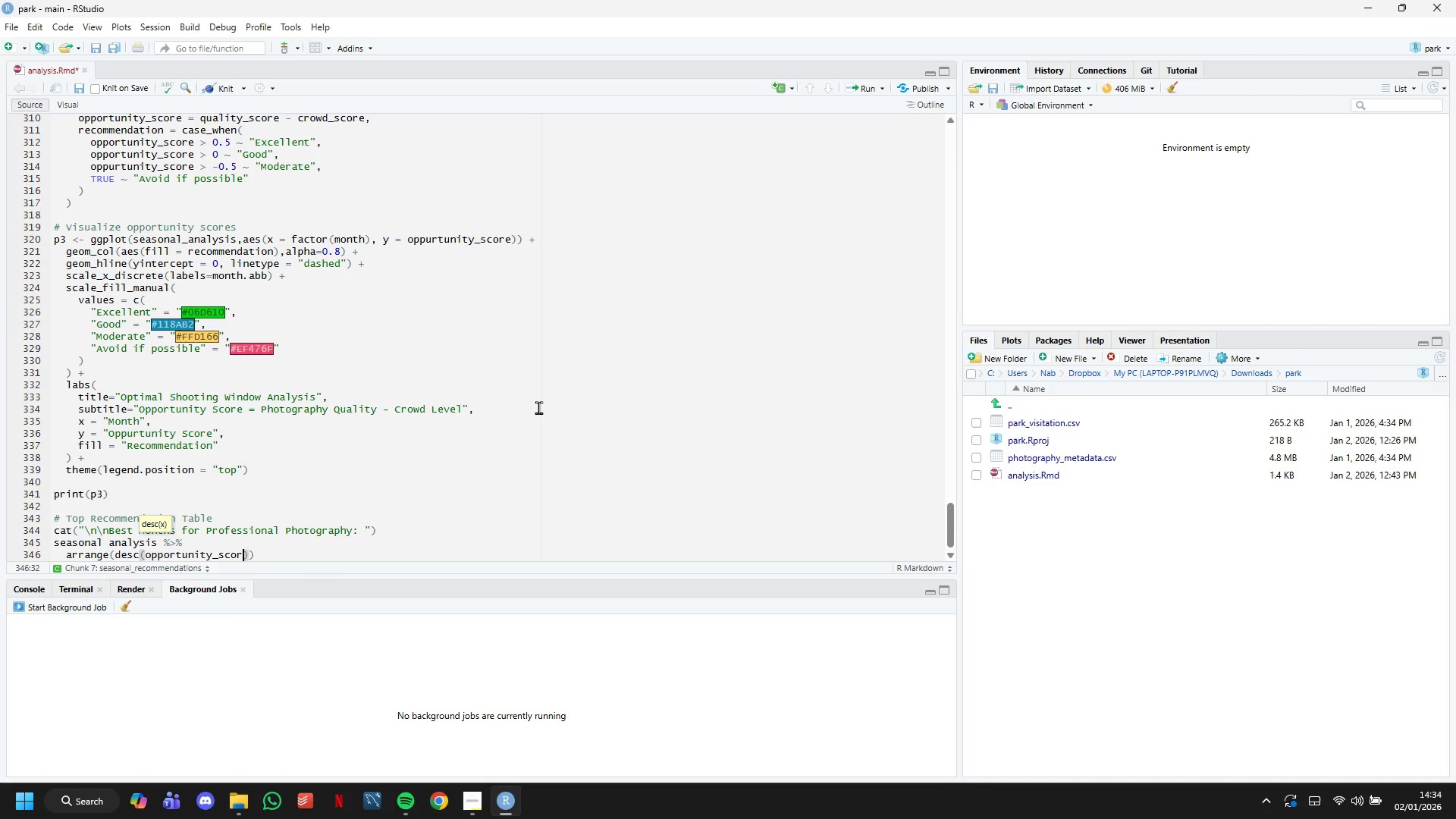 
key(ArrowRight)
 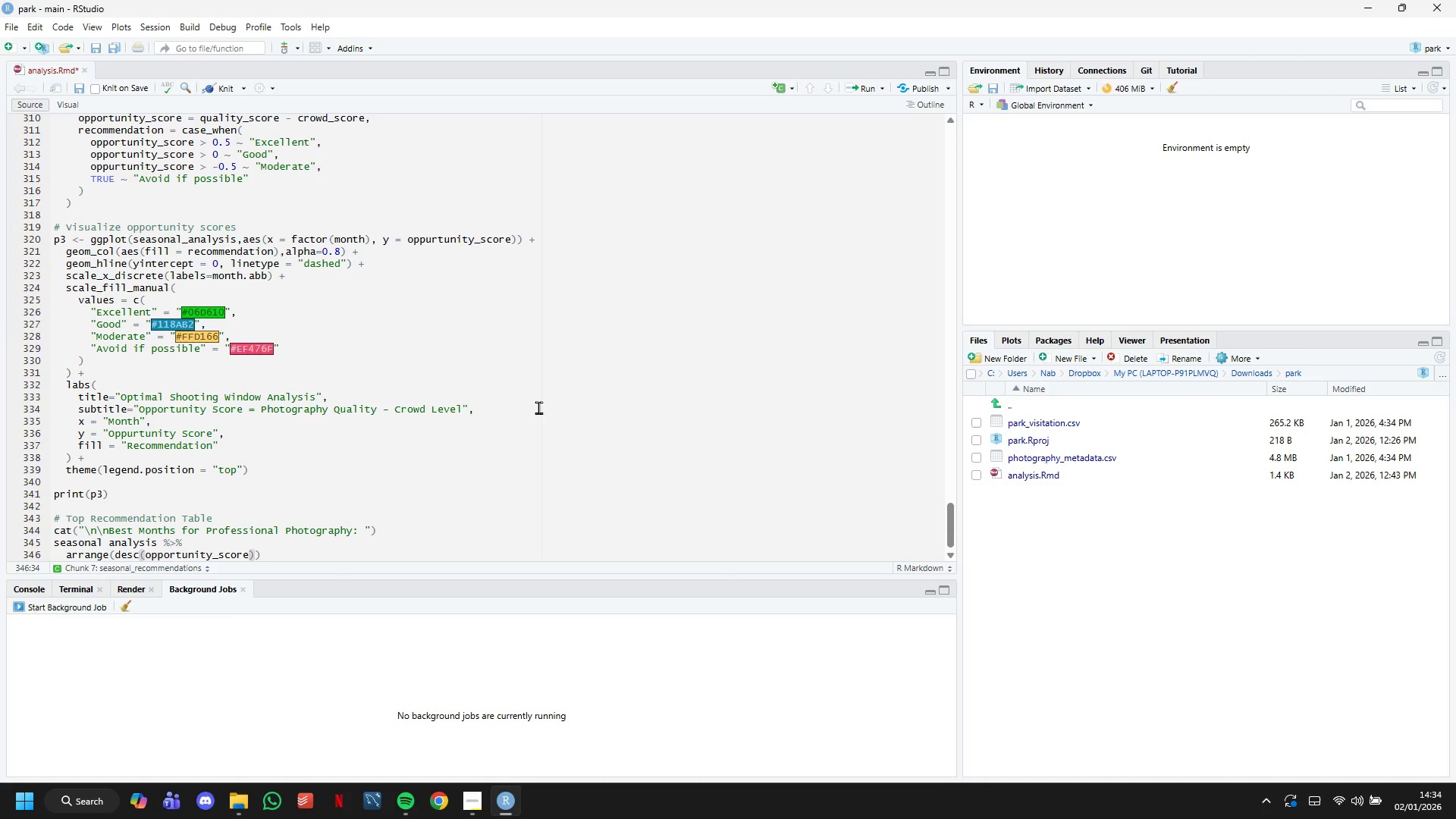 
key(ArrowRight)
 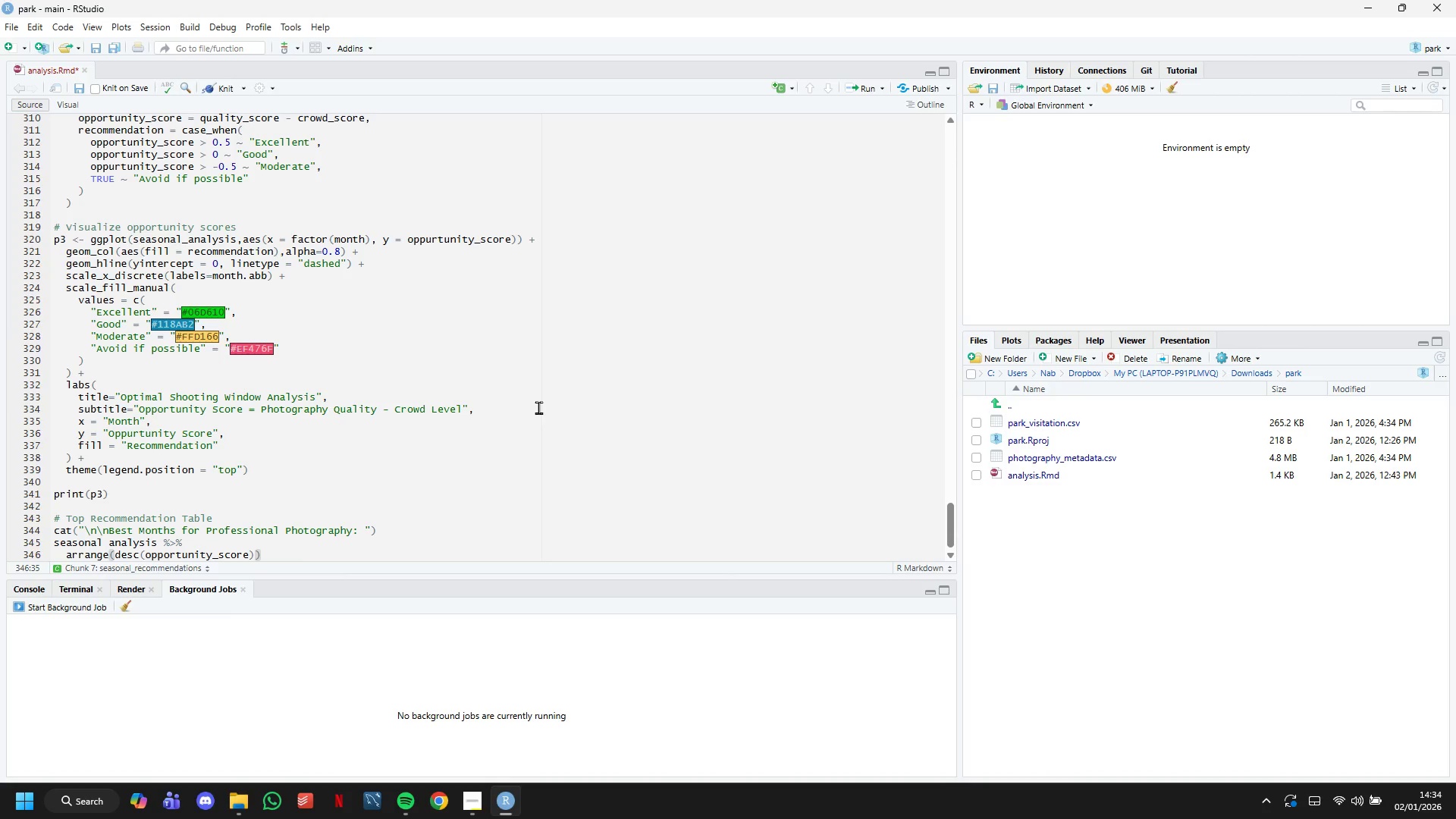 
key(Space)
 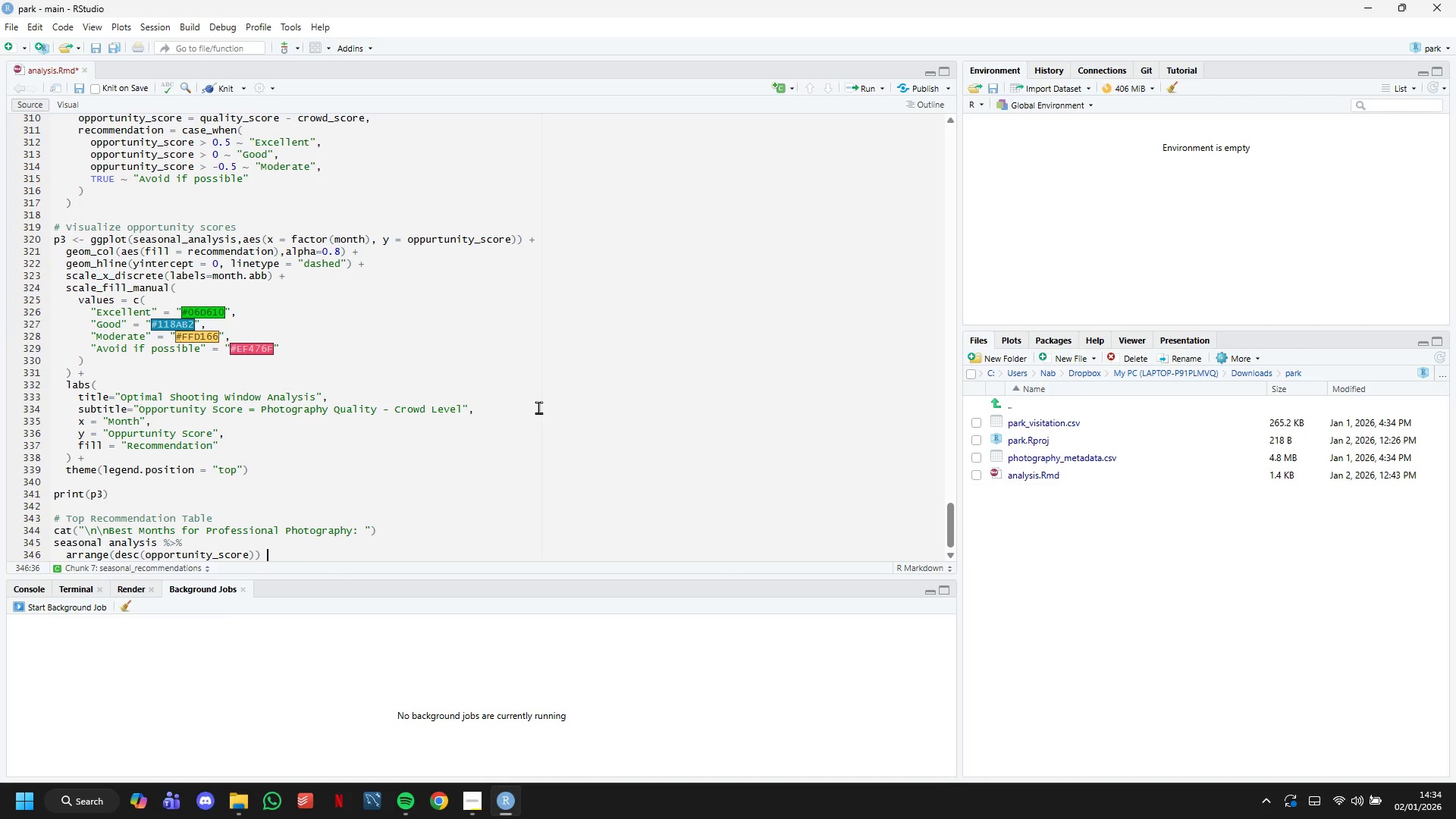 
key(Shift+4)
 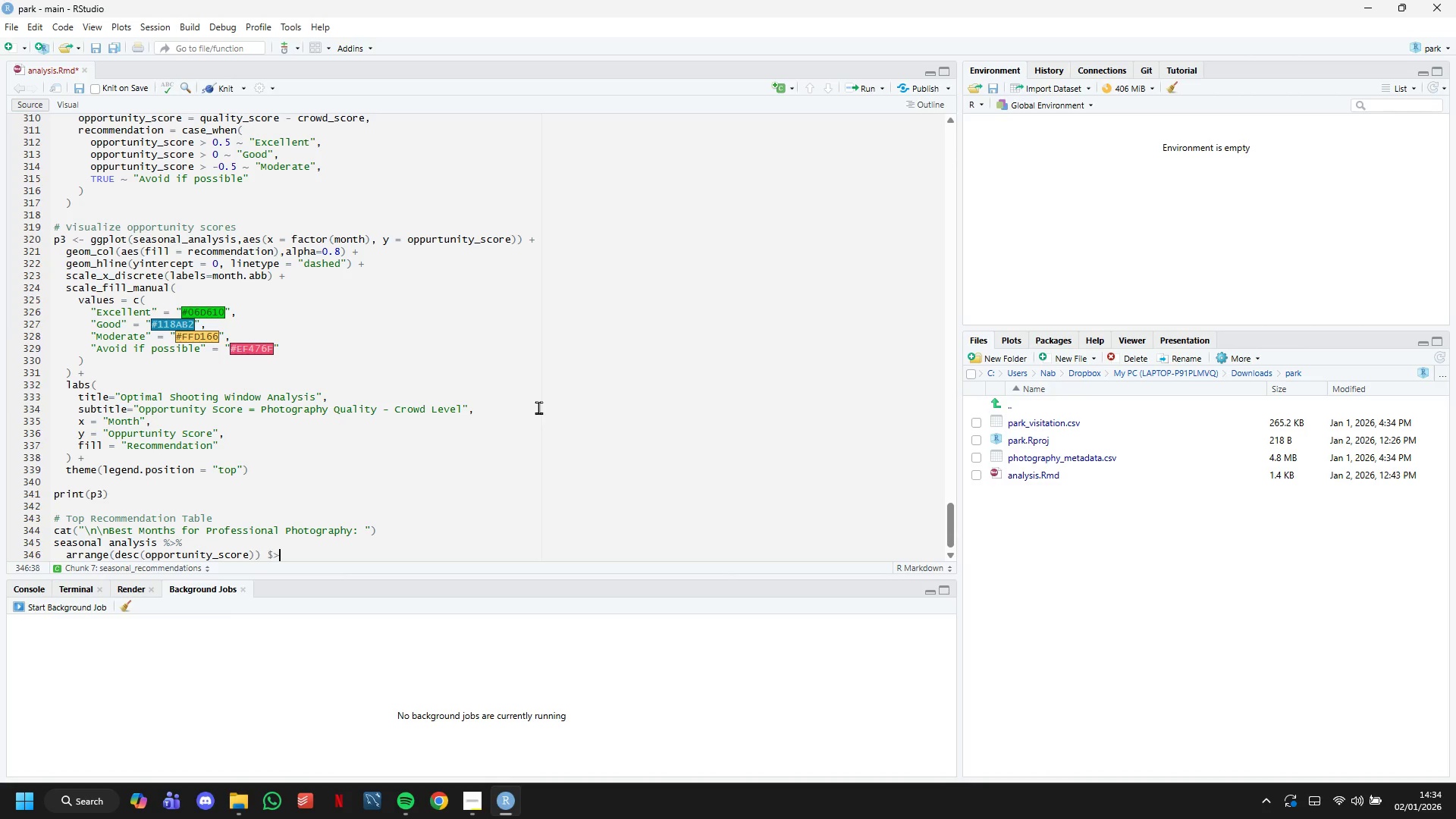 
key(Shift+Period)
 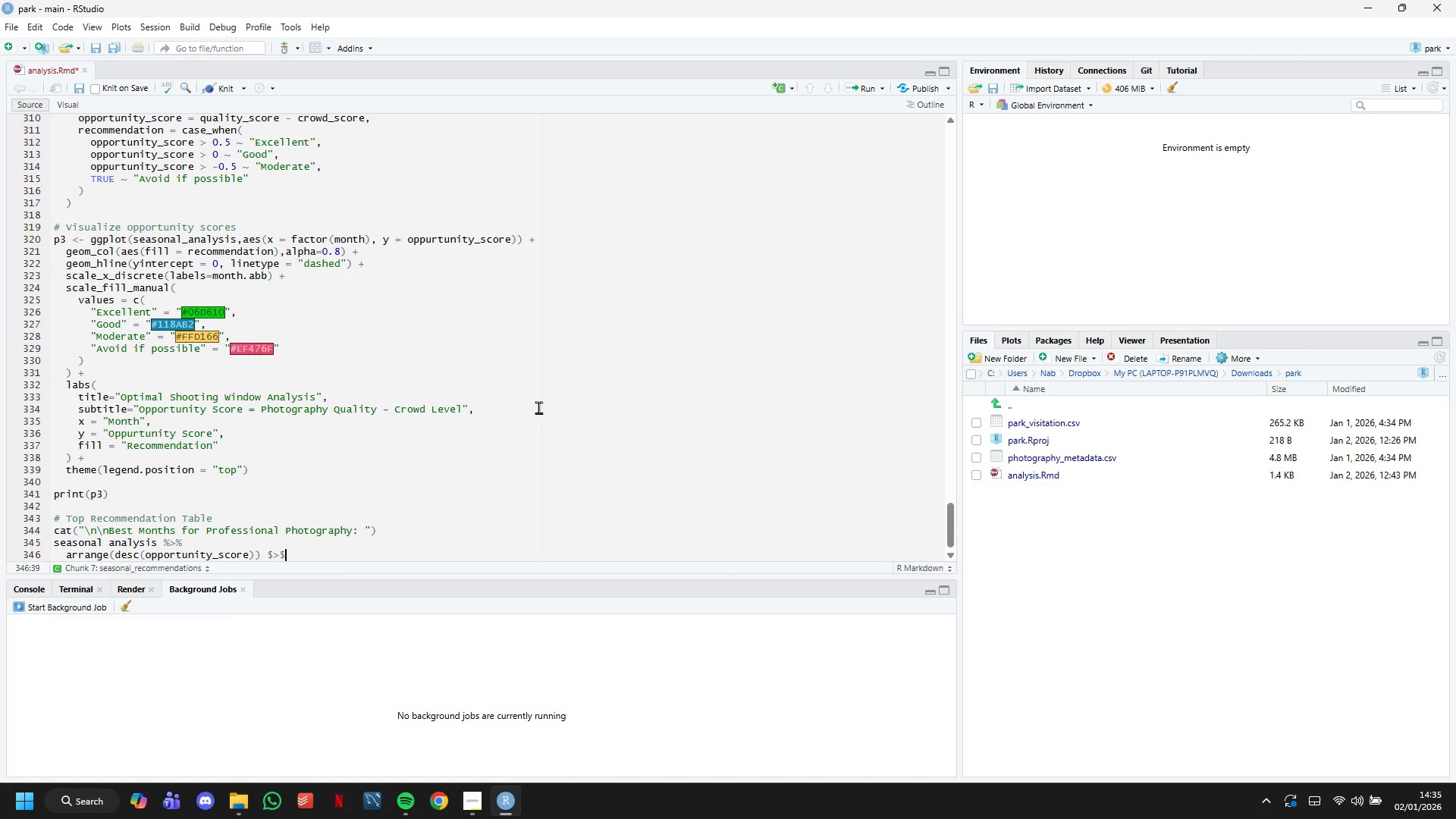 
key(Shift+4)
 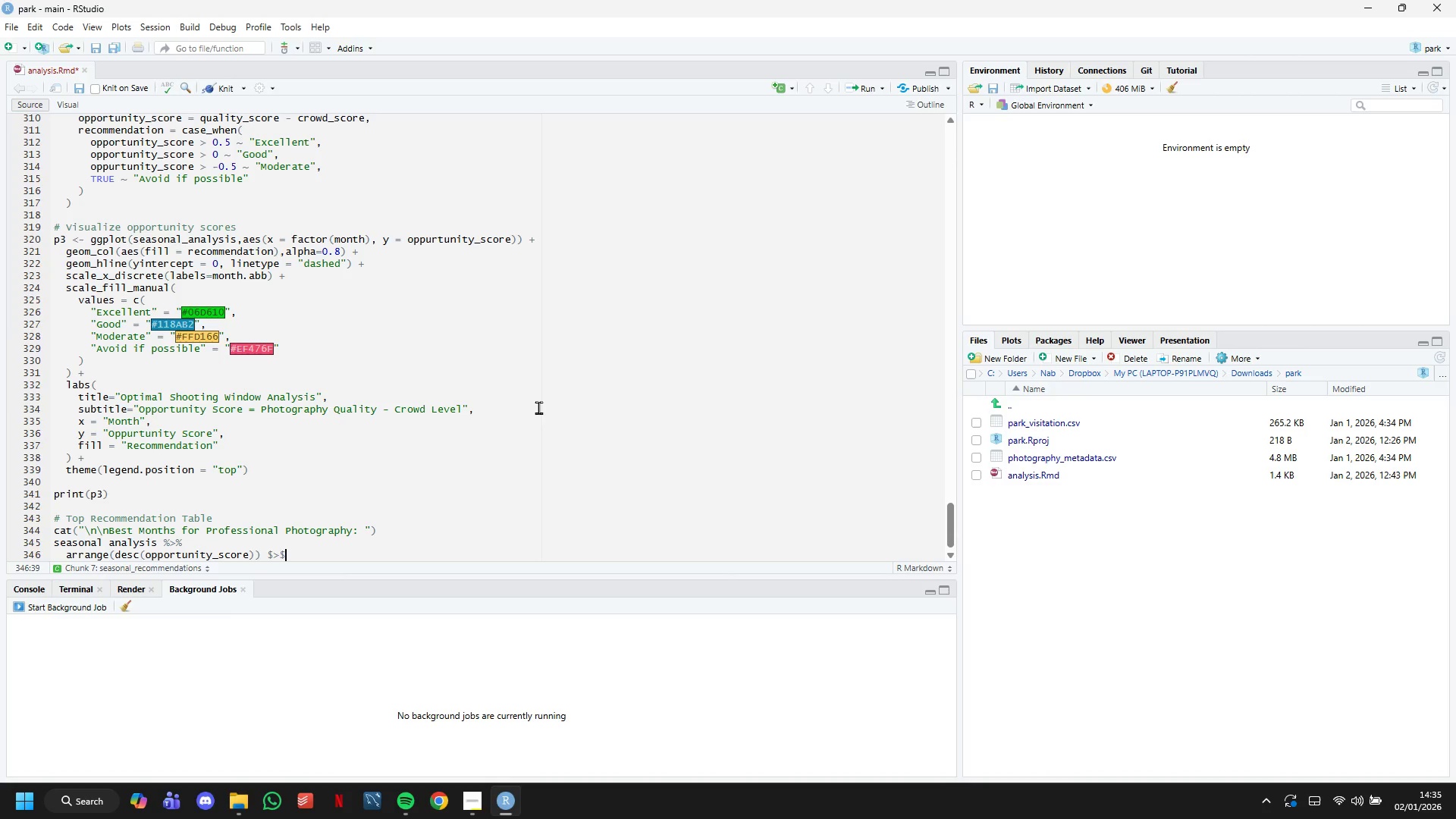 
key(Backspace)
 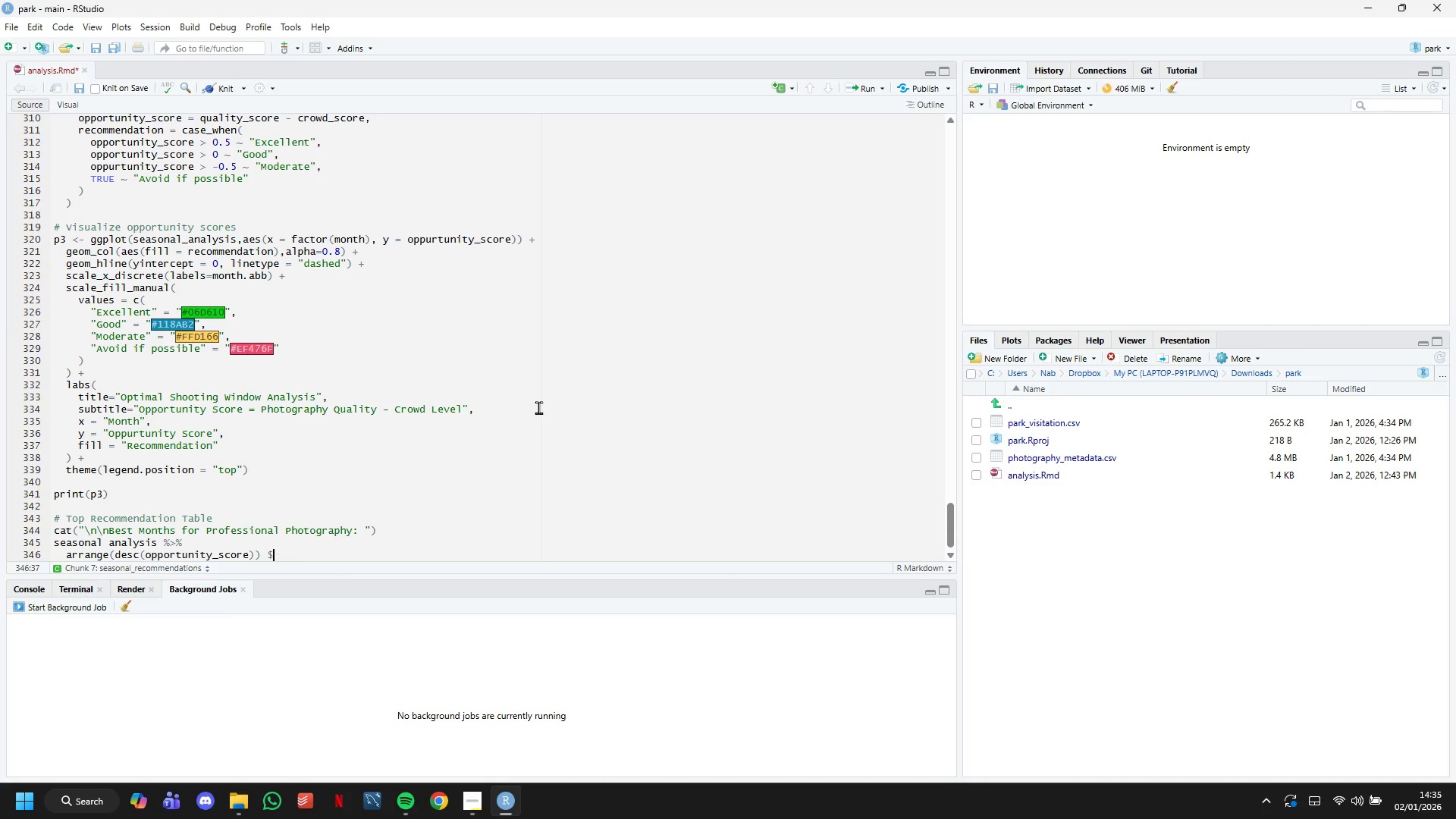 
key(Backspace)
 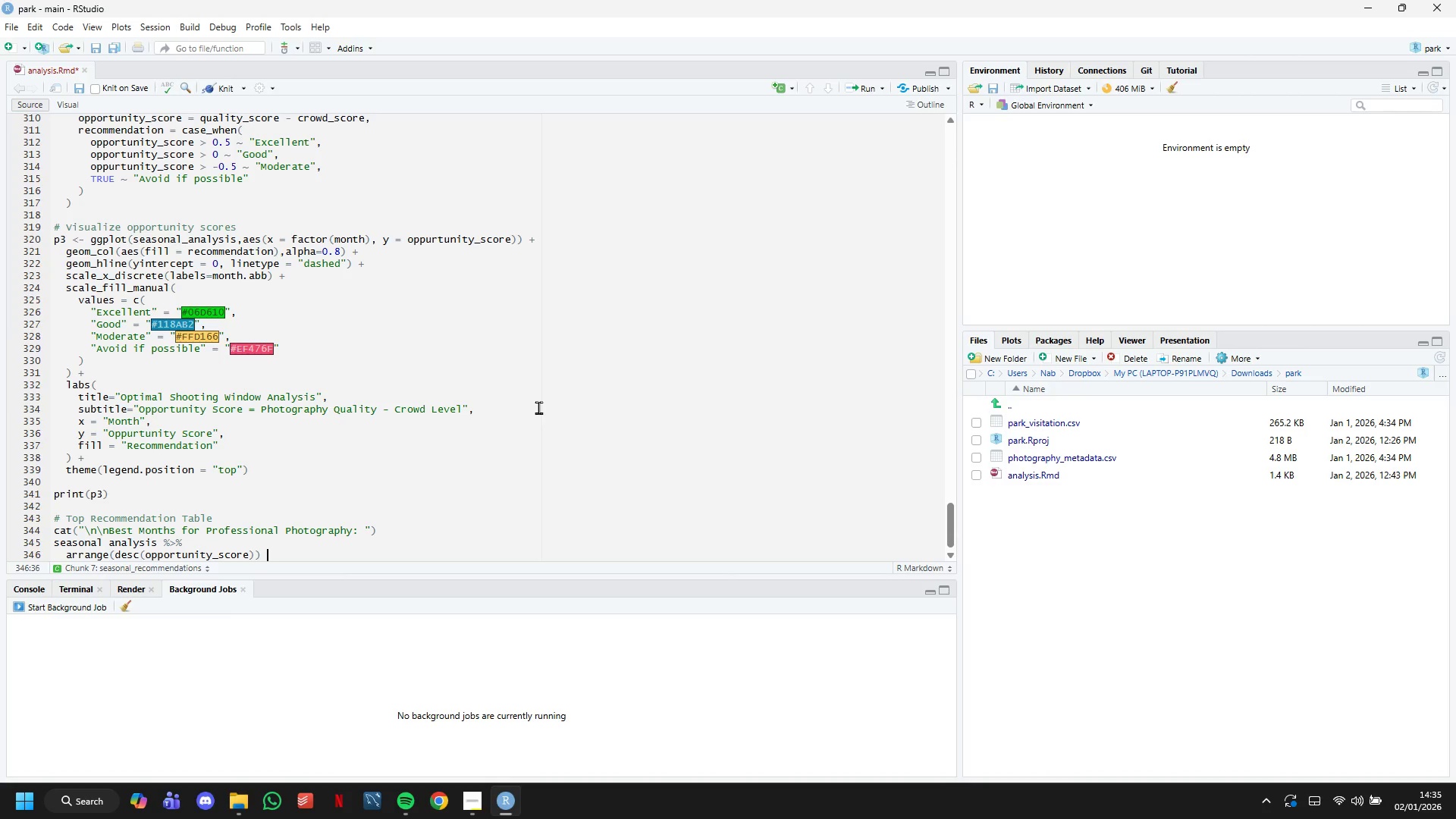 
key(Backspace)
 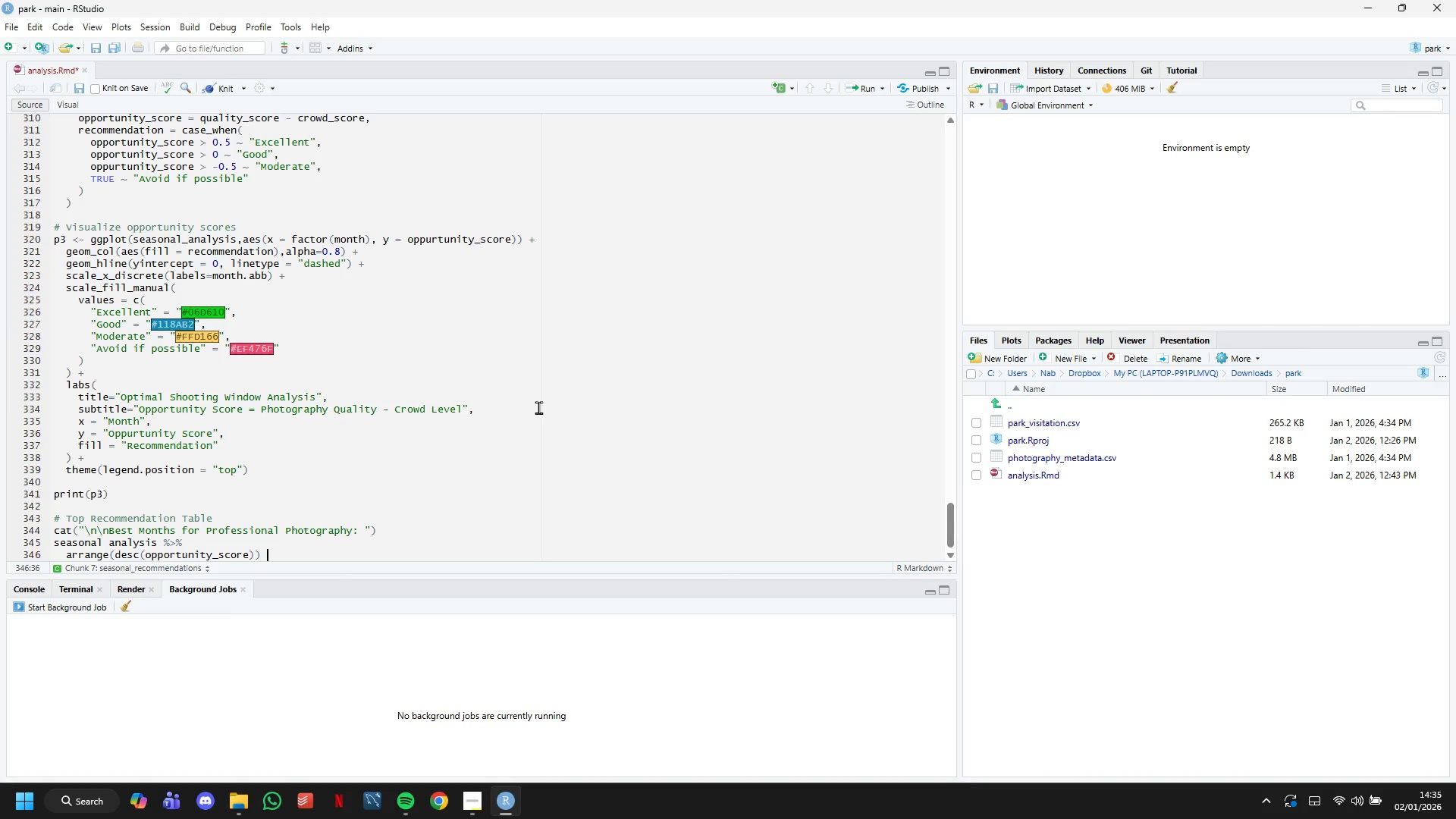 
key(Shift+5)
 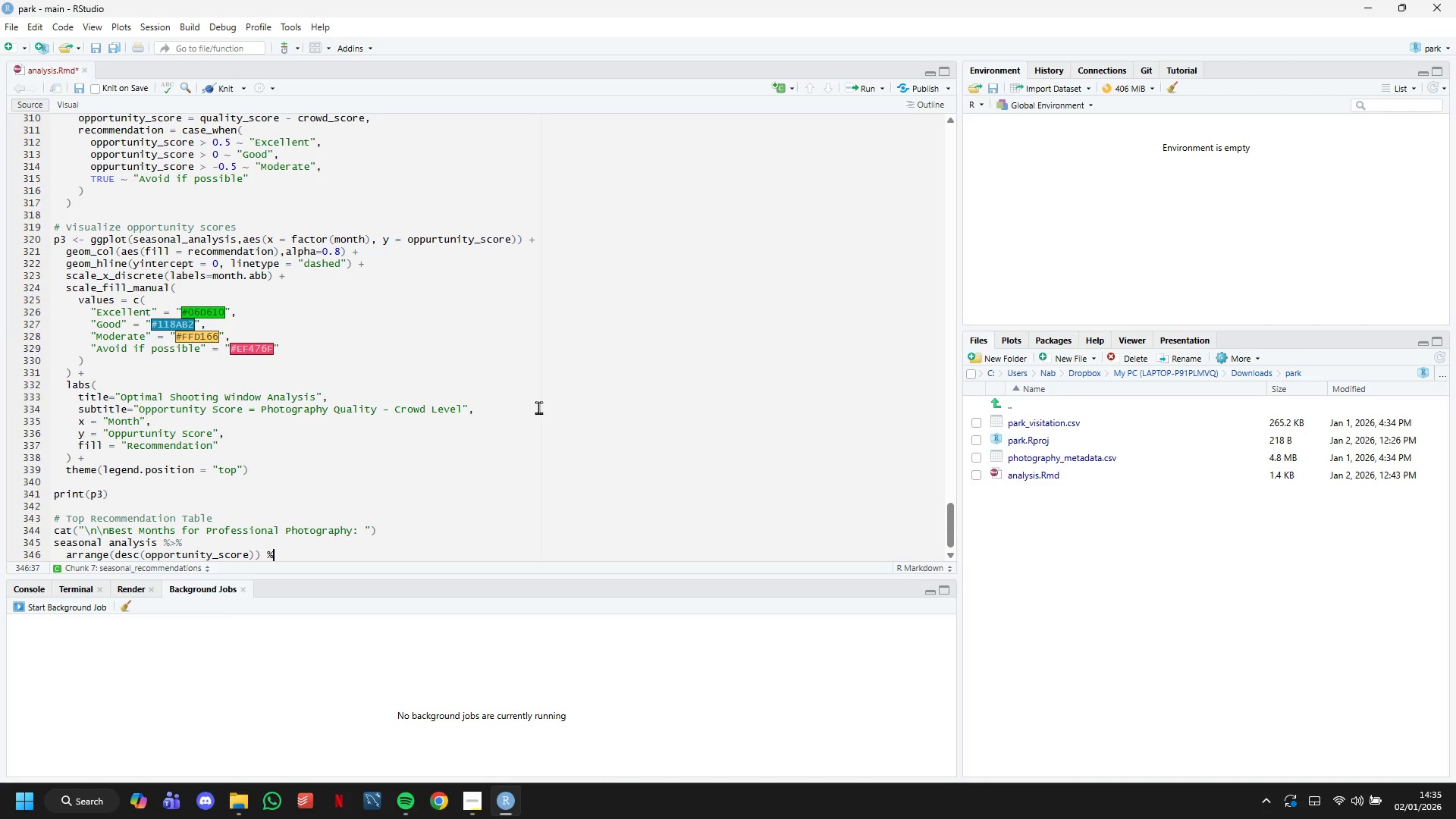 
key(Shift+Period)
 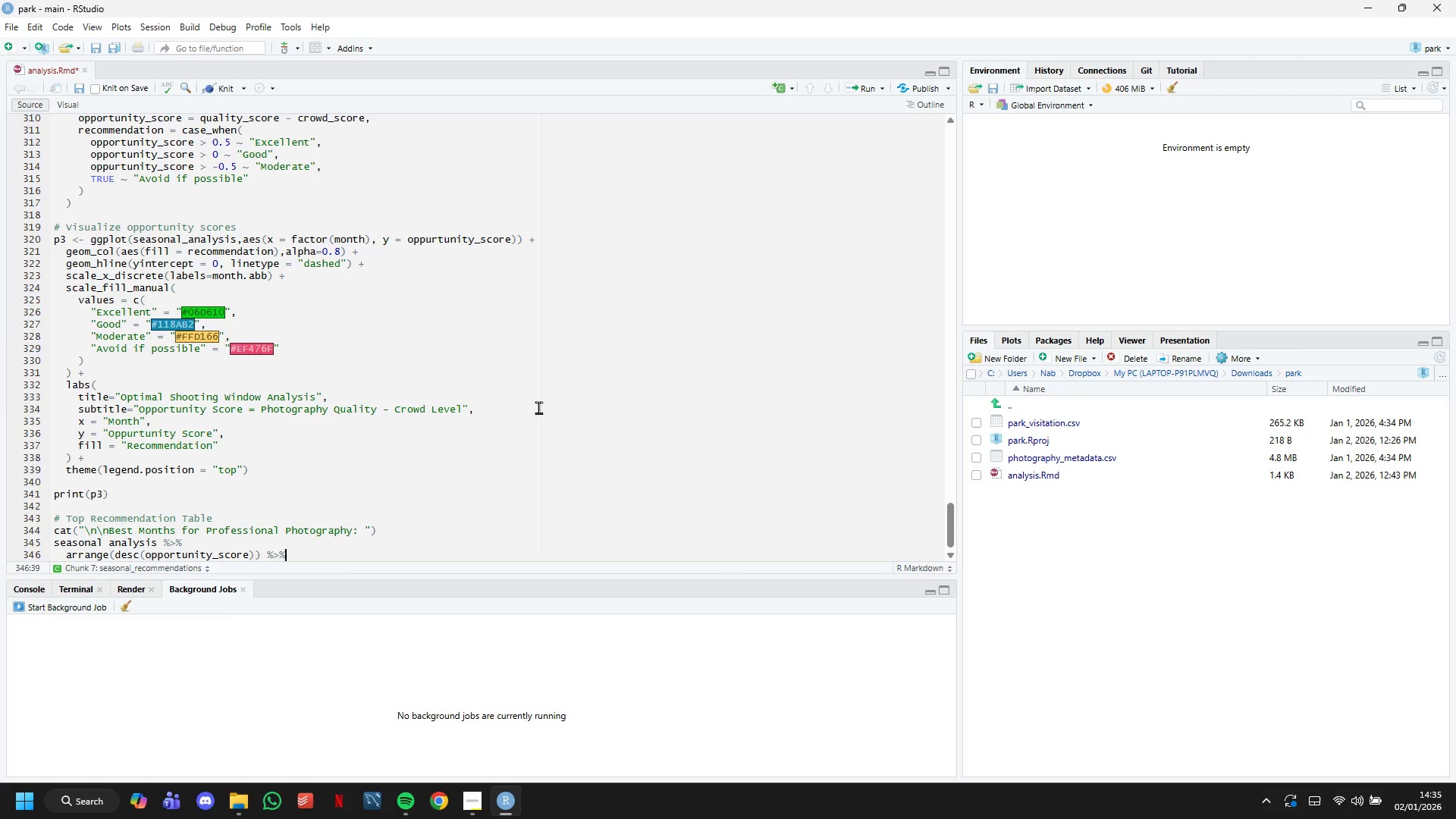 
key(Shift+5)
 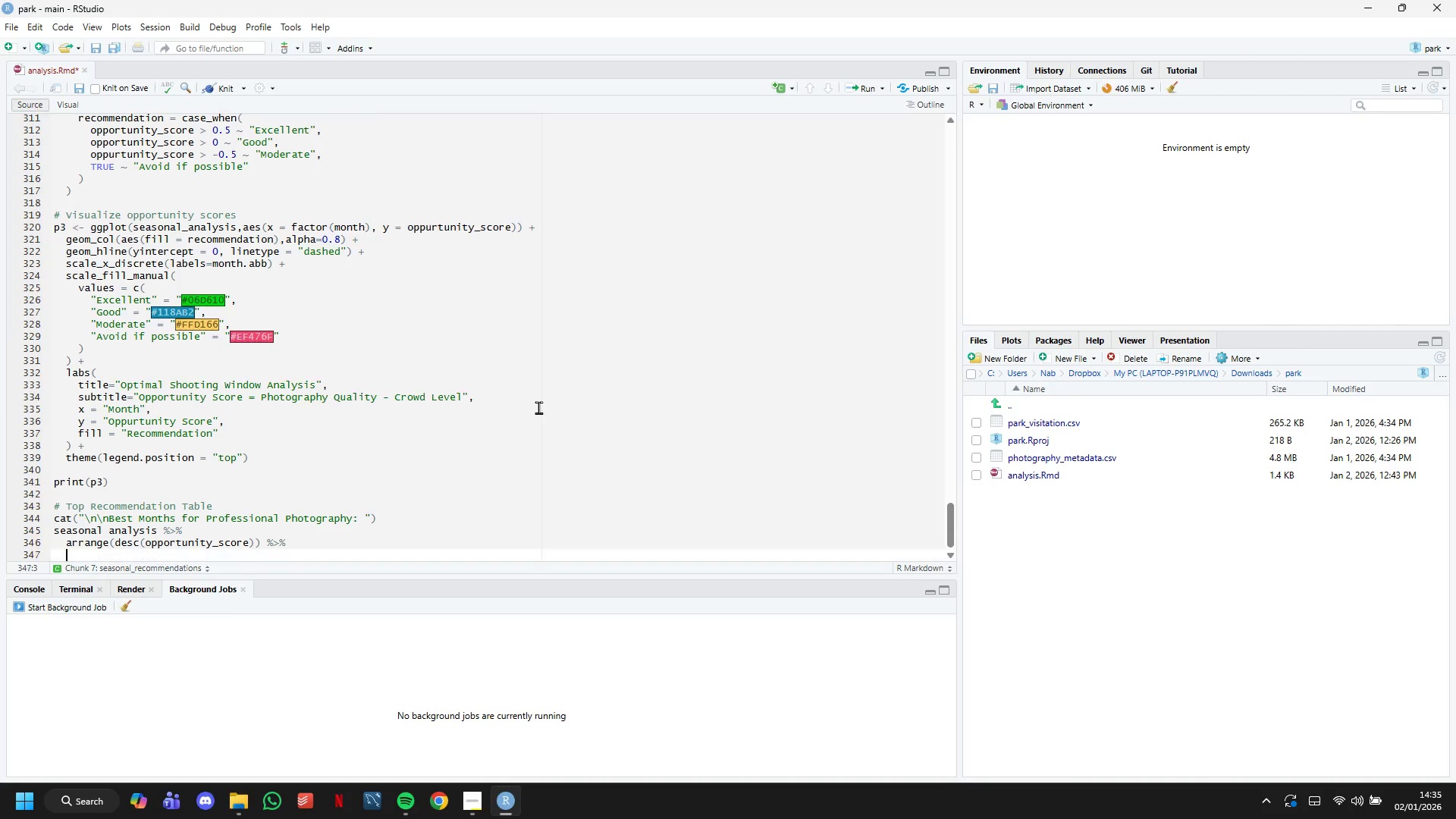 
key(Enter)
 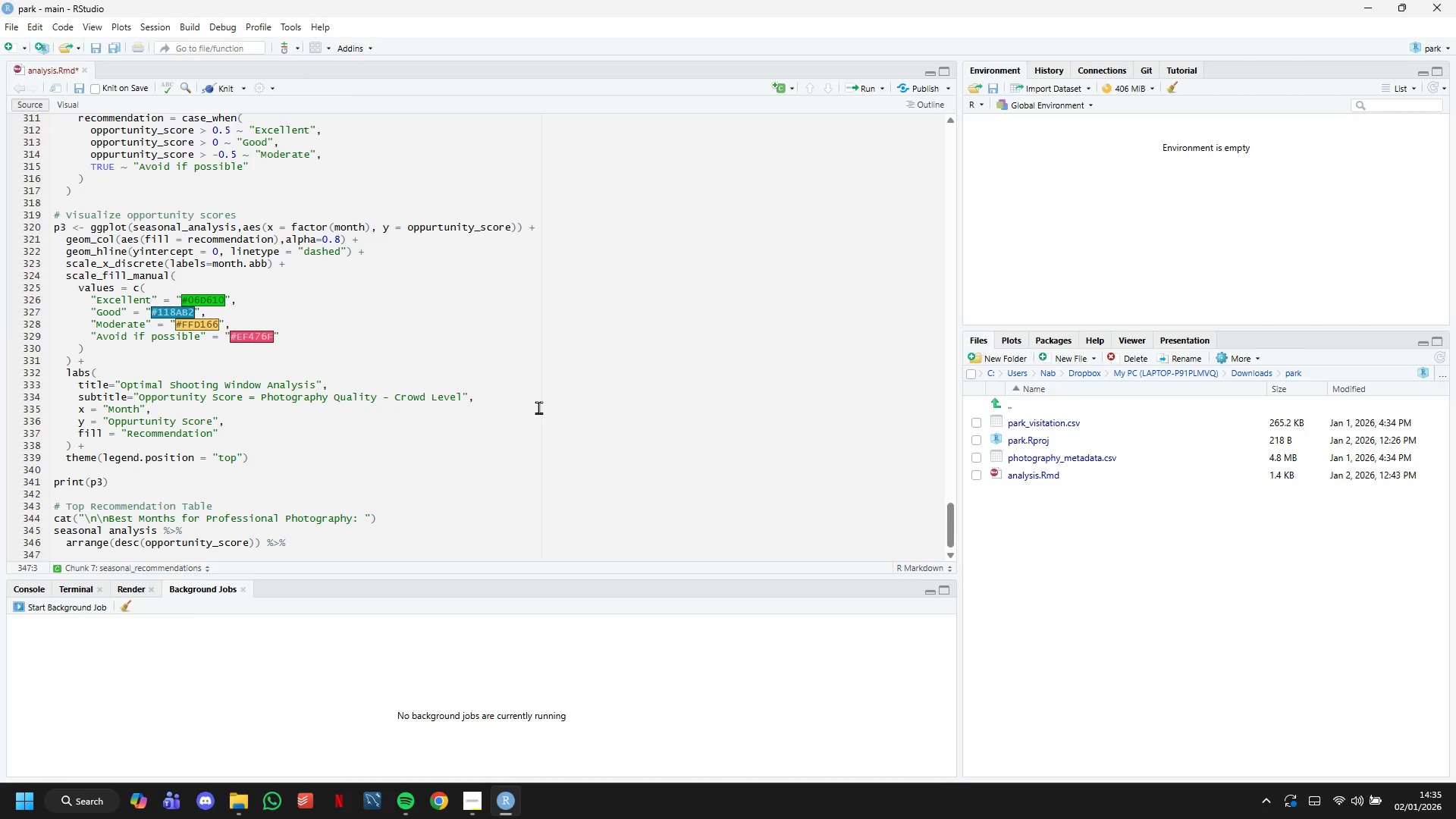 
type(mutate))
key(Backspace)
type(()
 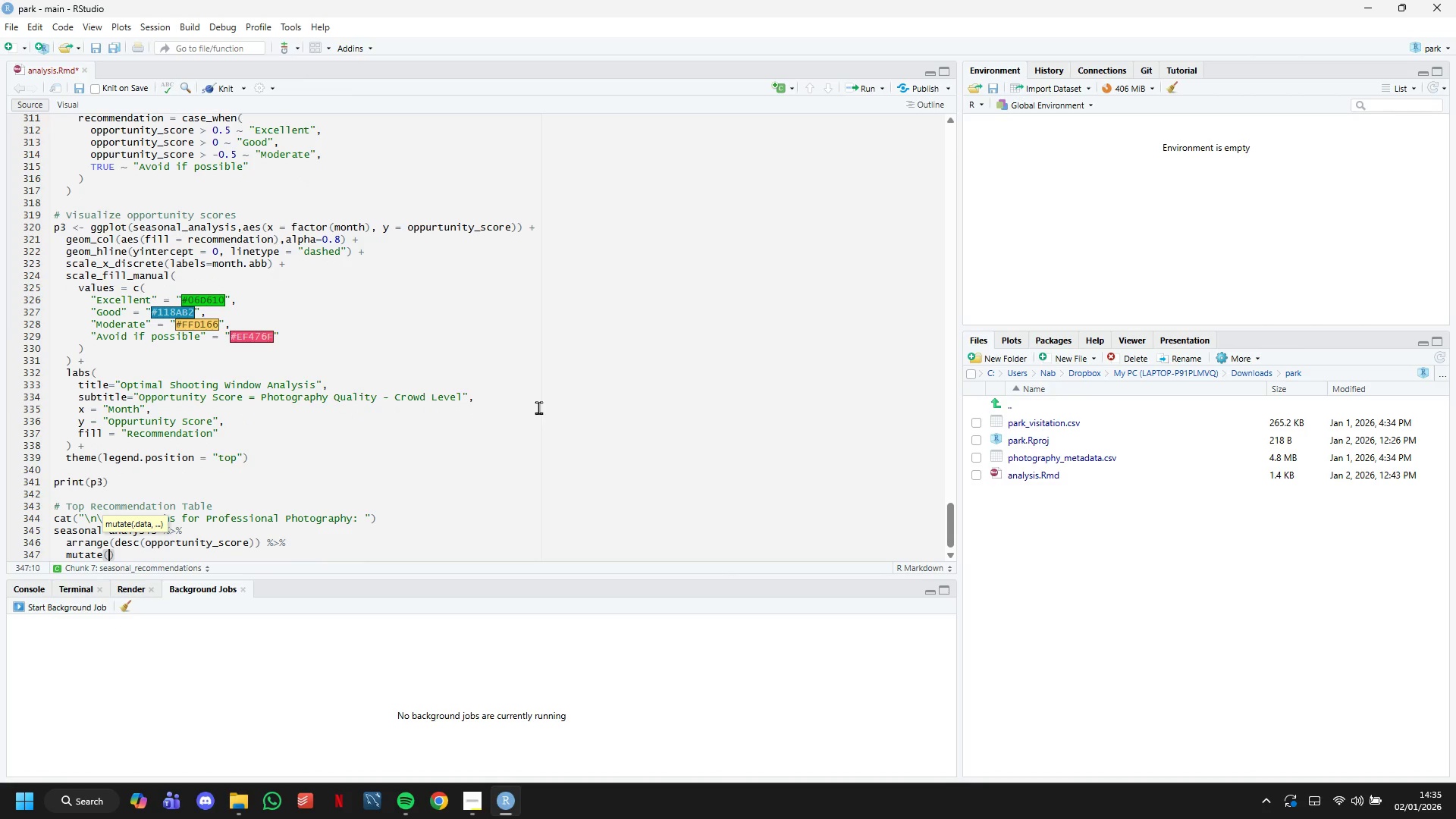 
key(Enter)
 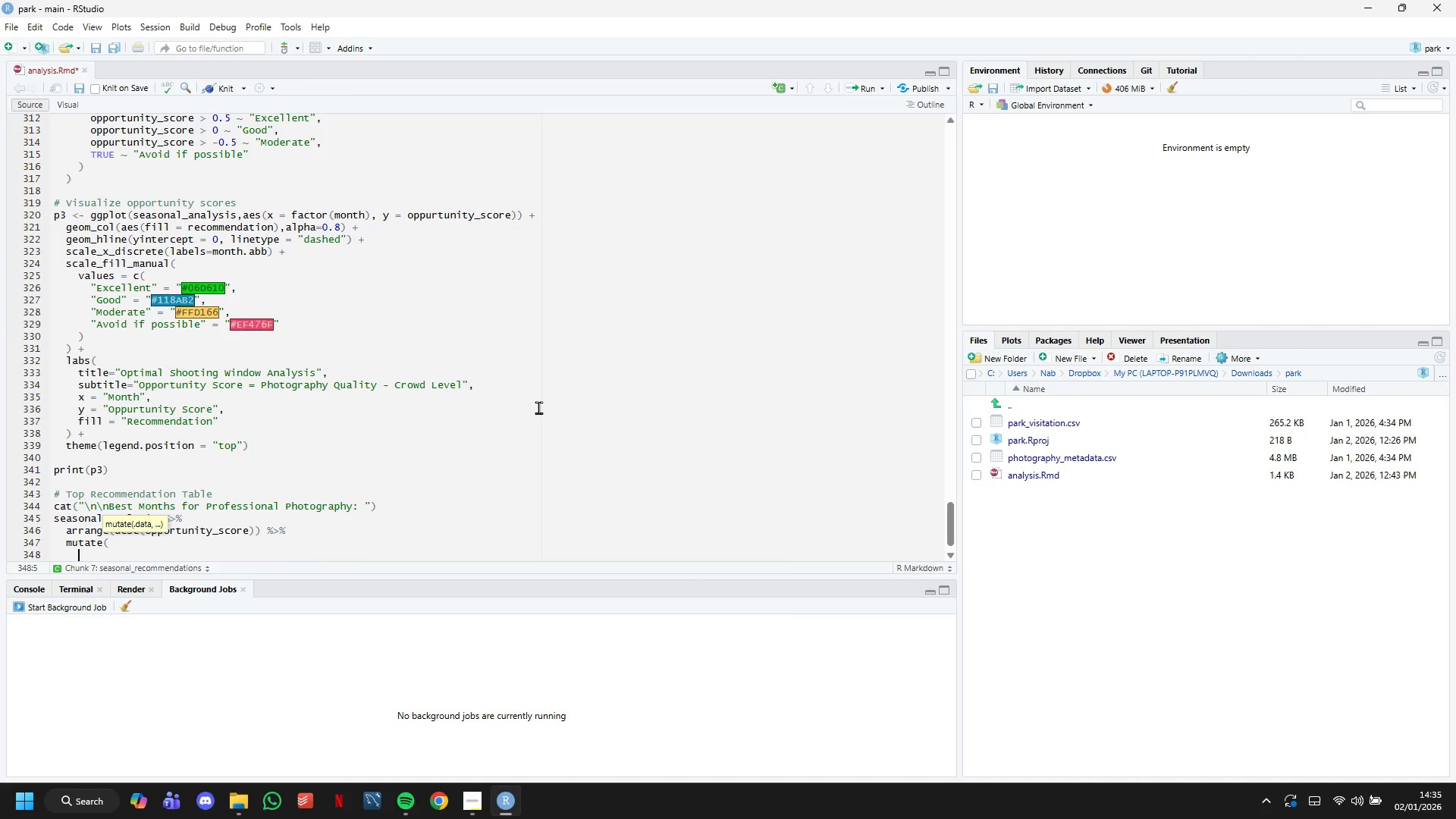 
type(Month = month.name[month)
 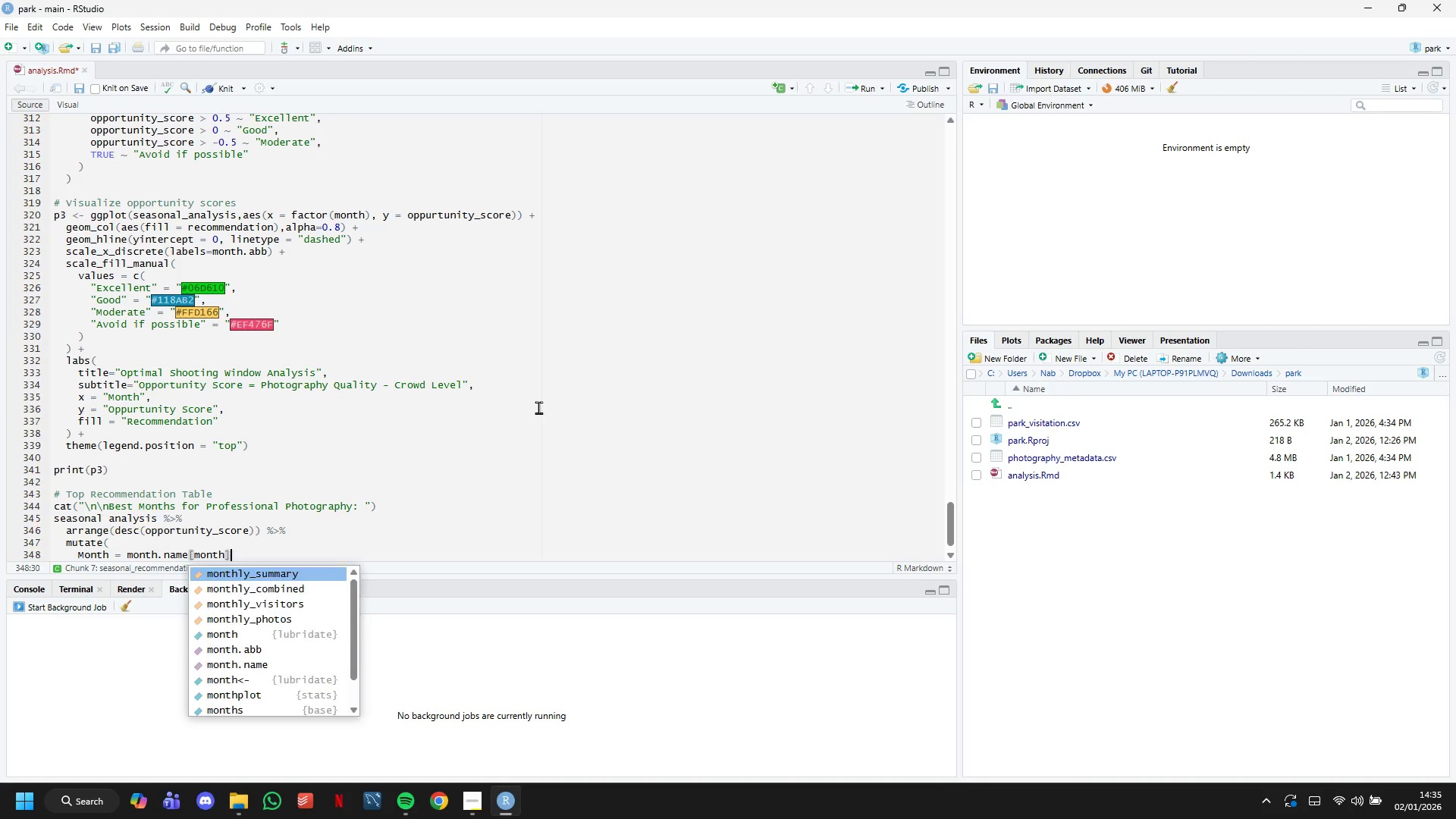 
key(ArrowRight)
 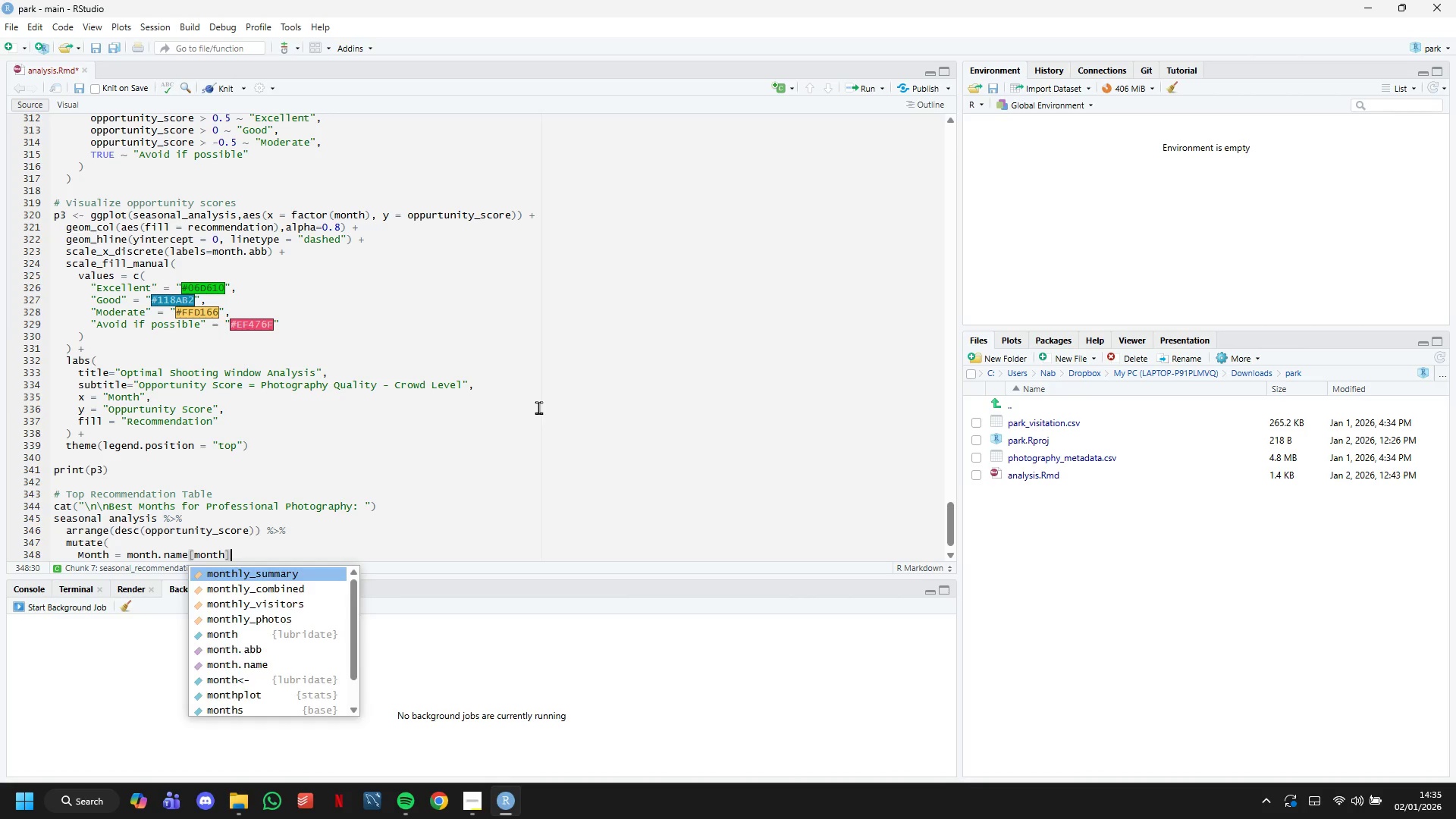 
key(Comma)
 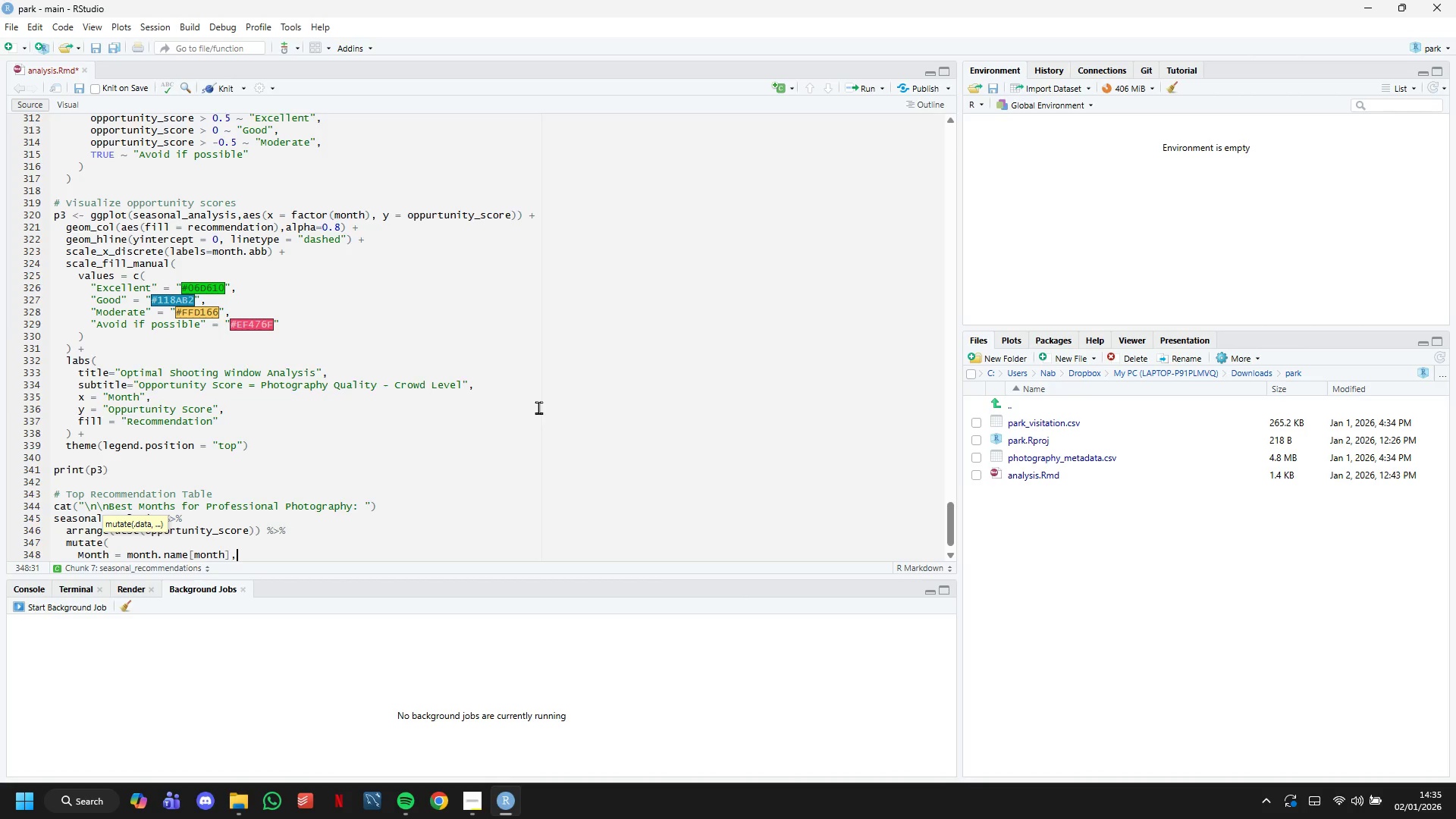 
key(Enter)
 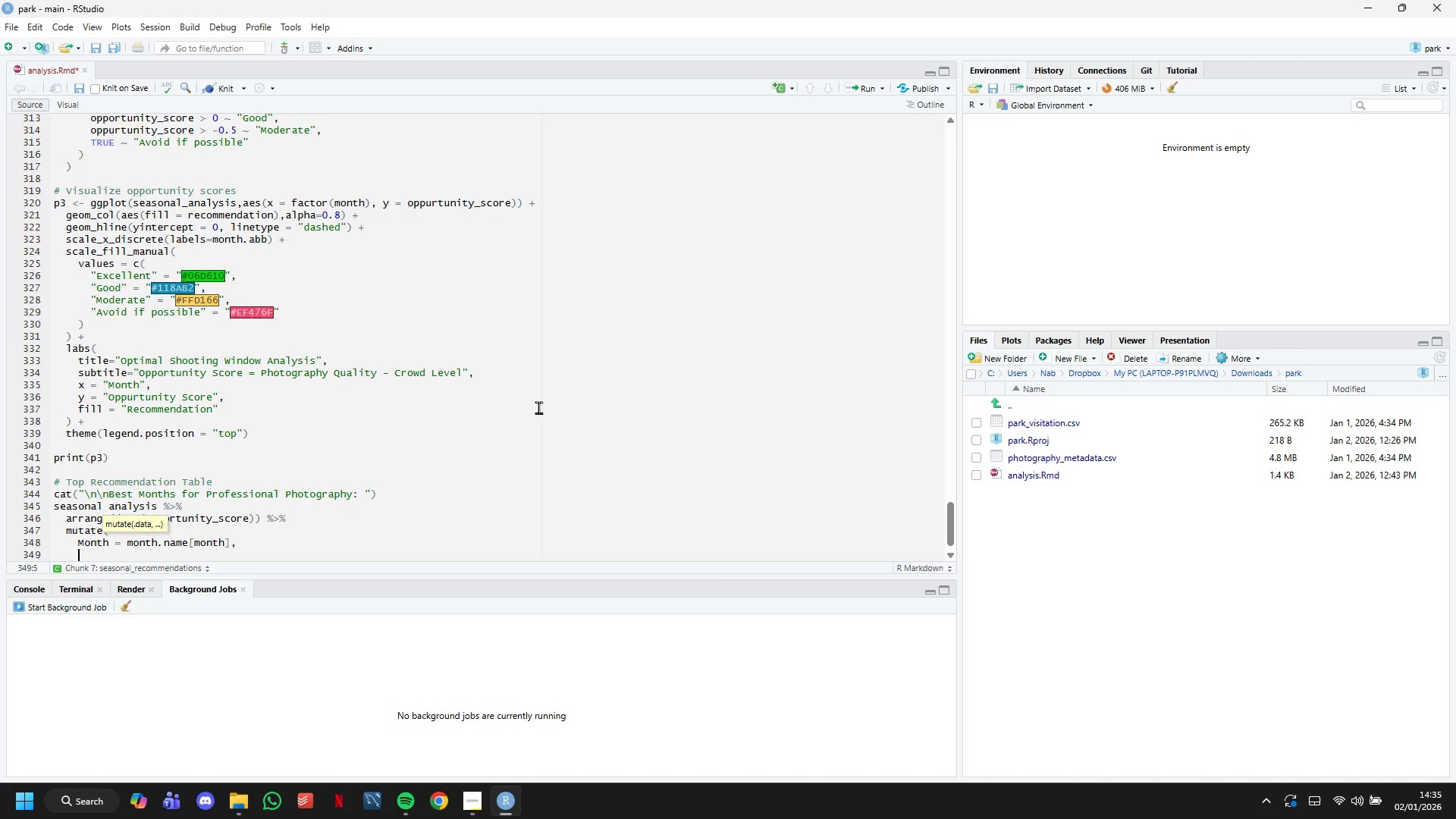 
key(Backquote)
 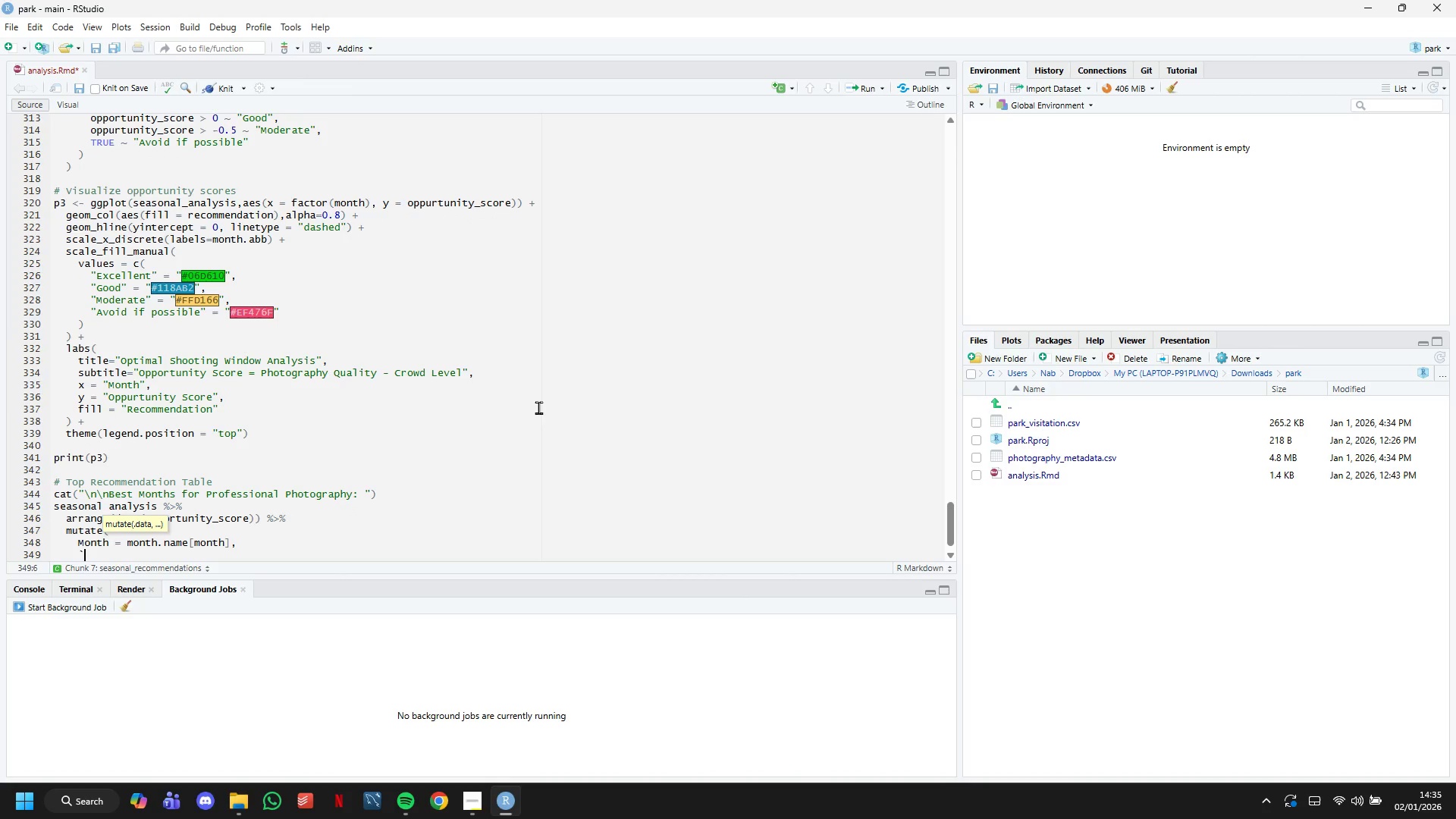 
key(Backquote)
 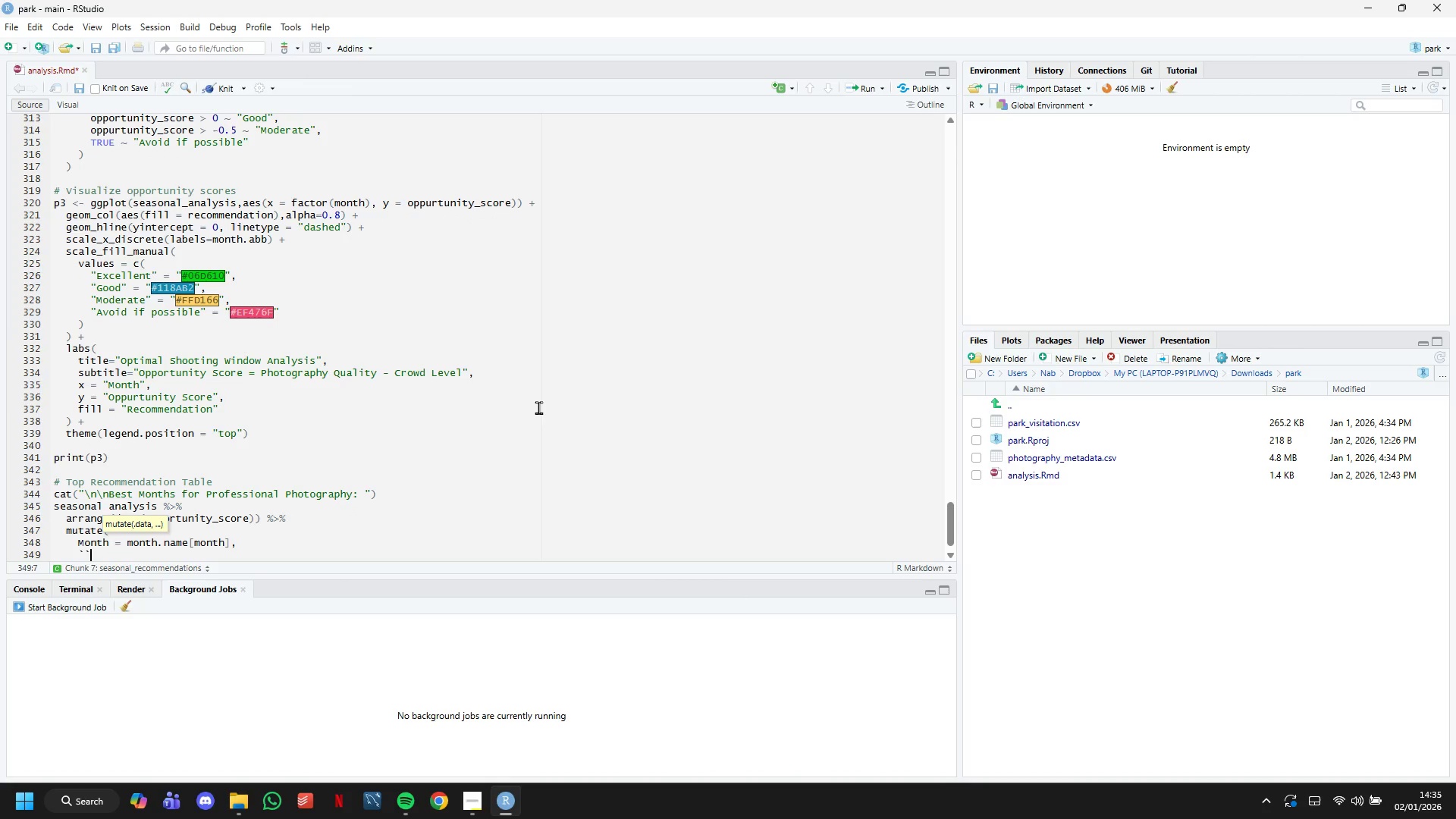 
key(ArrowLeft)
 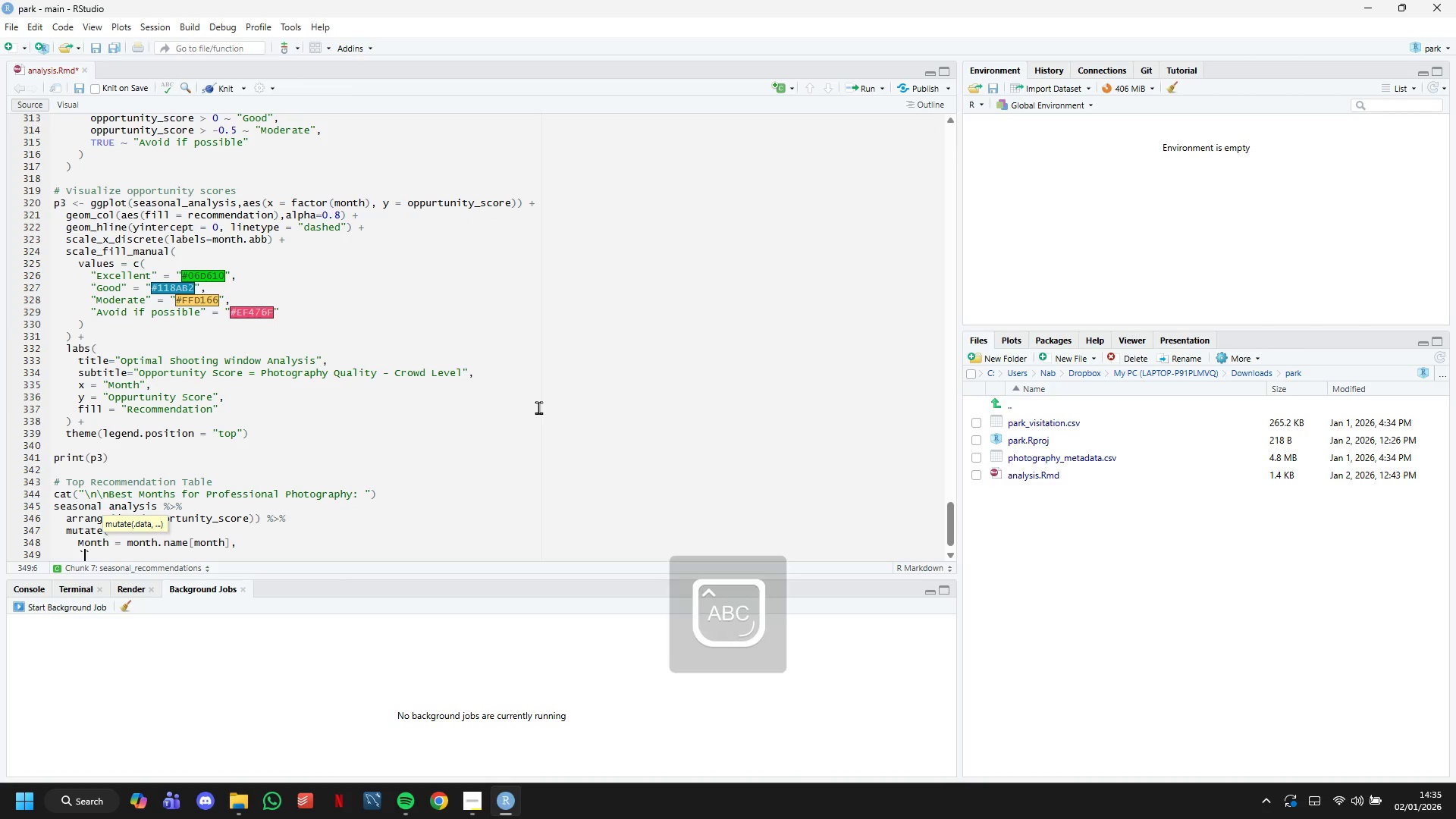 
type(Oppurtunity Score)
 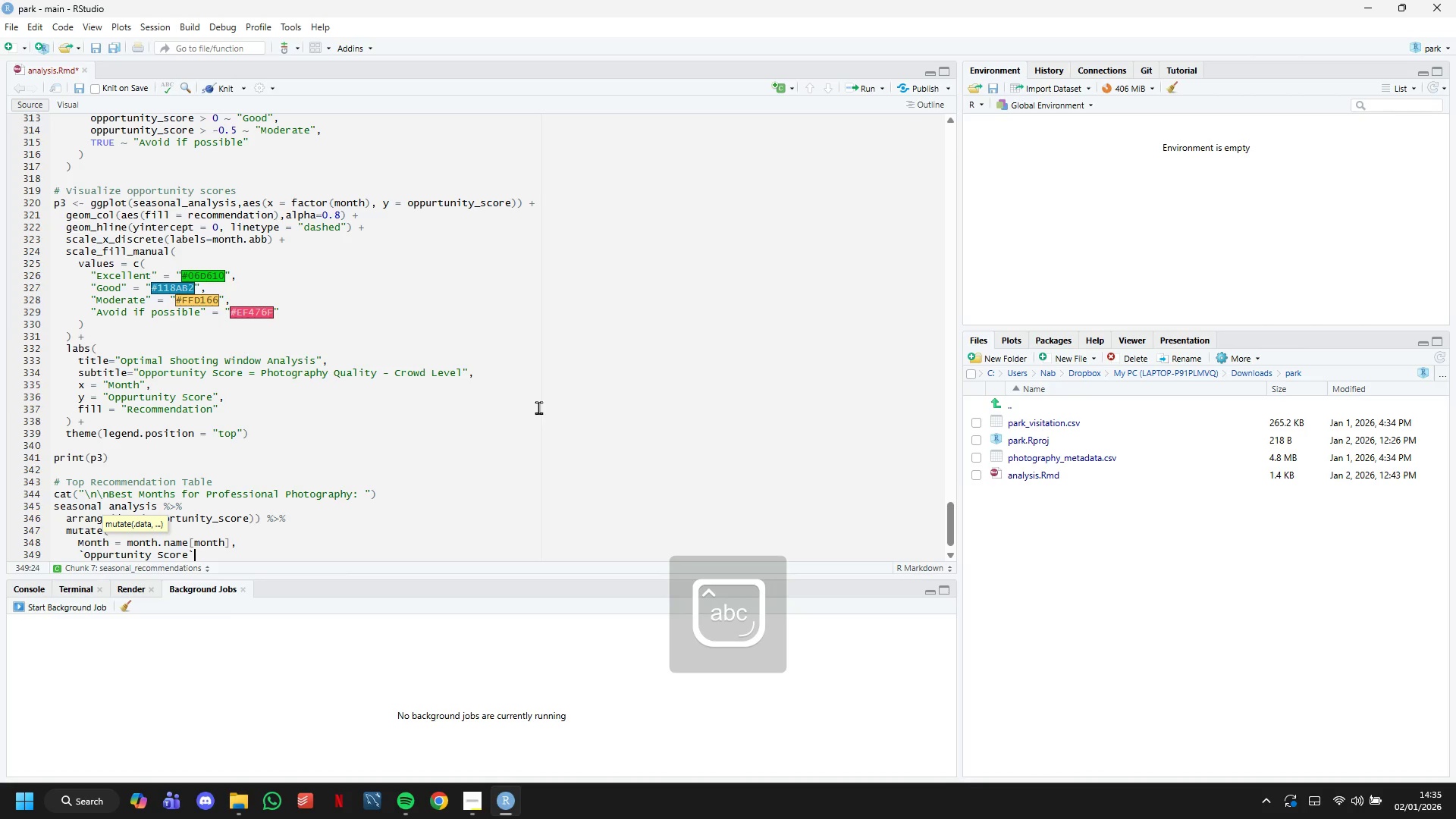 
key(ArrowRight)
 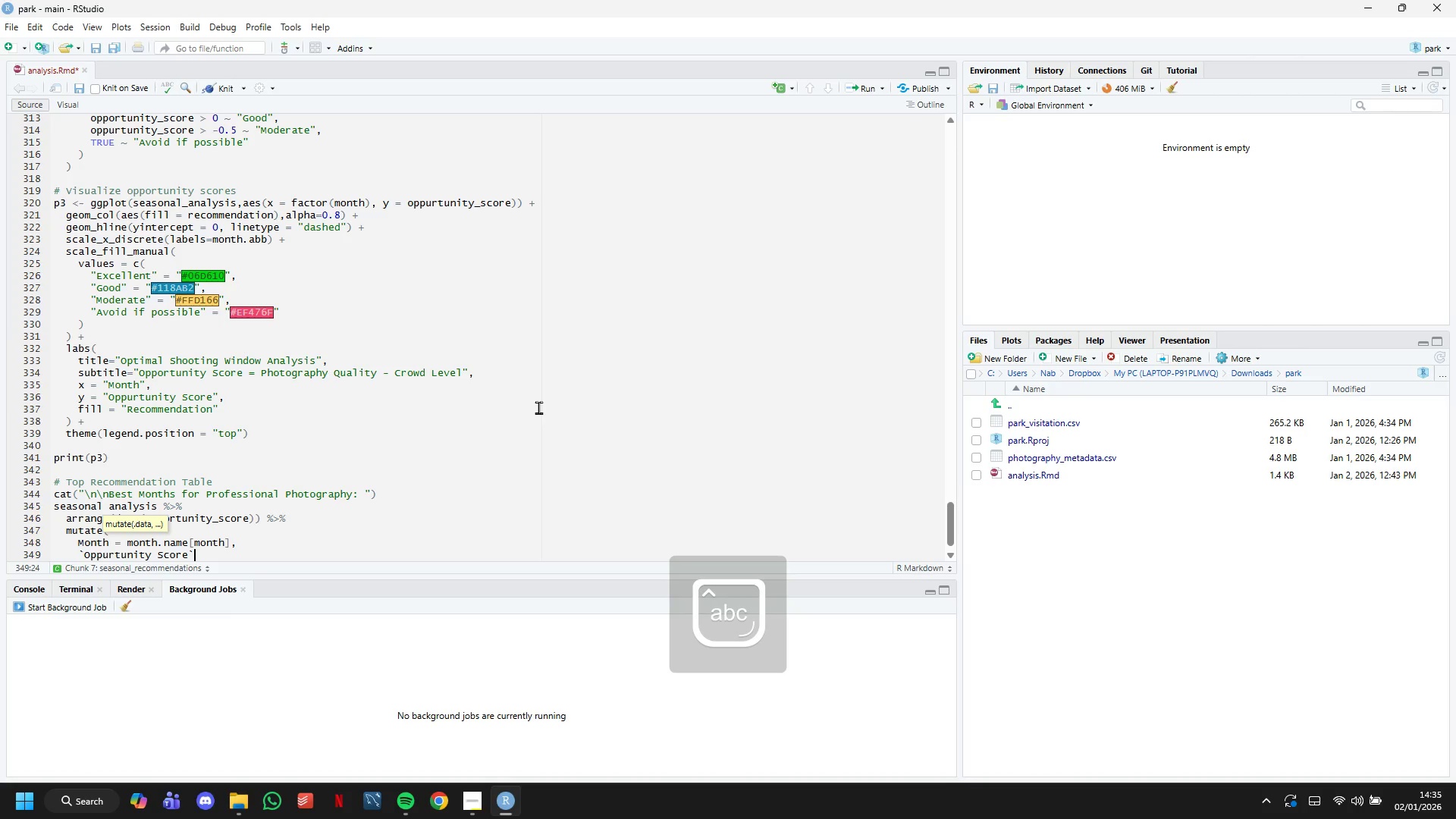 
type( = round(oppurtunity_score, 1)
key(Backspace)
type(2)
 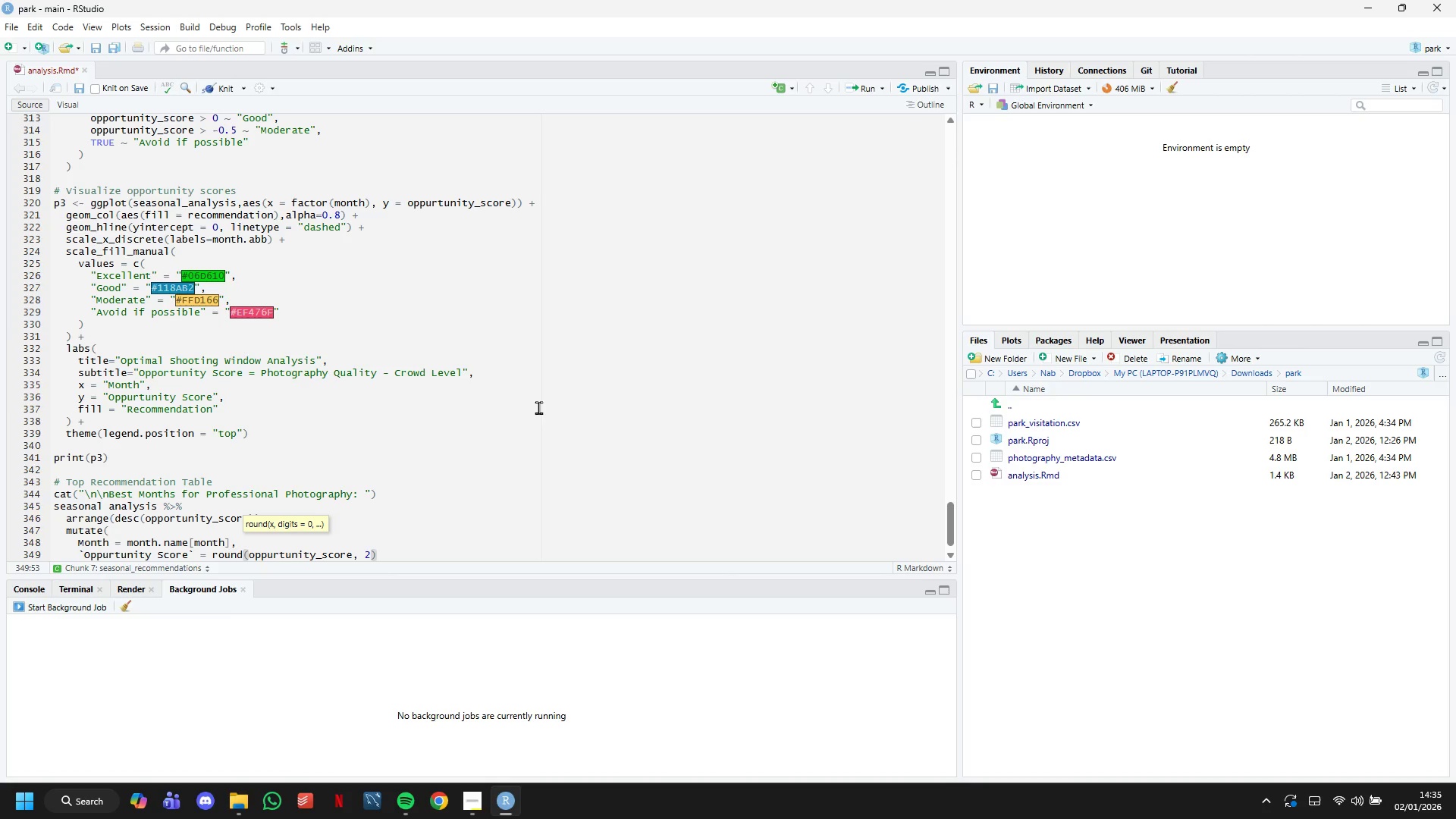 
key(ArrowRight)
 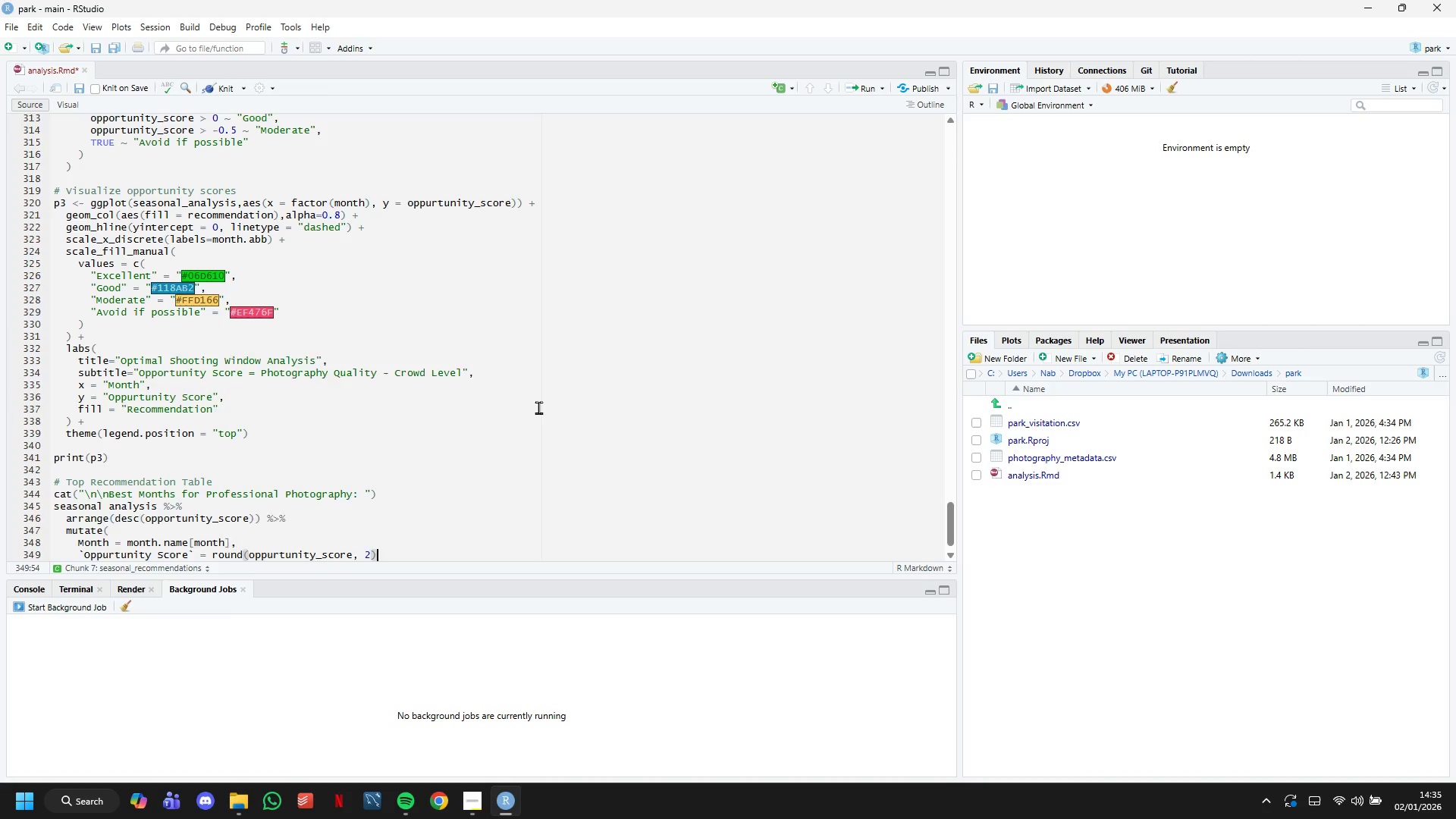 
key(Enter)
 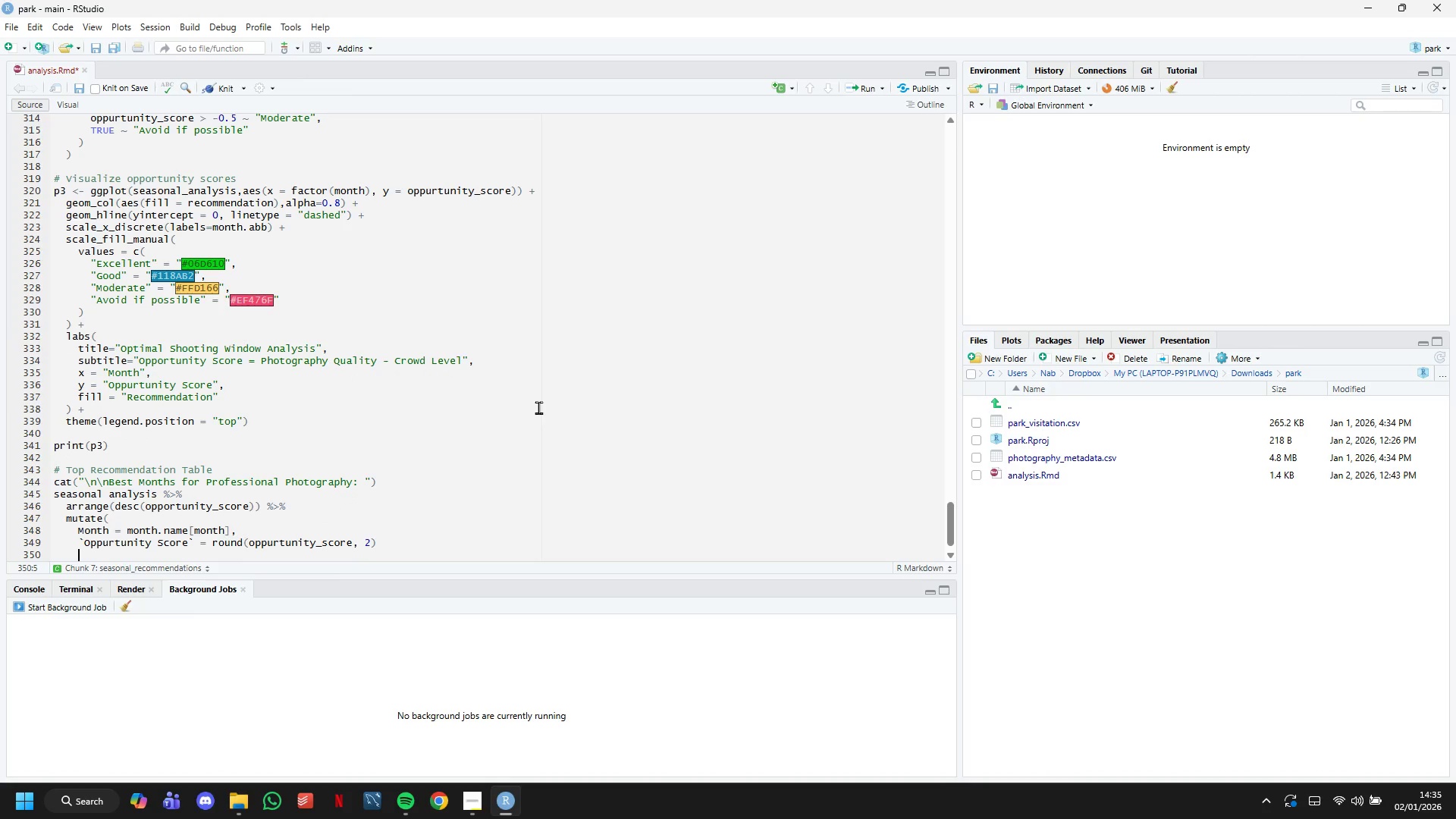 
key(ArrowLeft)
 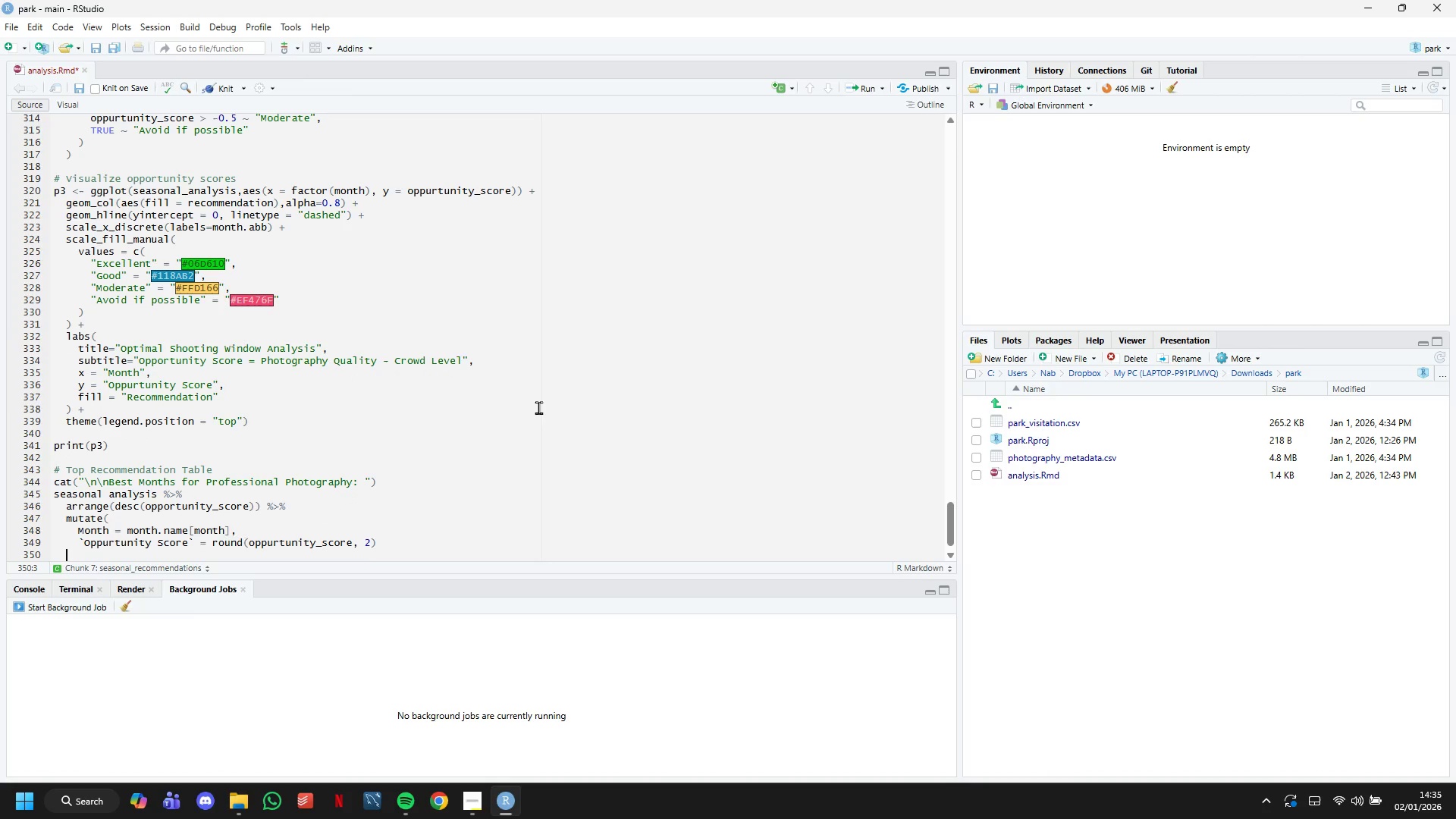 
key(ArrowLeft)
 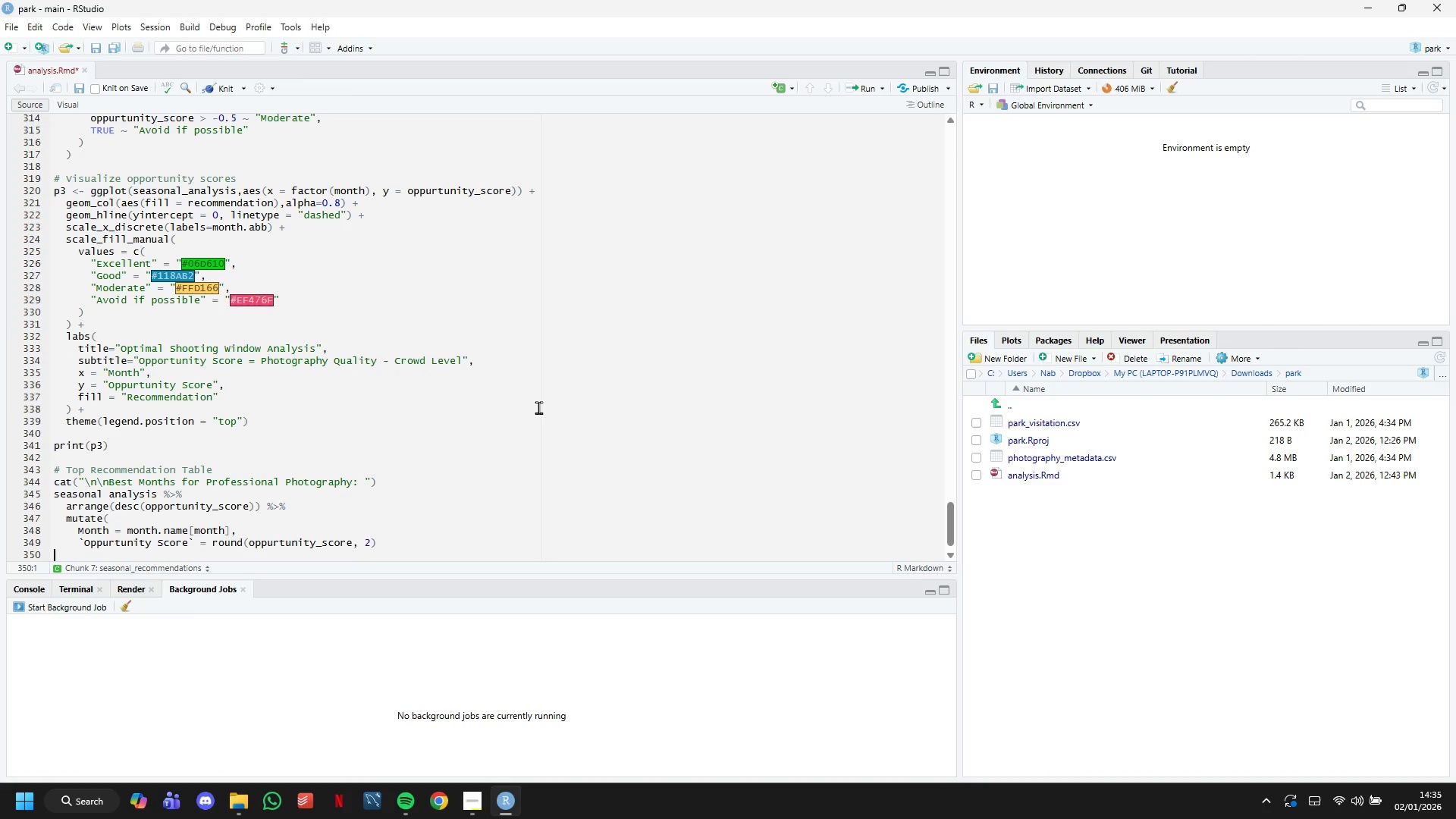 
key(ArrowLeft)
 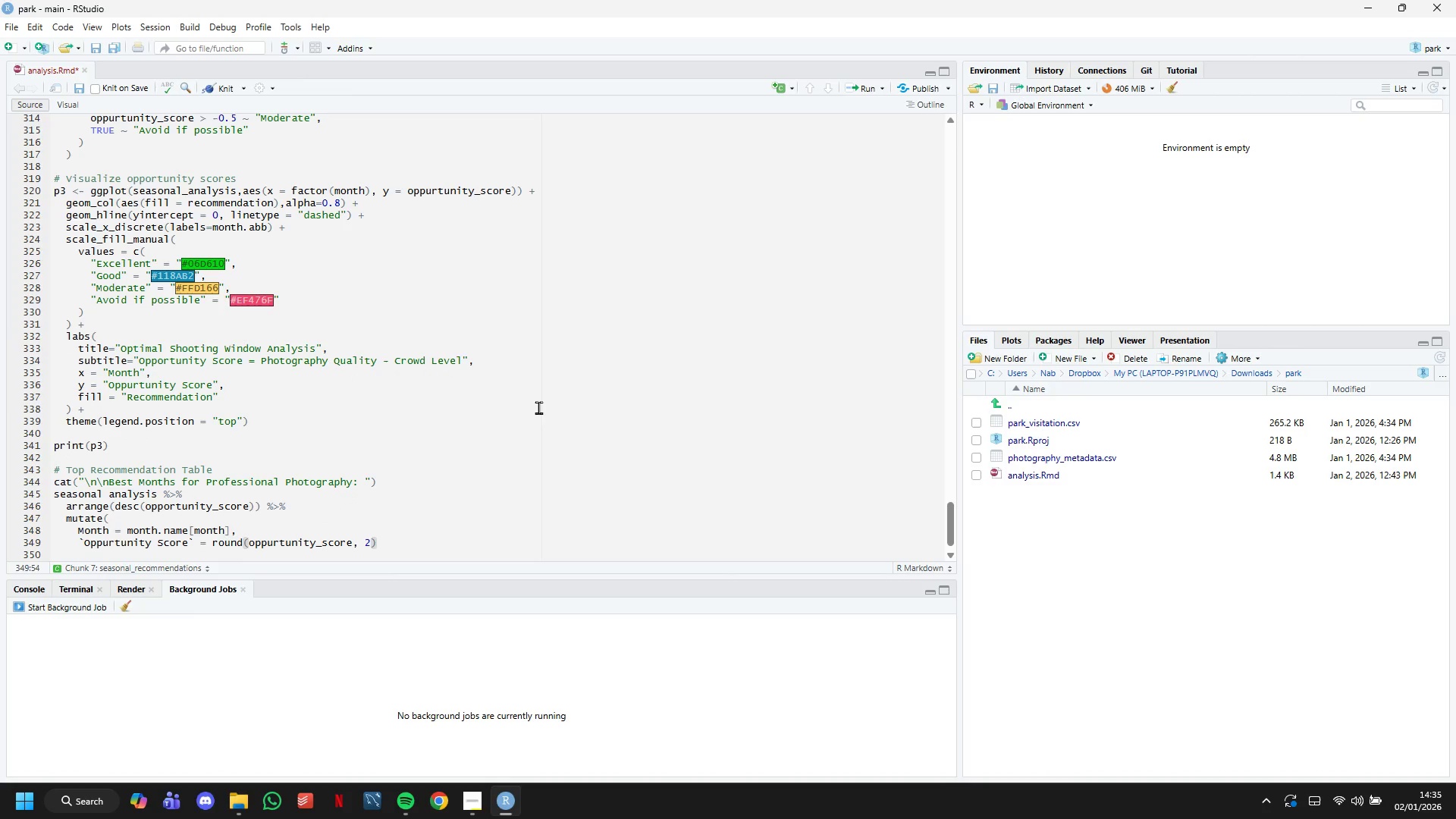 
key(Comma)
 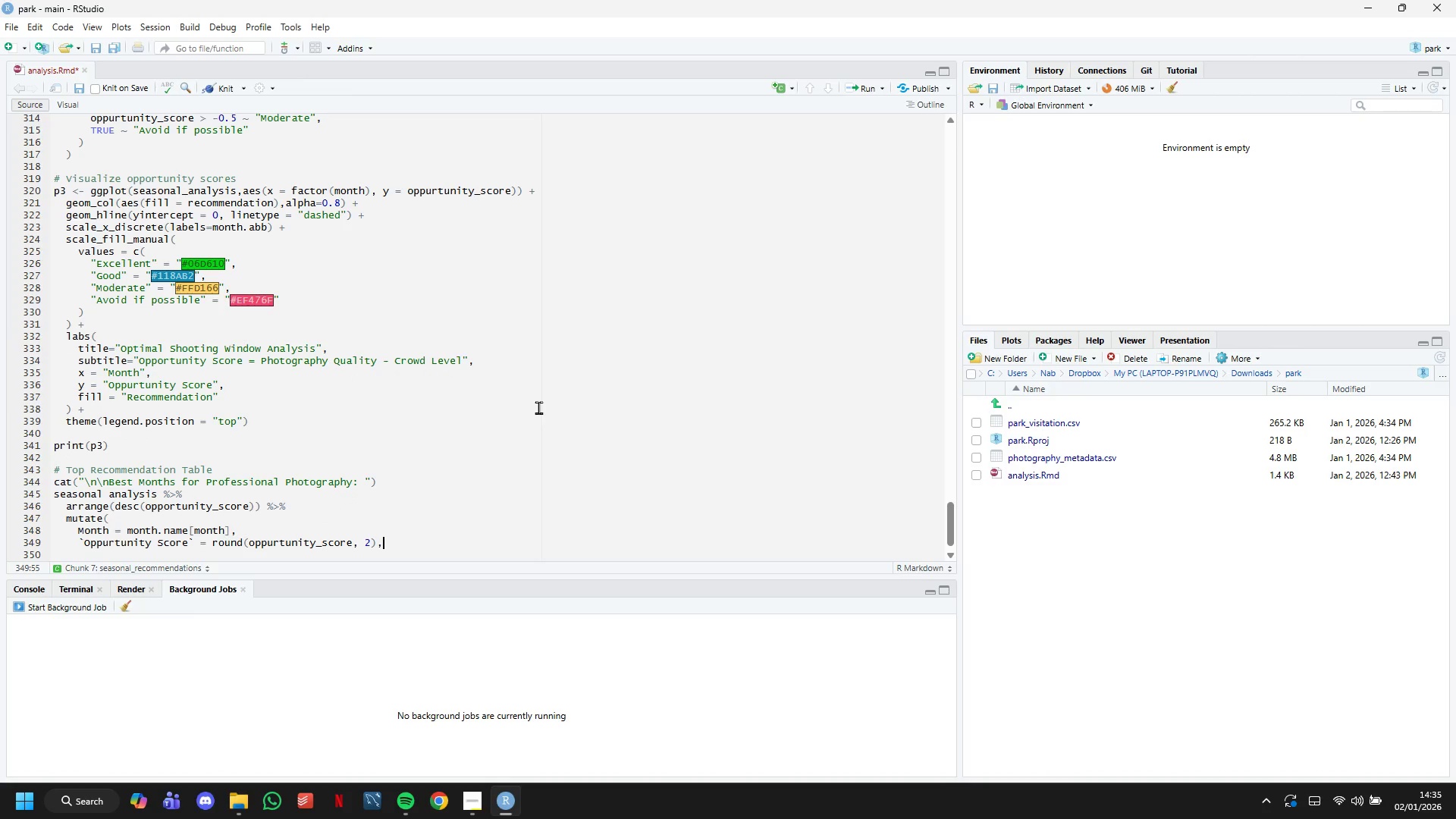 
key(Enter)
 